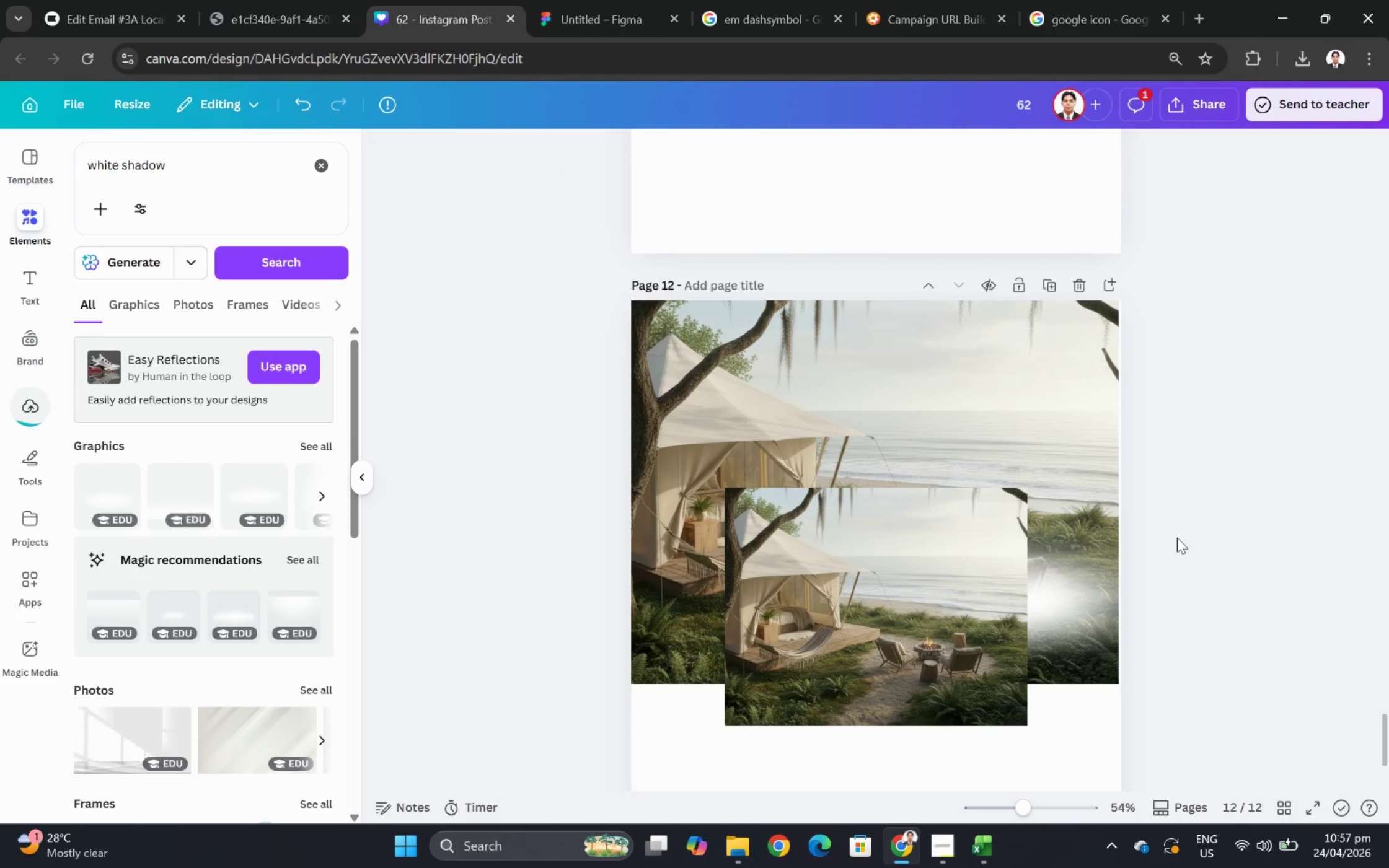 
key(Control+Z)
 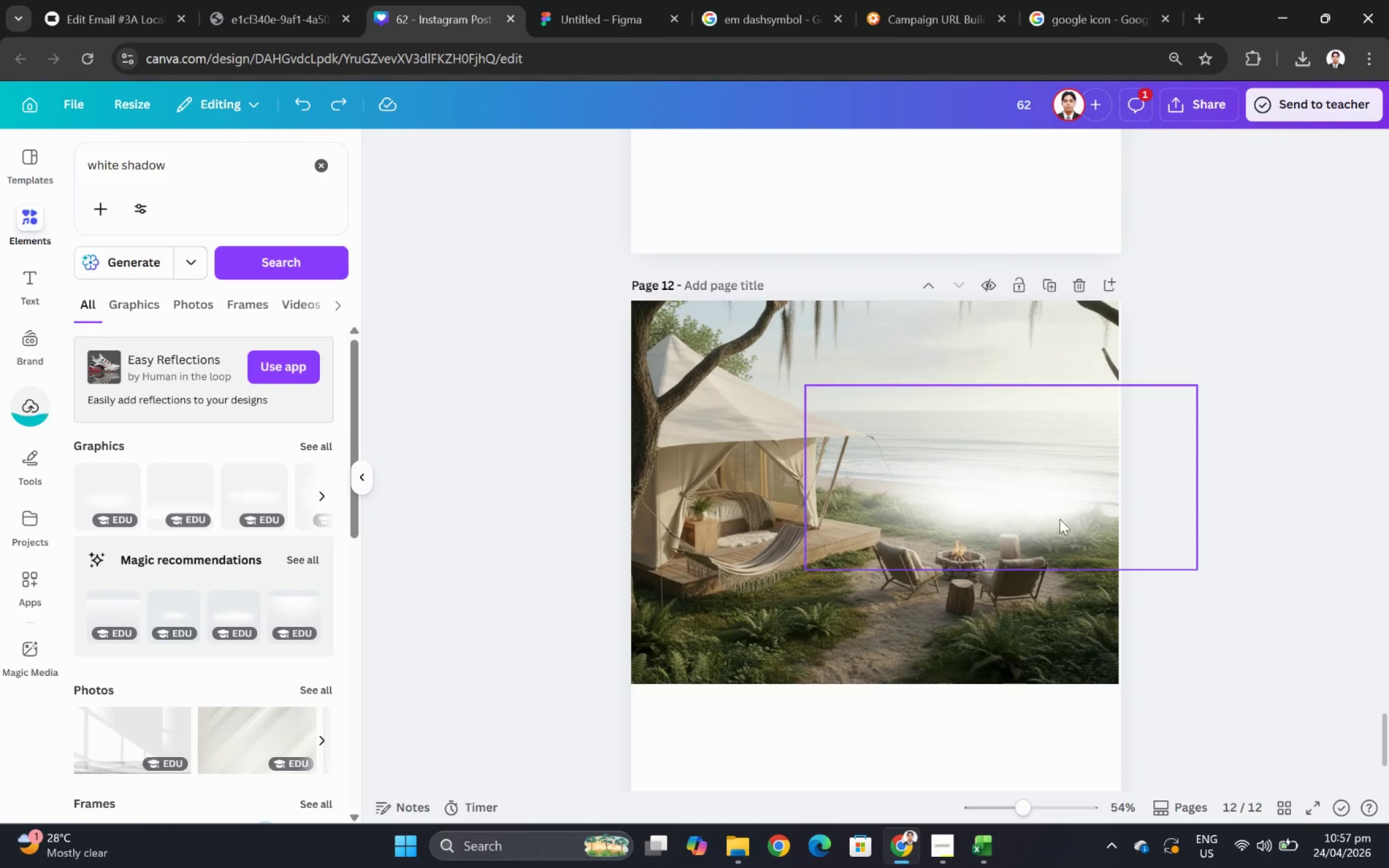 
left_click([1016, 495])
 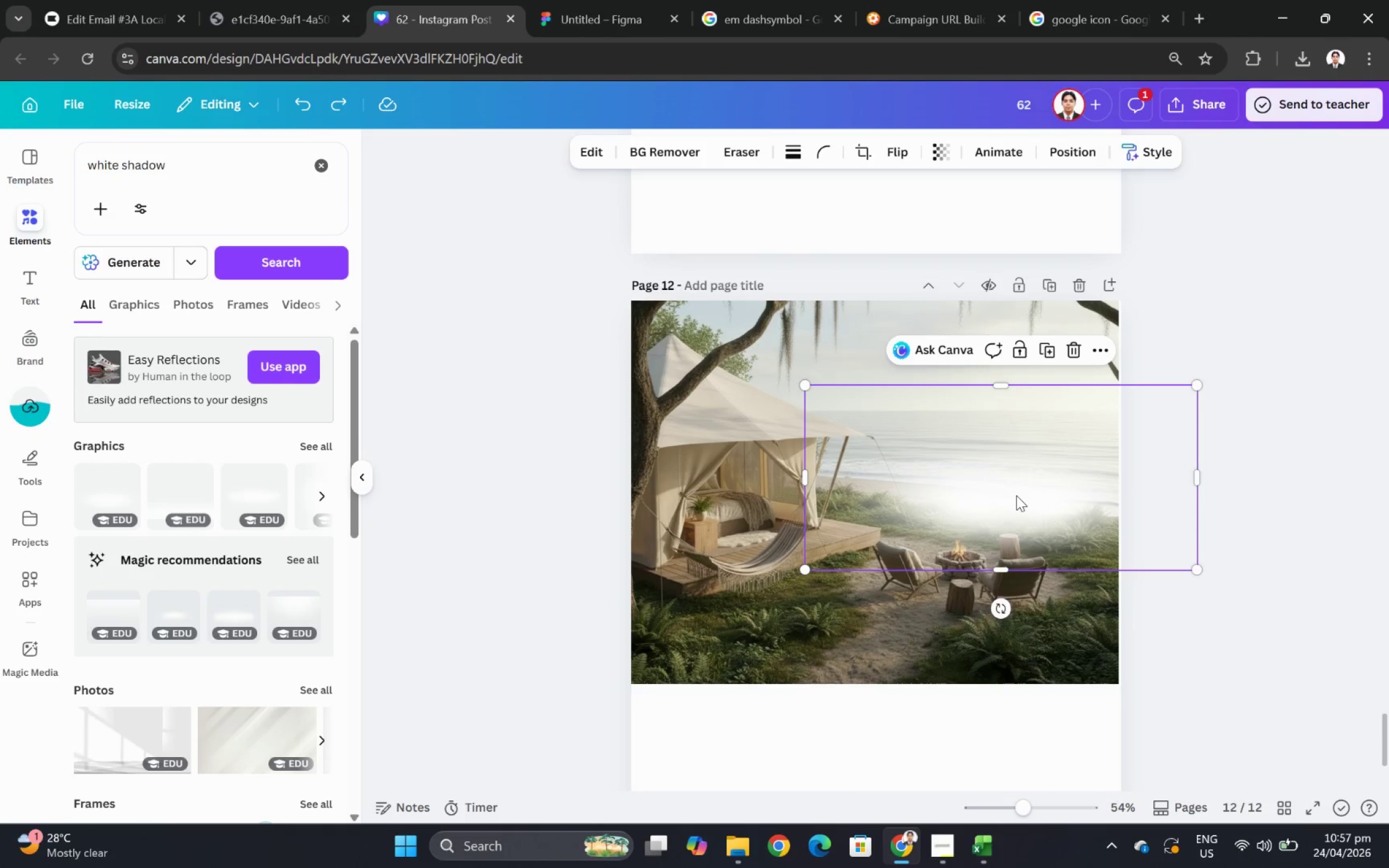 
key(Control+C)
 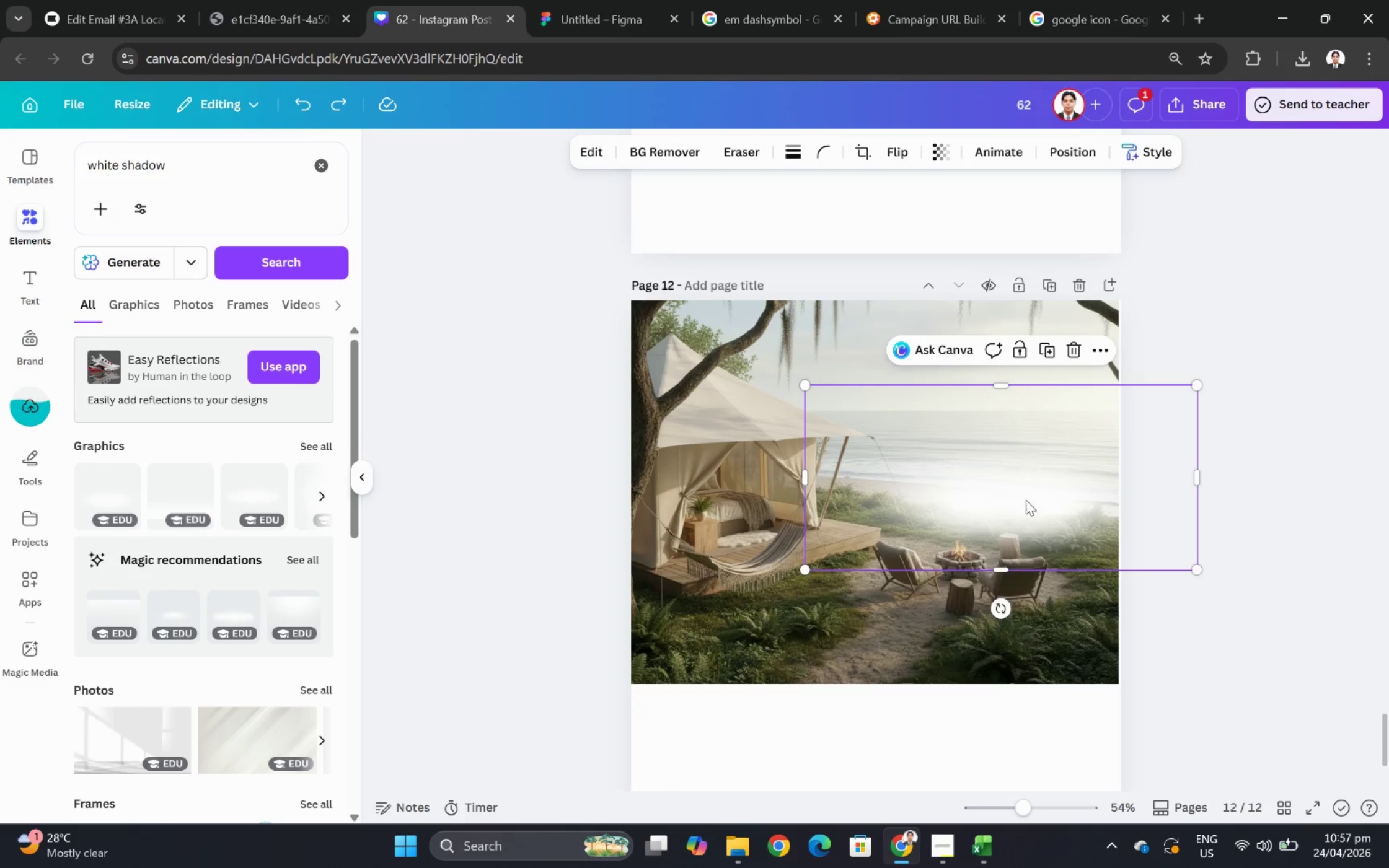 
key(Control+V)
 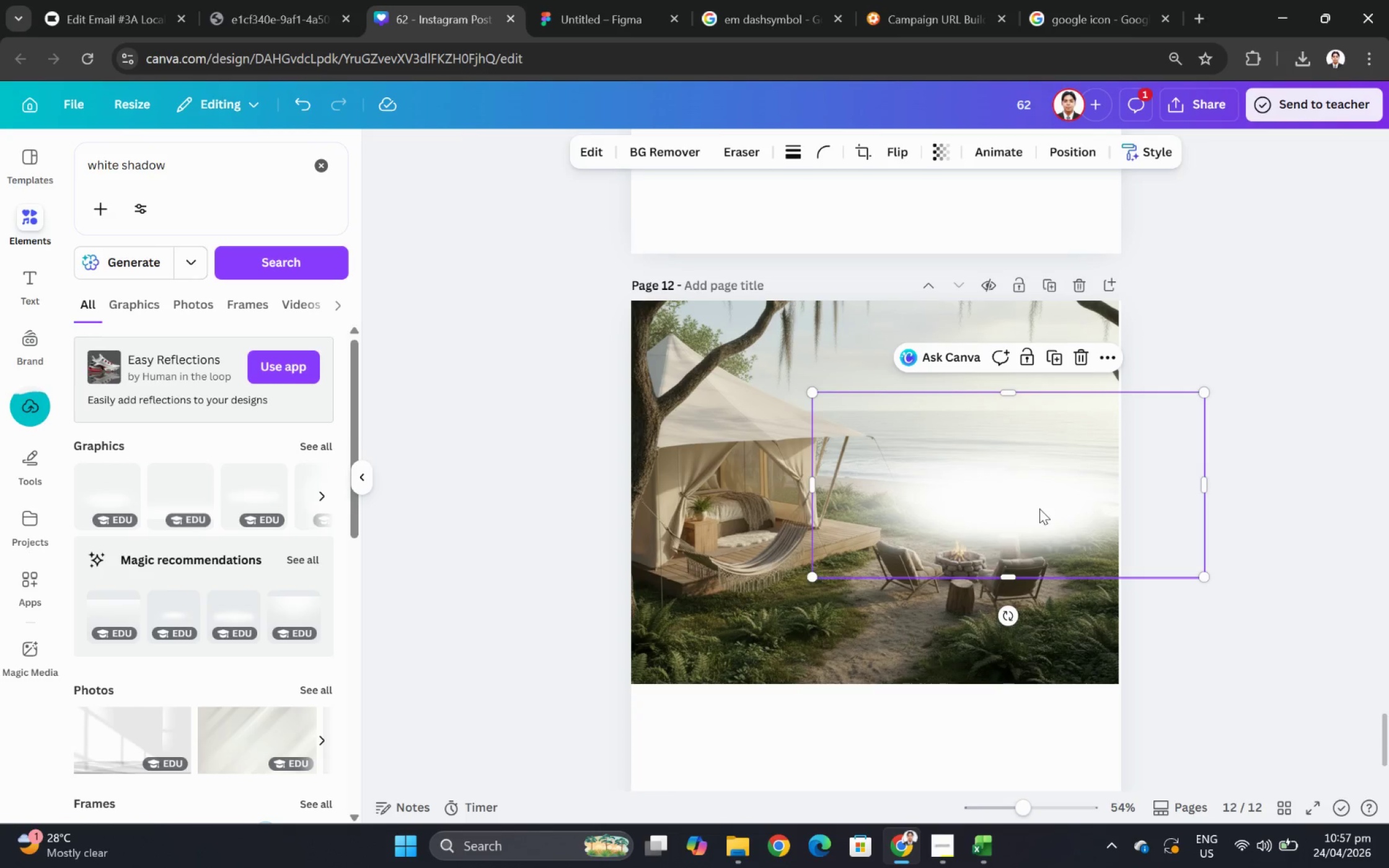 
left_click_drag(start_coordinate=[1039, 508], to_coordinate=[1020, 544])
 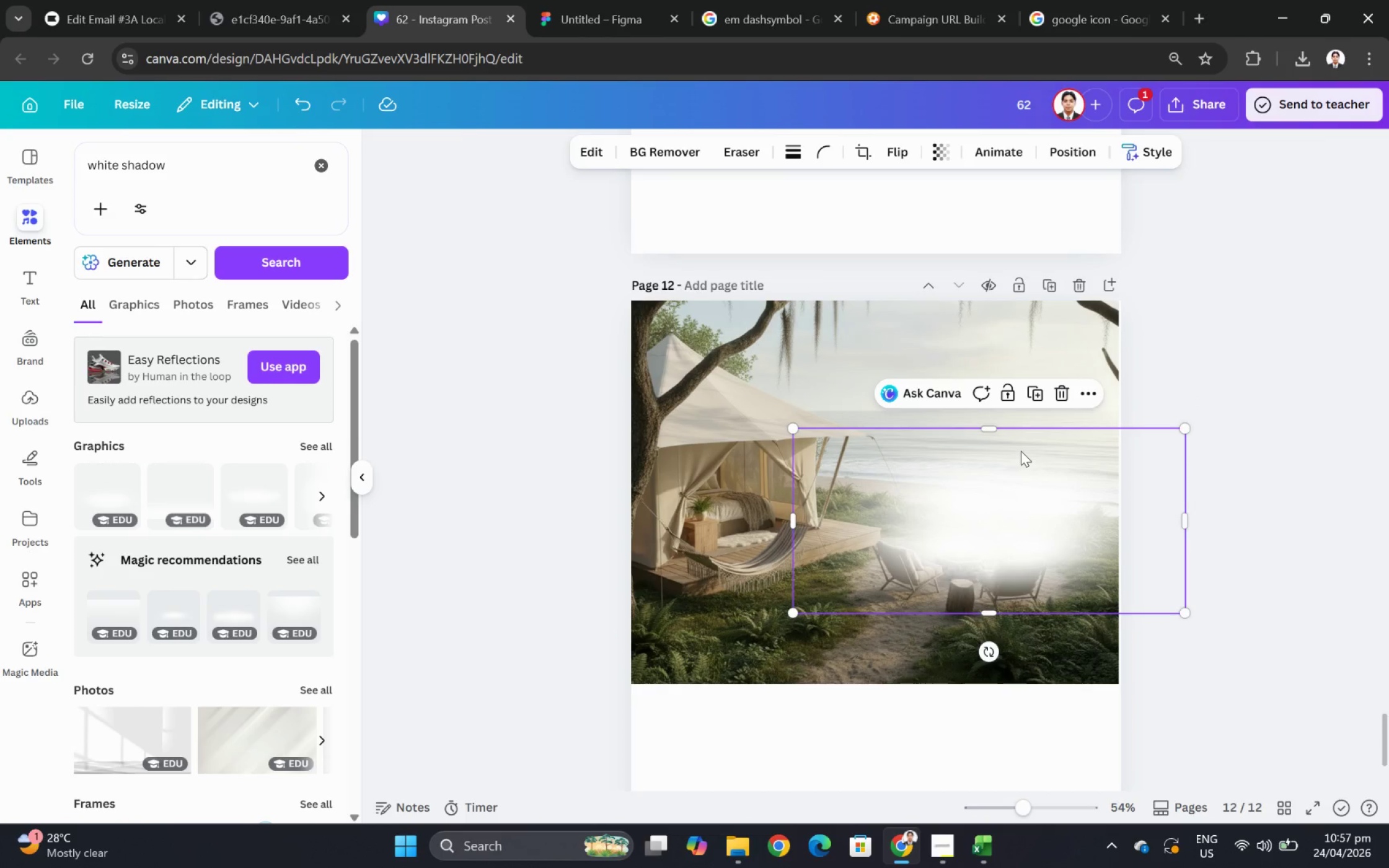 
key(Control+C)
 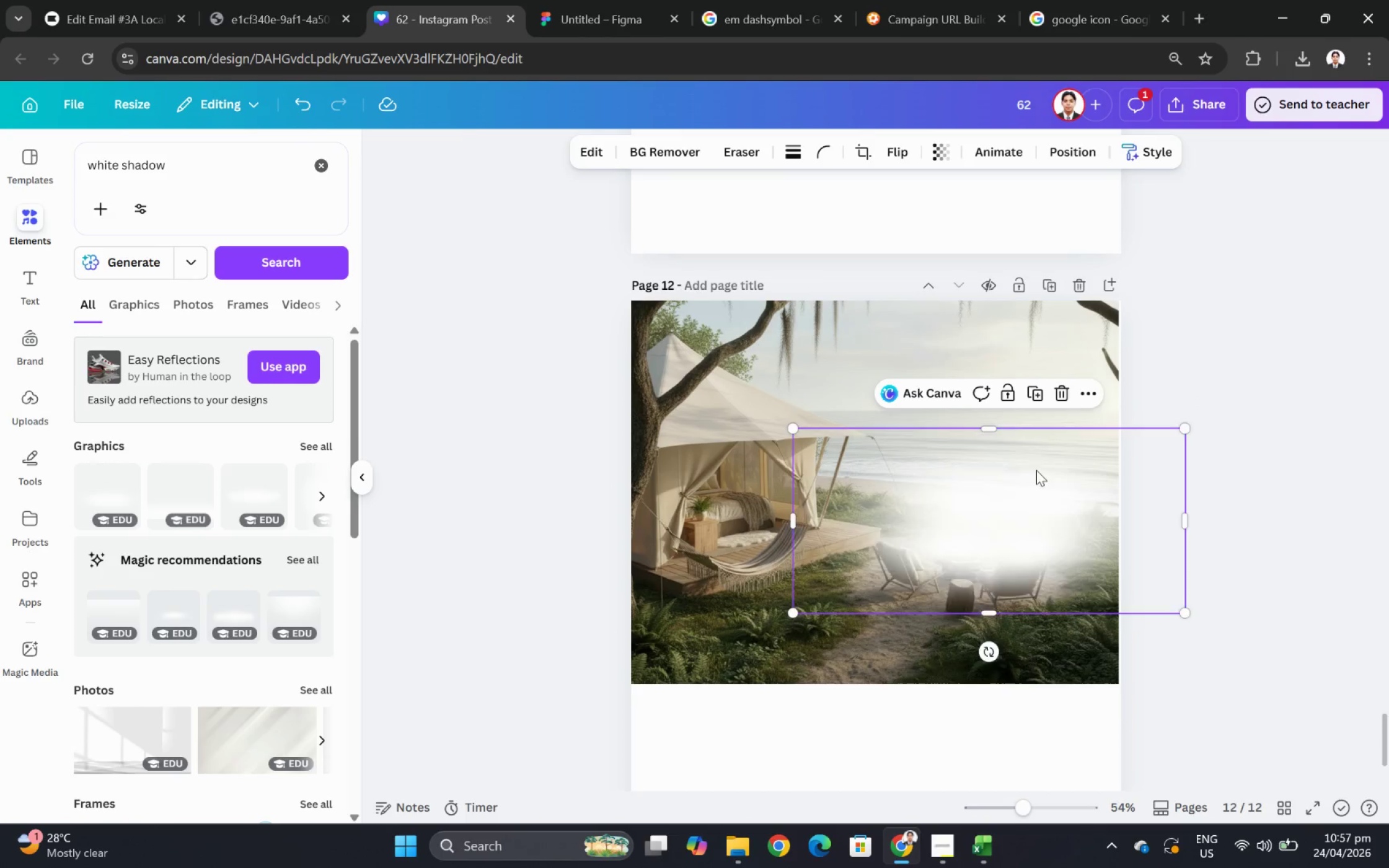 
key(Control+V)
 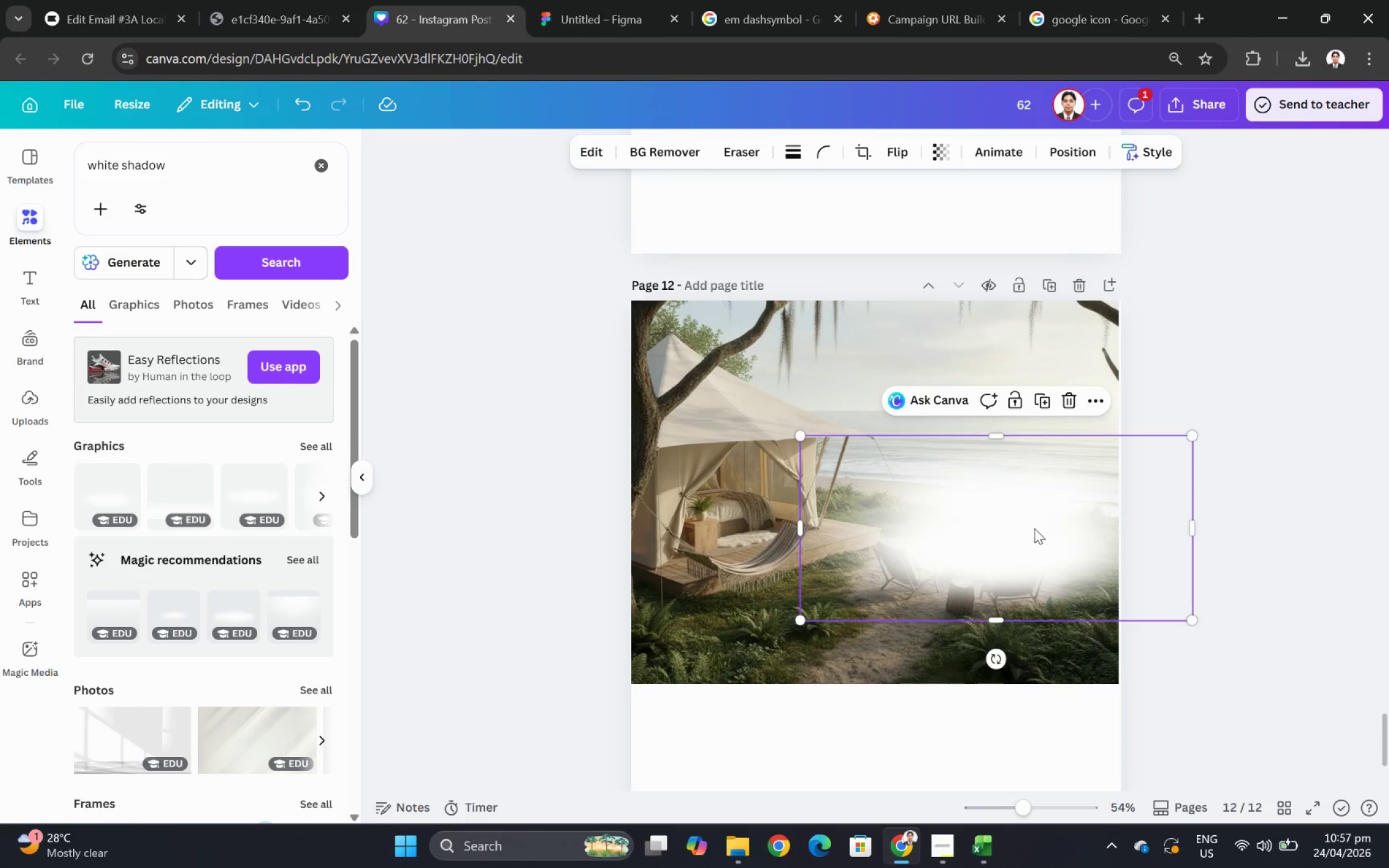 
left_click_drag(start_coordinate=[1033, 528], to_coordinate=[994, 398])
 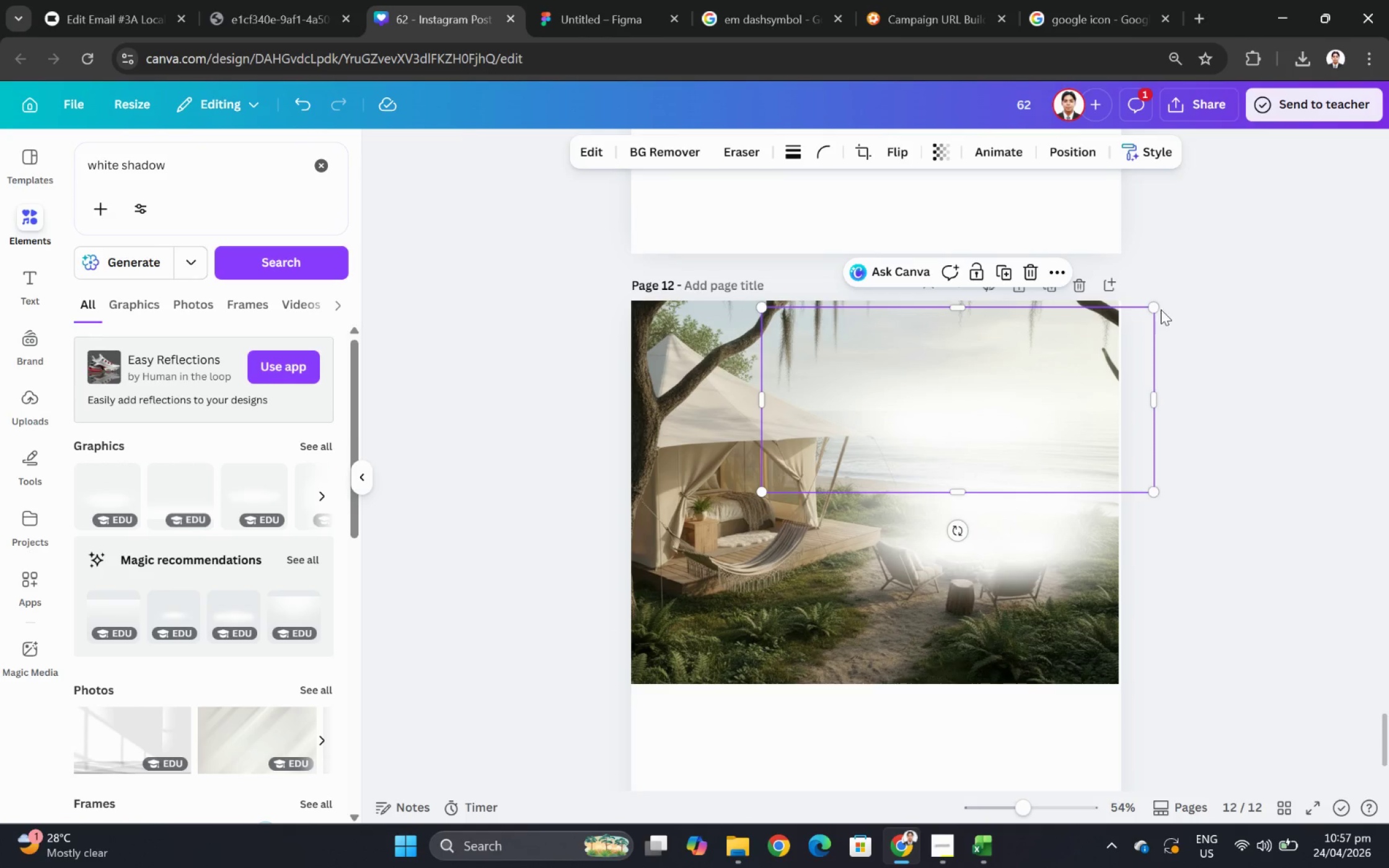 
left_click_drag(start_coordinate=[1152, 305], to_coordinate=[1282, 232])
 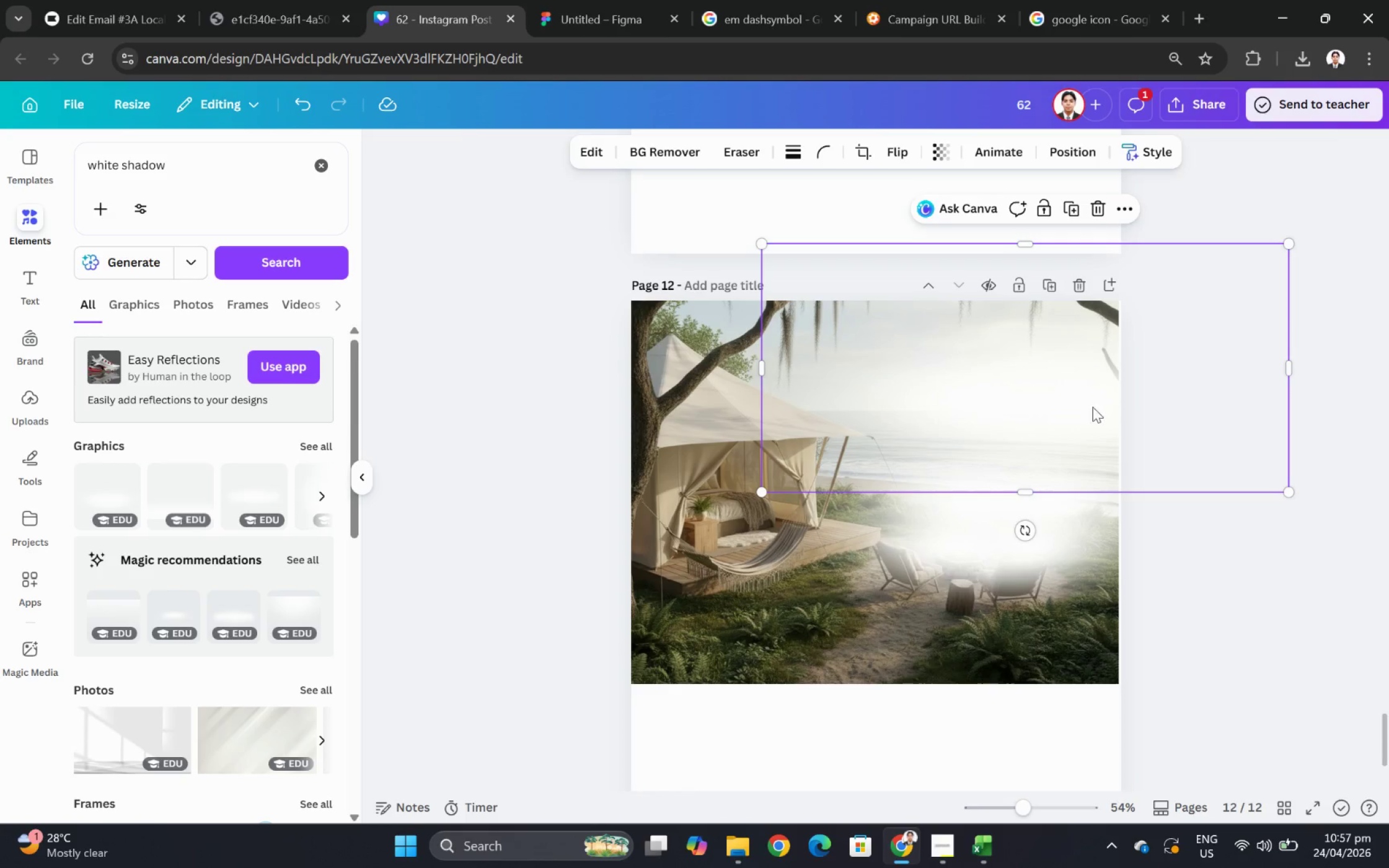 
left_click_drag(start_coordinate=[1086, 408], to_coordinate=[1046, 414])
 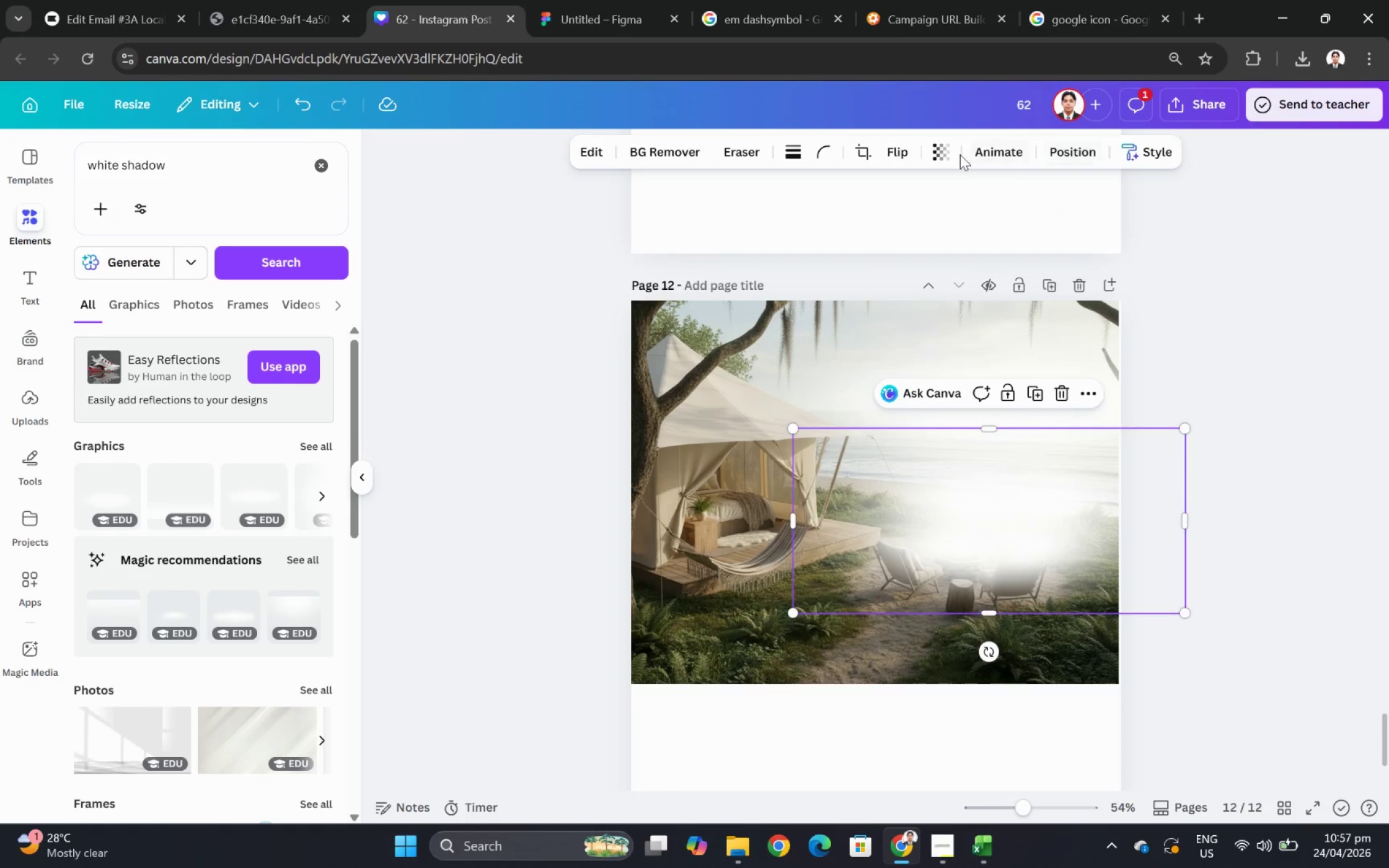 
wait(5.09)
 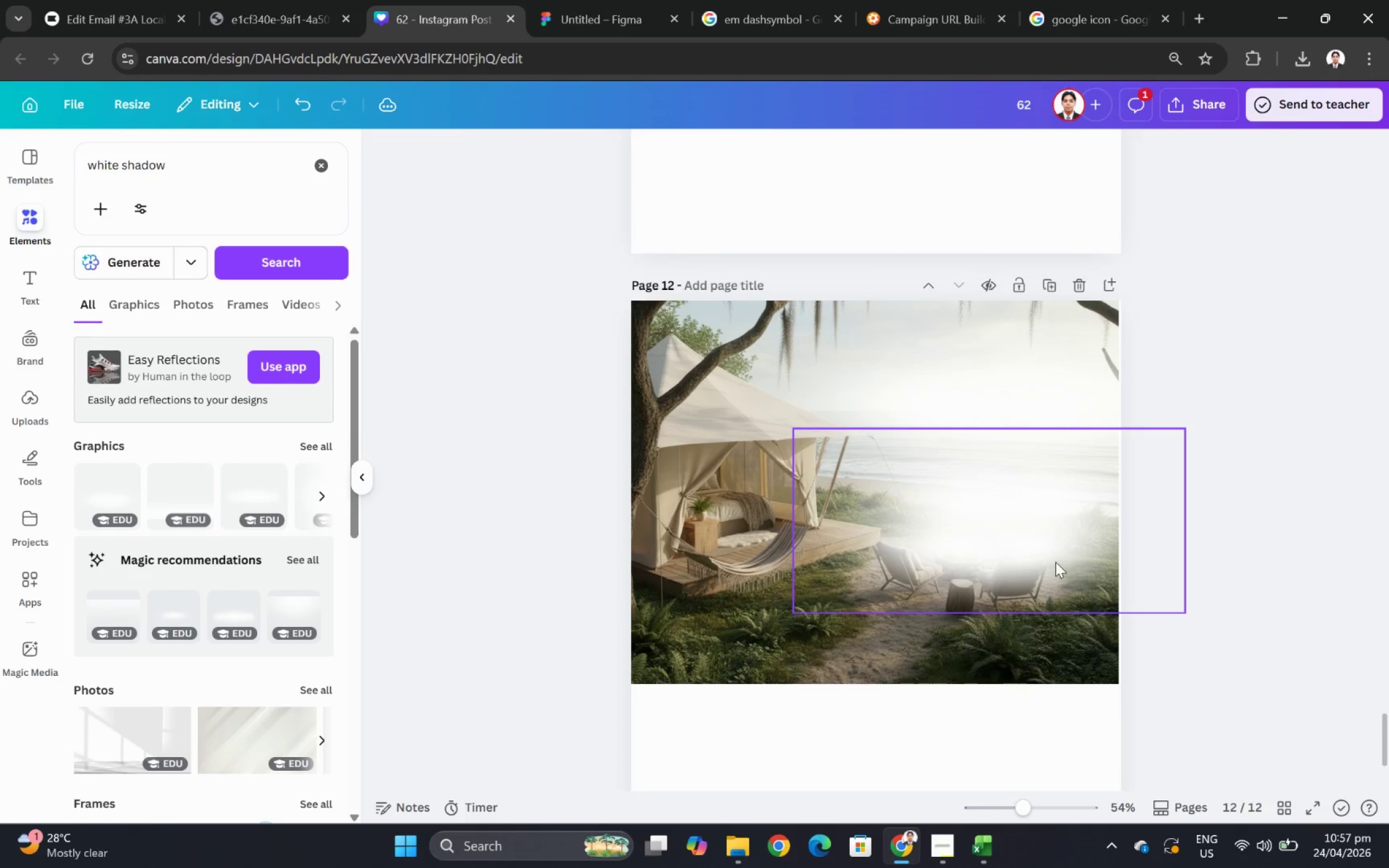 
left_click_drag(start_coordinate=[975, 221], to_coordinate=[916, 227])
 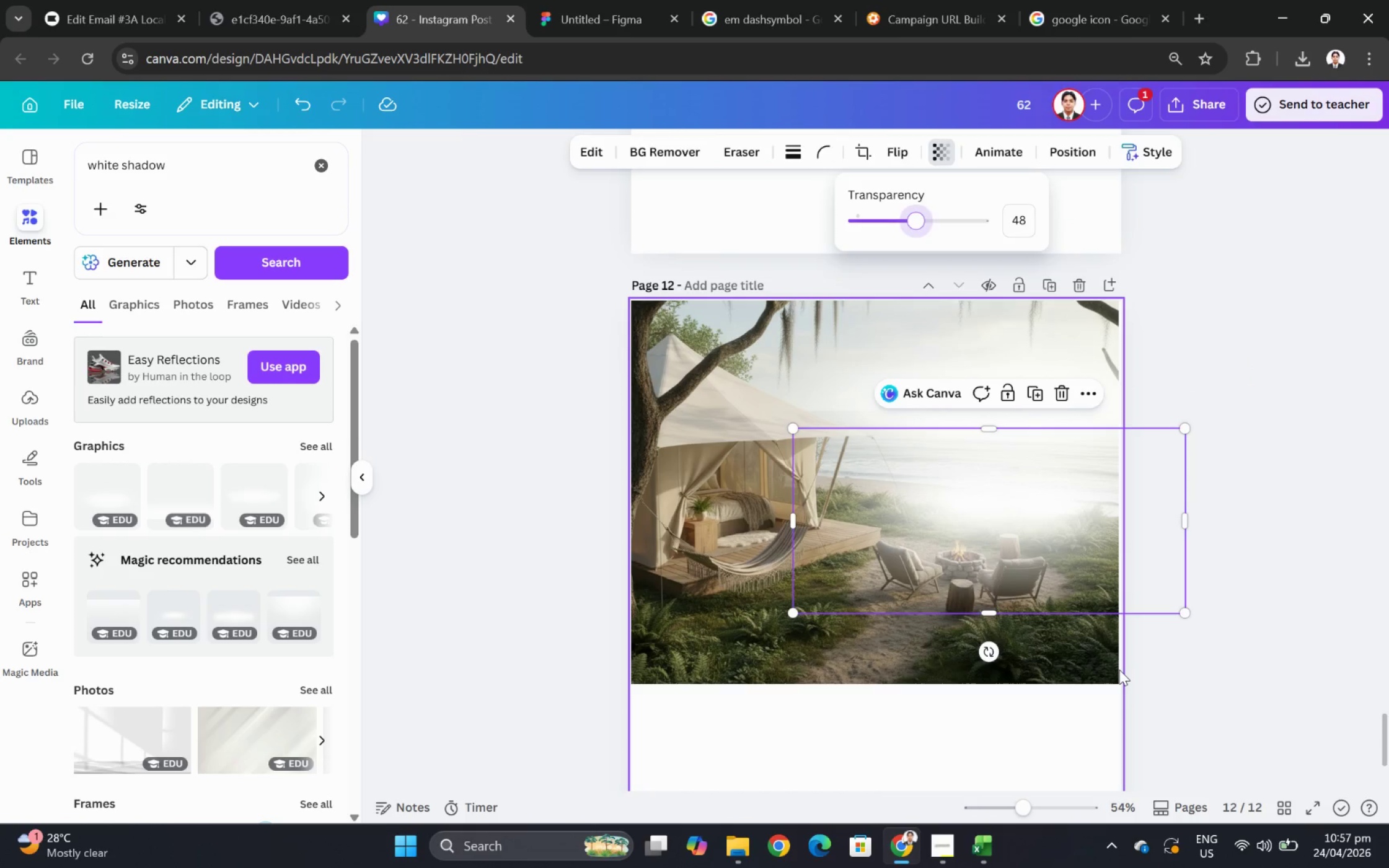 
left_click([1119, 669])
 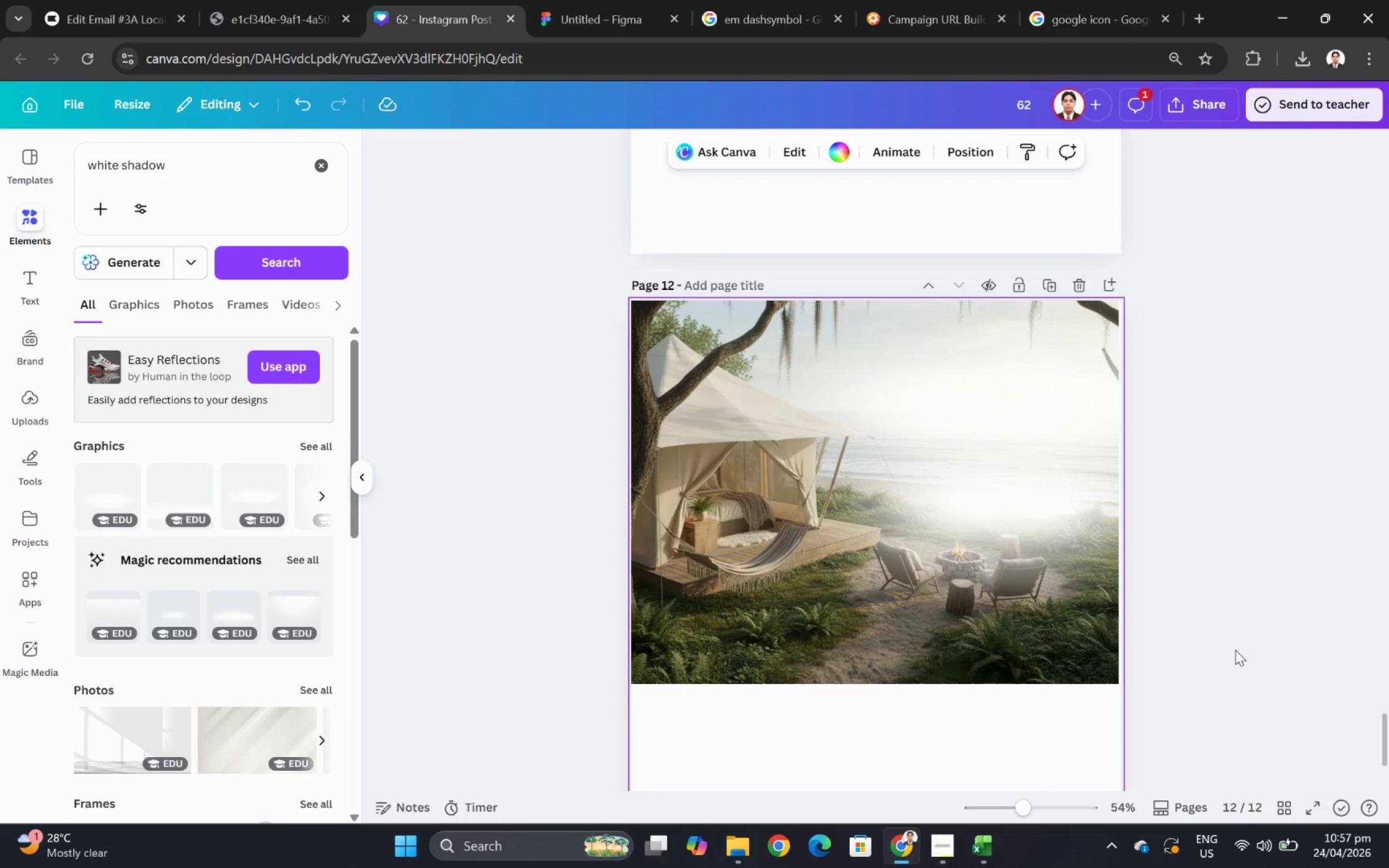 
hold_key(key=ControlLeft, duration=1.08)
scroll: coordinate [1224, 612], scroll_direction: down, amount: 2.0
 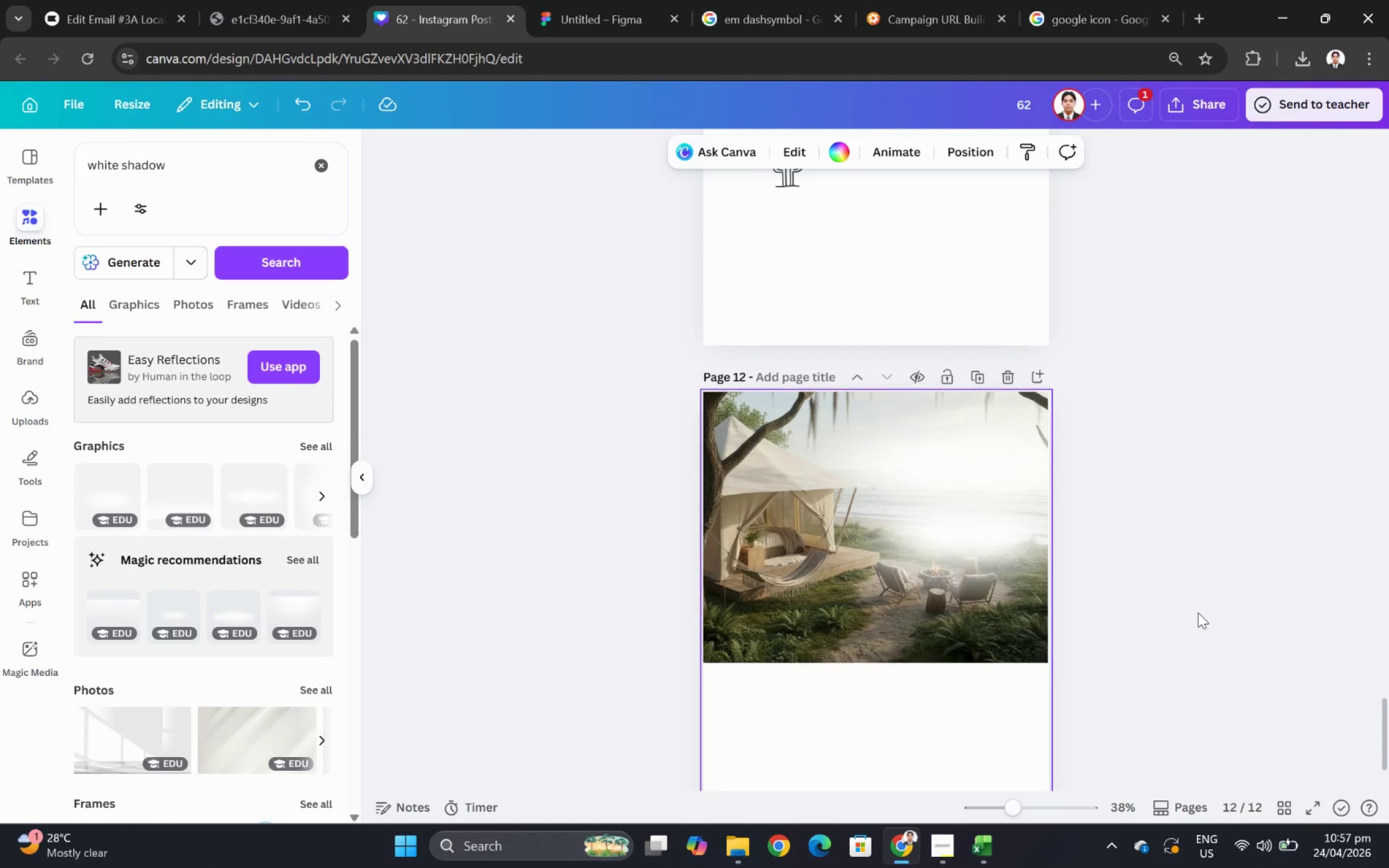 
scroll: coordinate [1193, 615], scroll_direction: up, amount: 3.0
 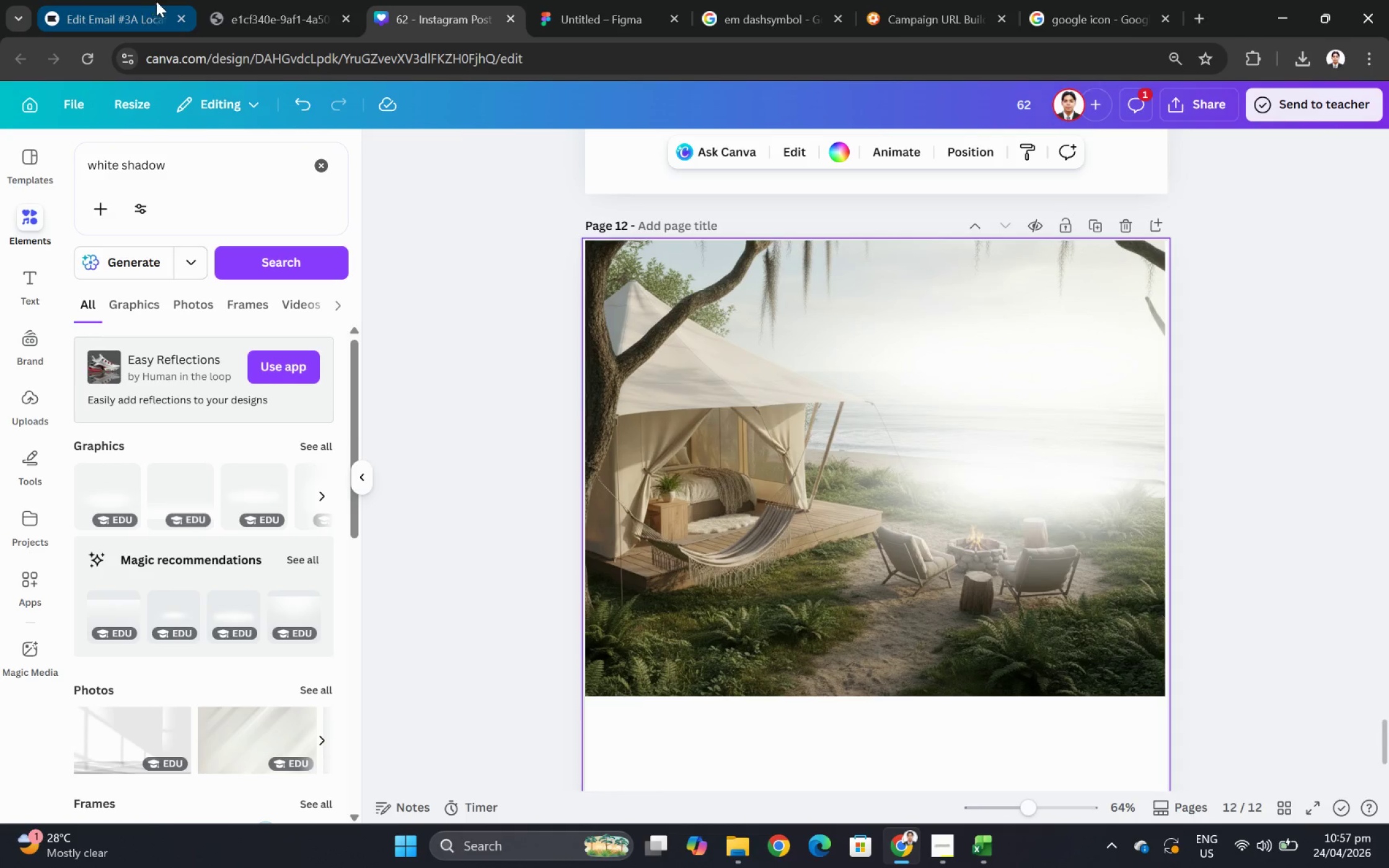 
left_click([119, 0])
 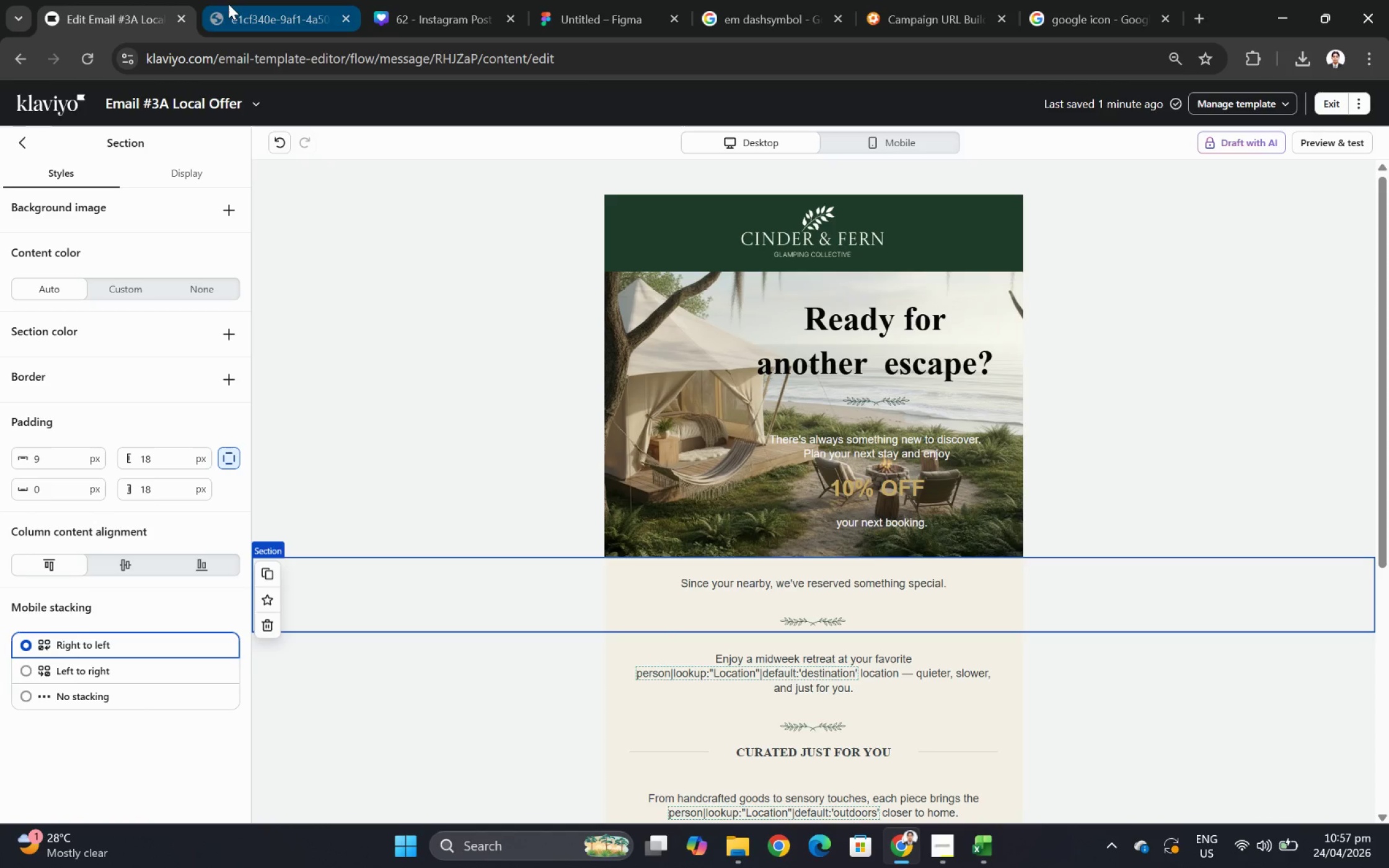 
left_click([233, 6])
 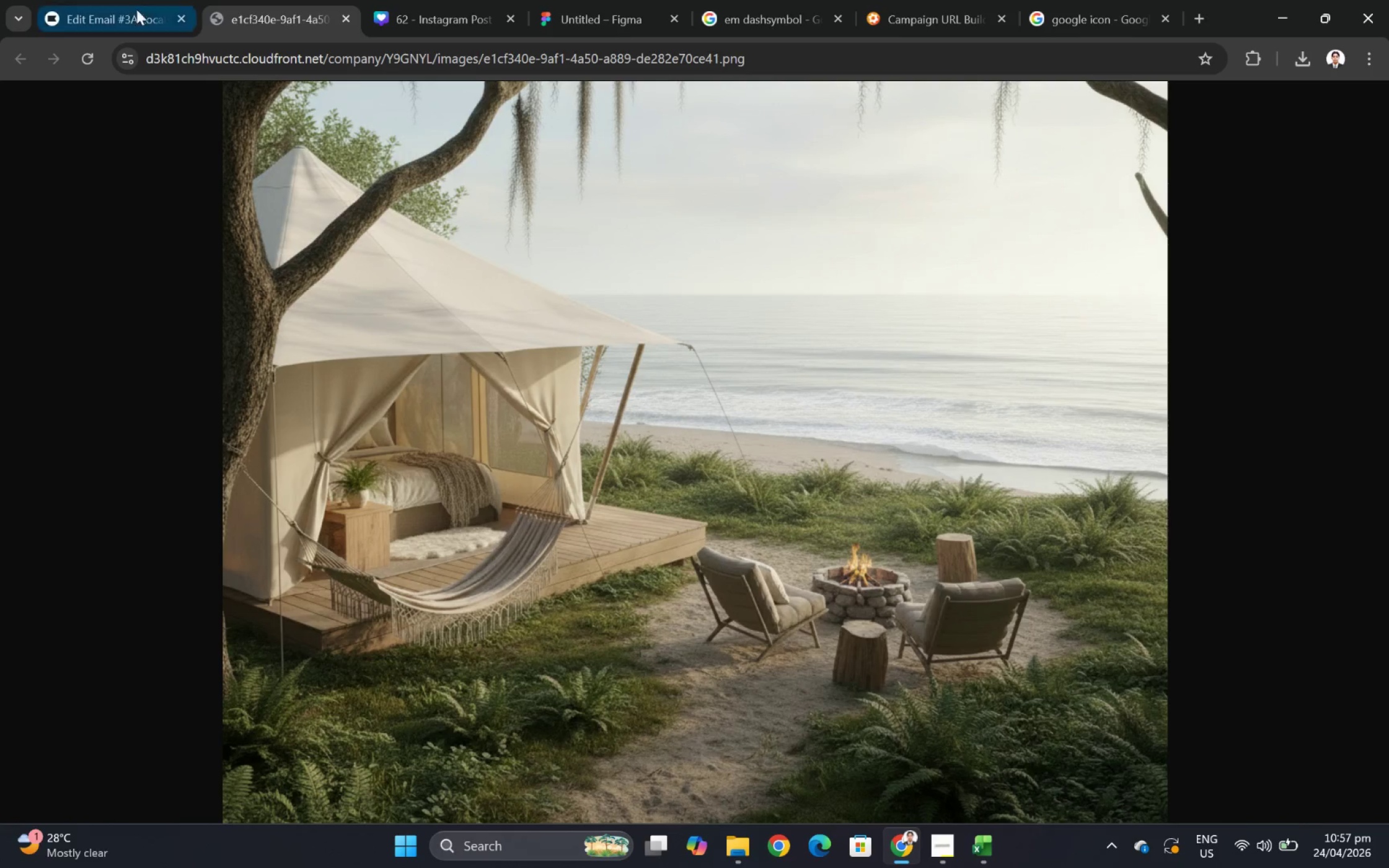 
left_click([97, 2])
 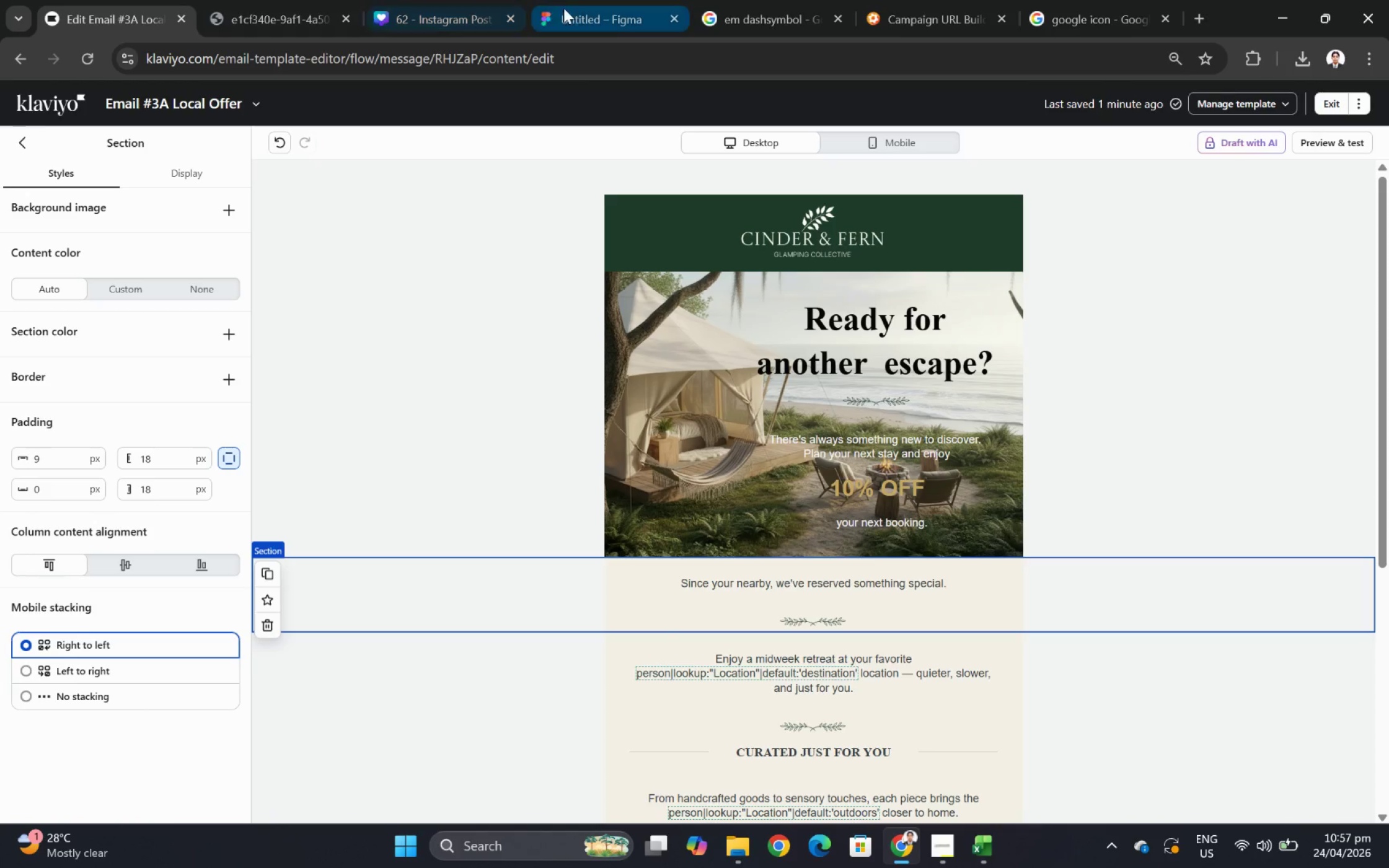 
left_click([459, 12])
 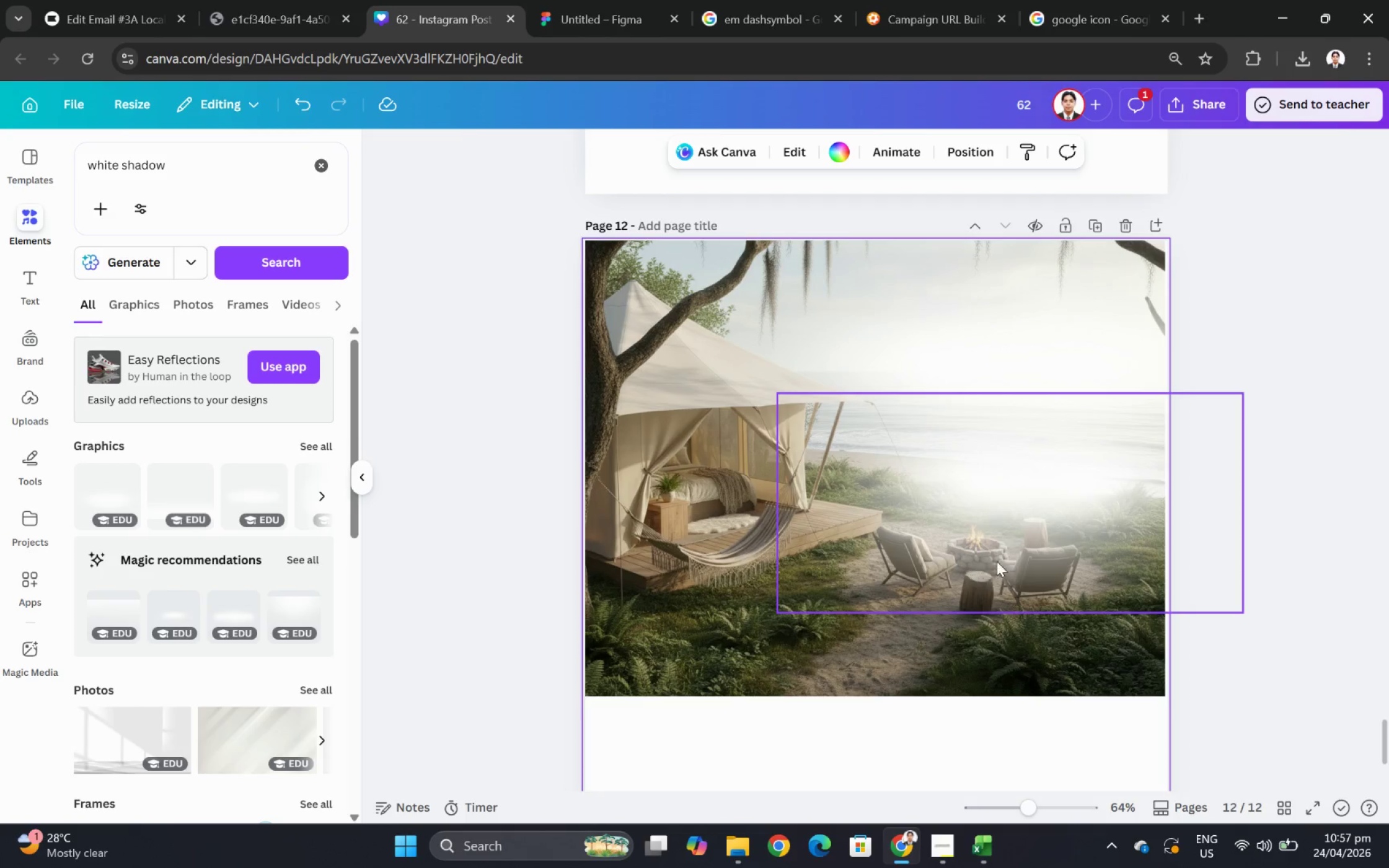 
left_click([1028, 561])
 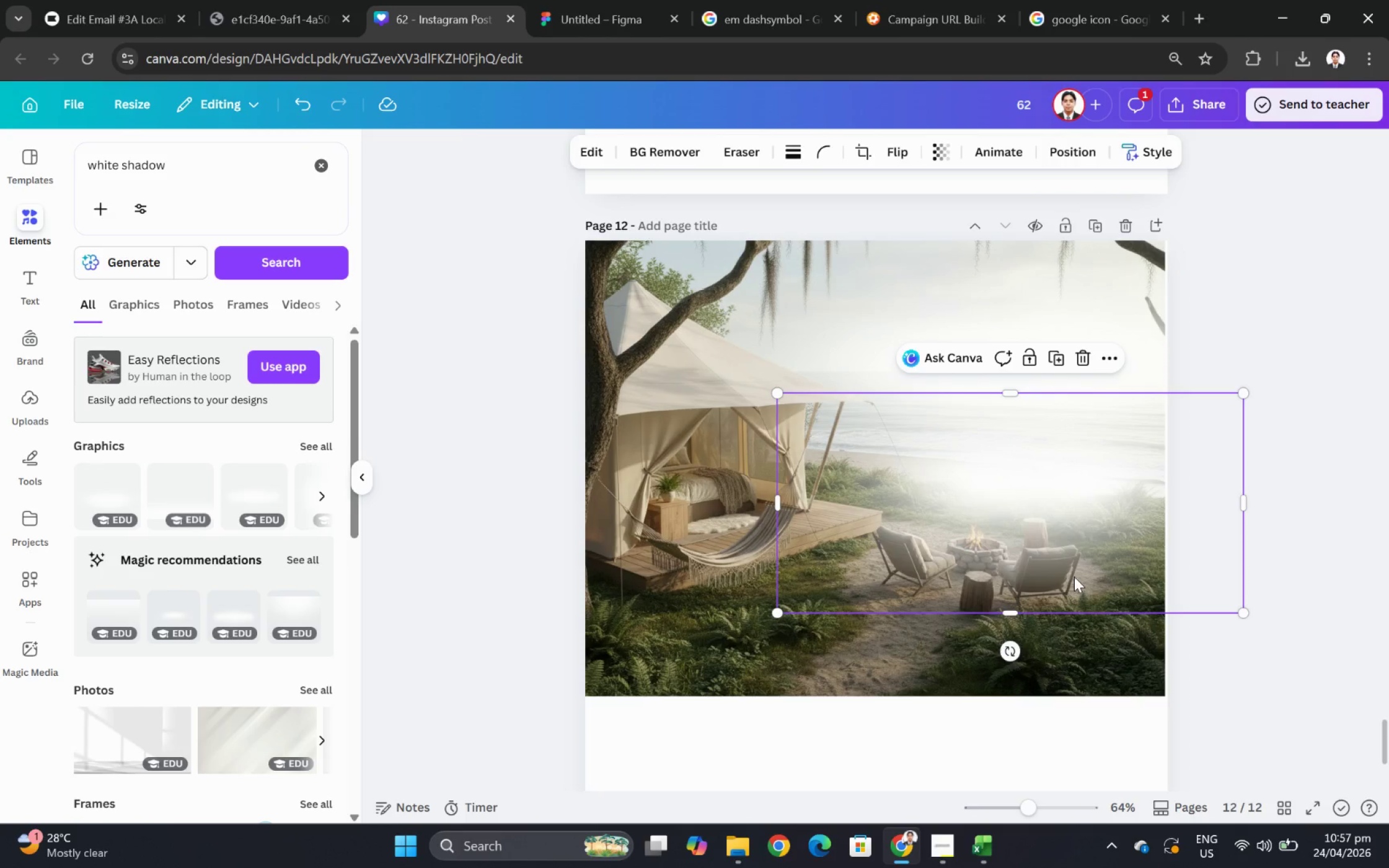 
key(Control+X)
 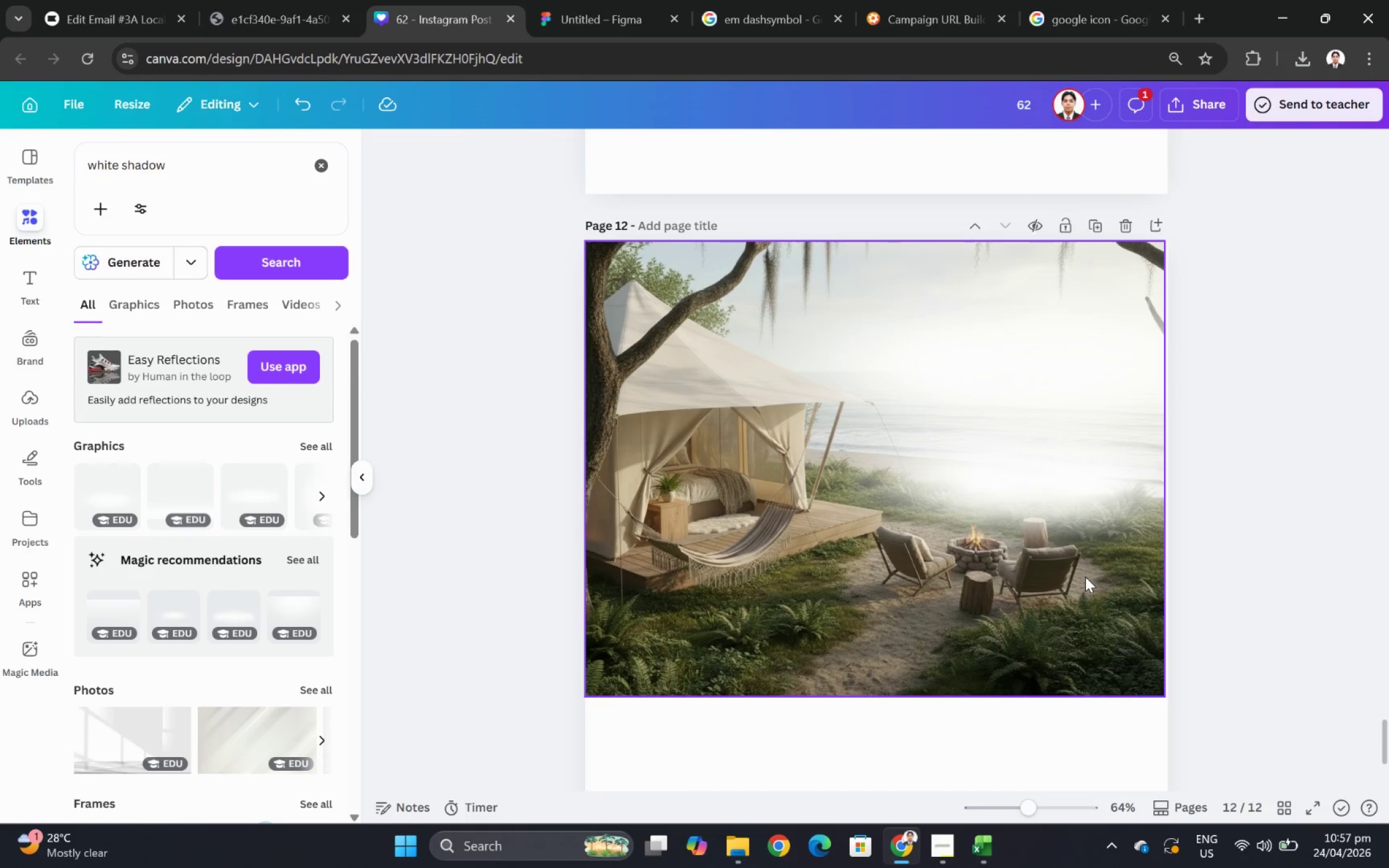 
key(Control+C)
 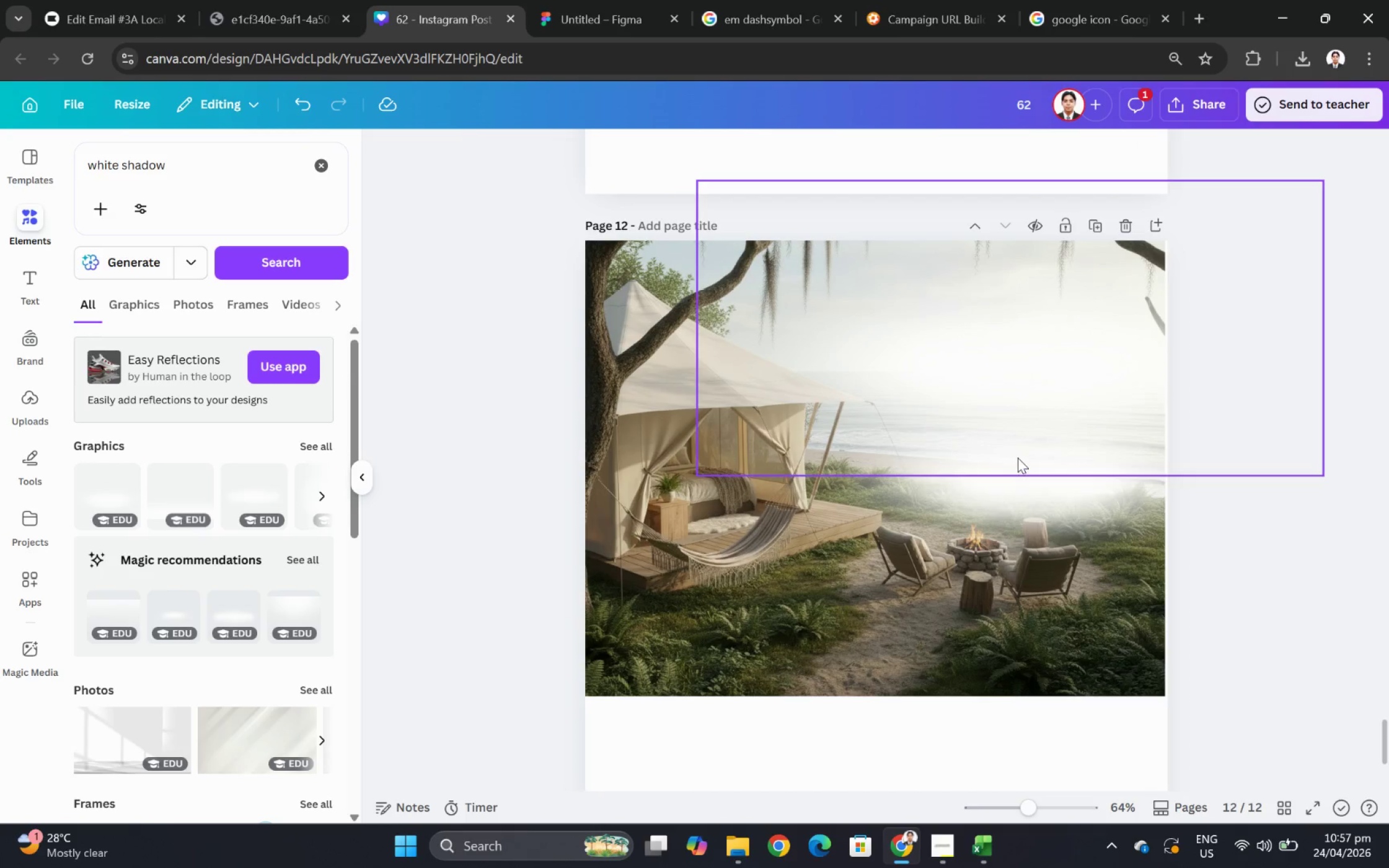 
left_click([1017, 457])
 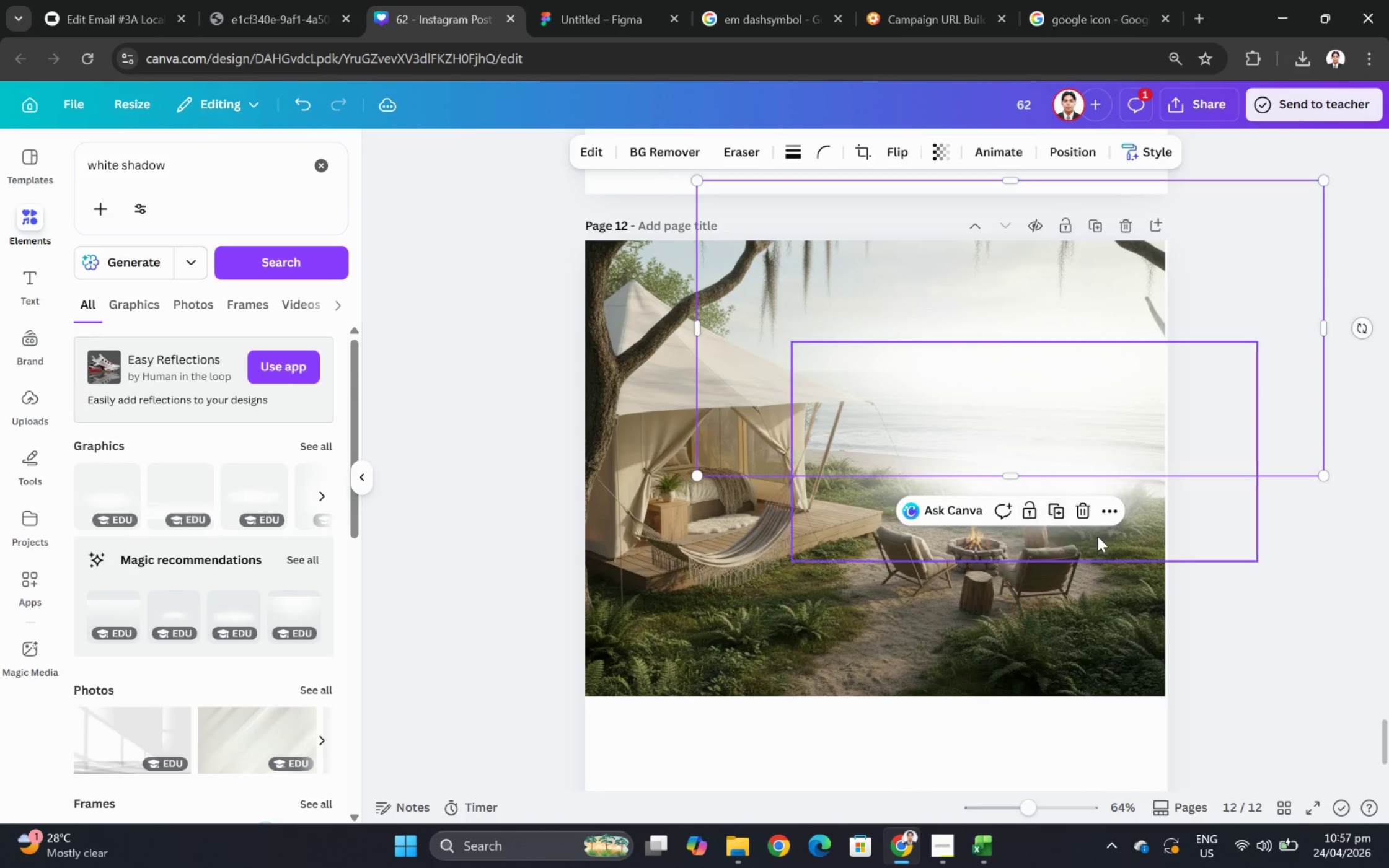 
left_click([1116, 545])
 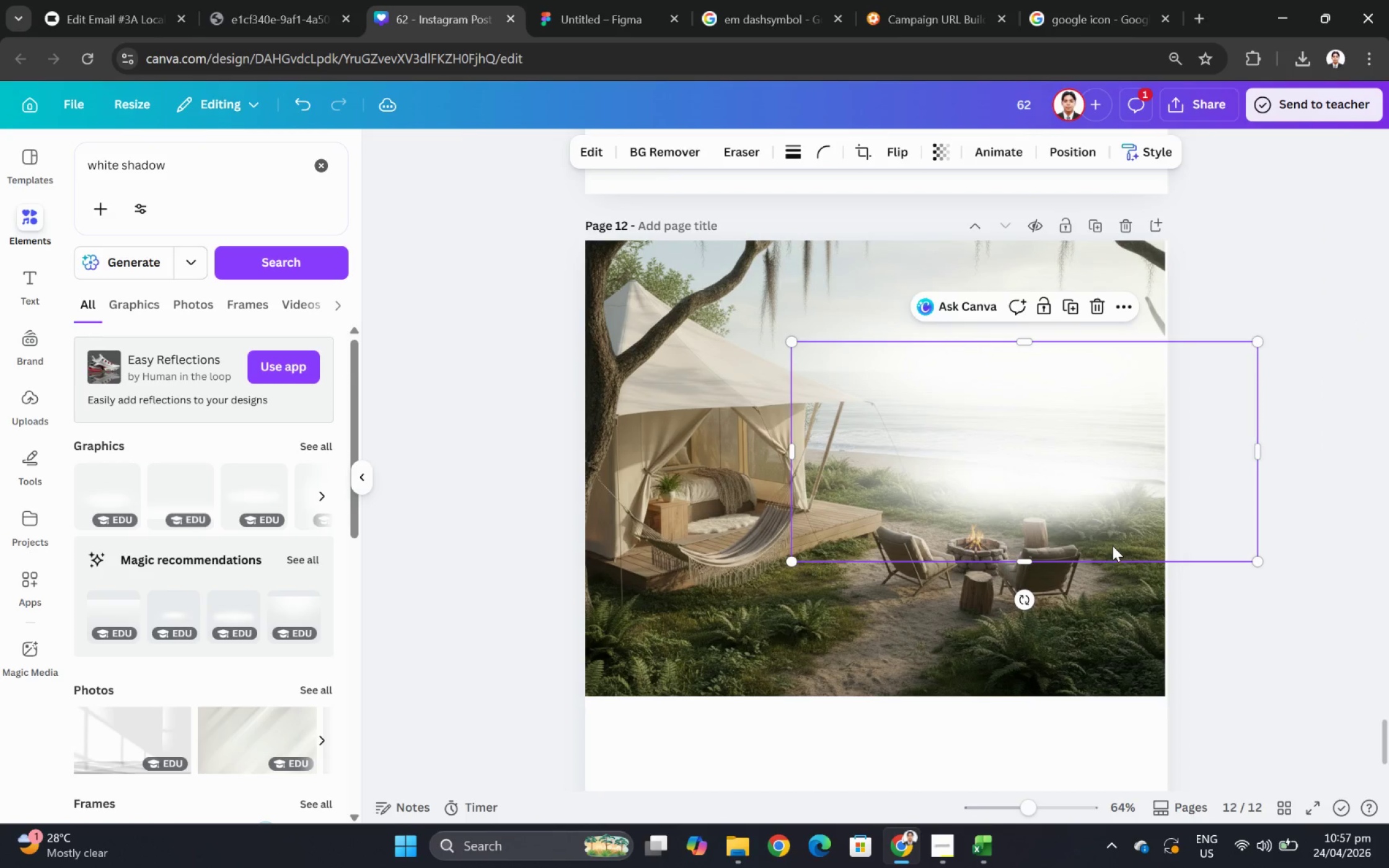 
key(Control+C)
 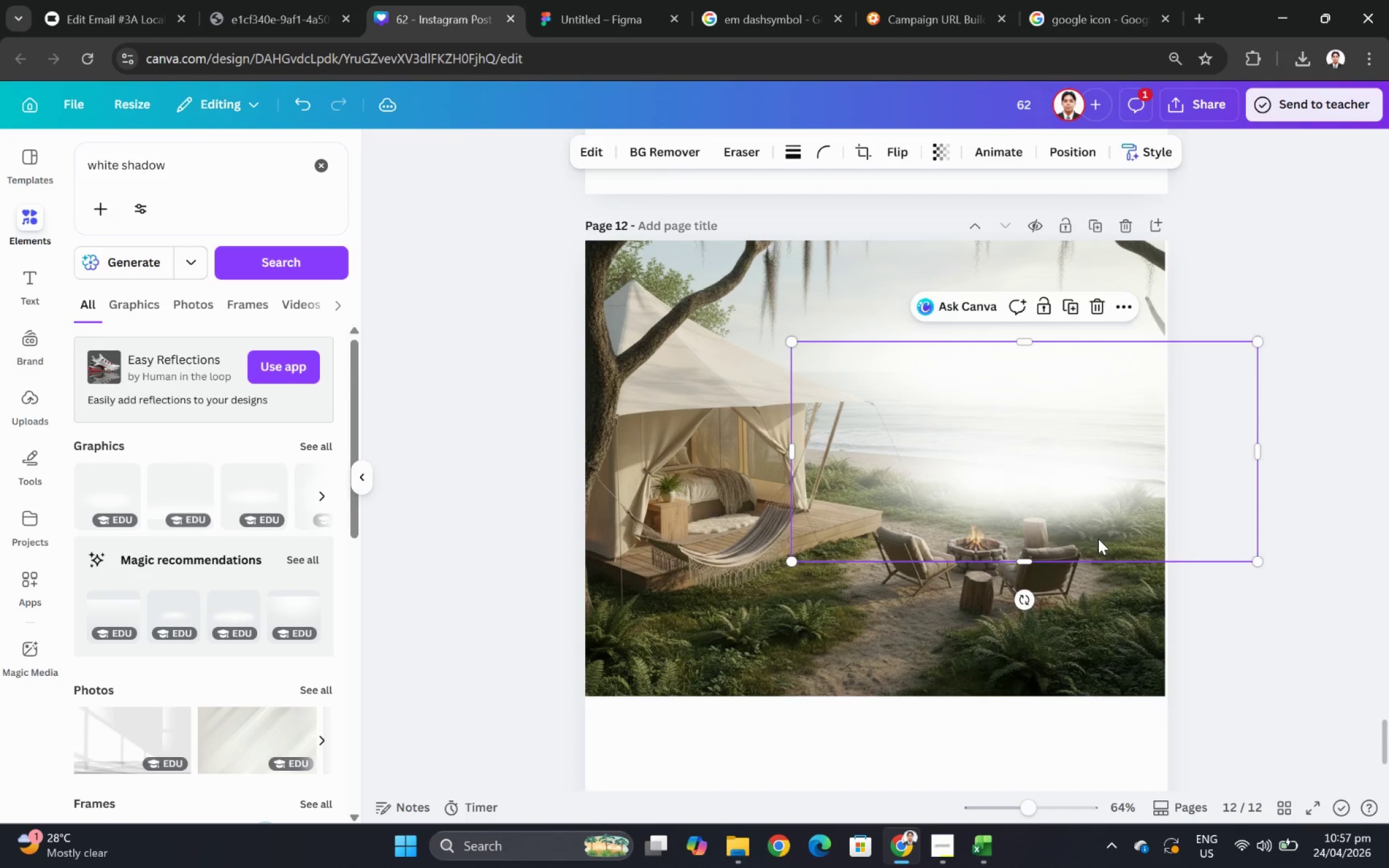 
key(Control+V)
 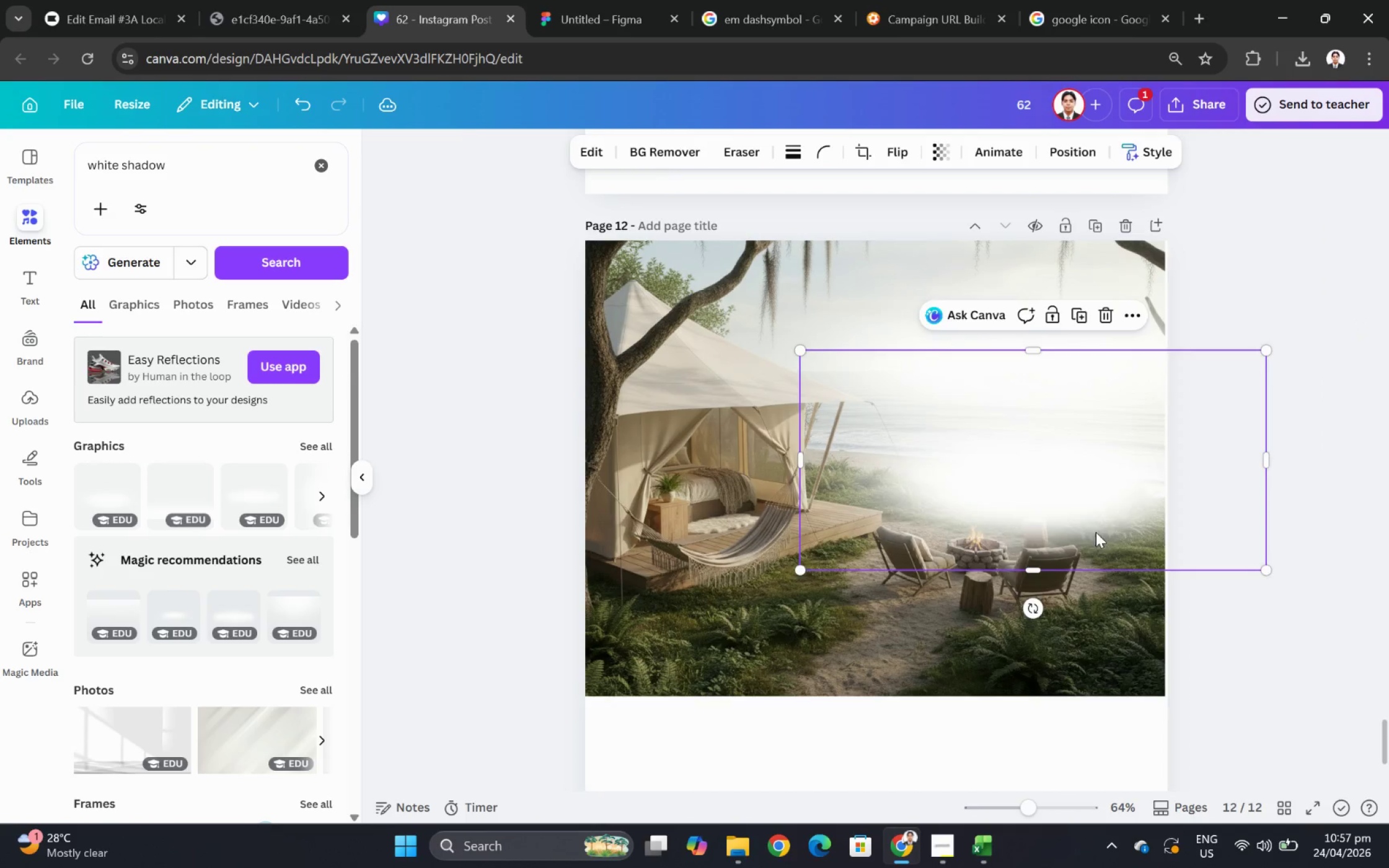 
left_click_drag(start_coordinate=[1095, 531], to_coordinate=[1064, 594])
 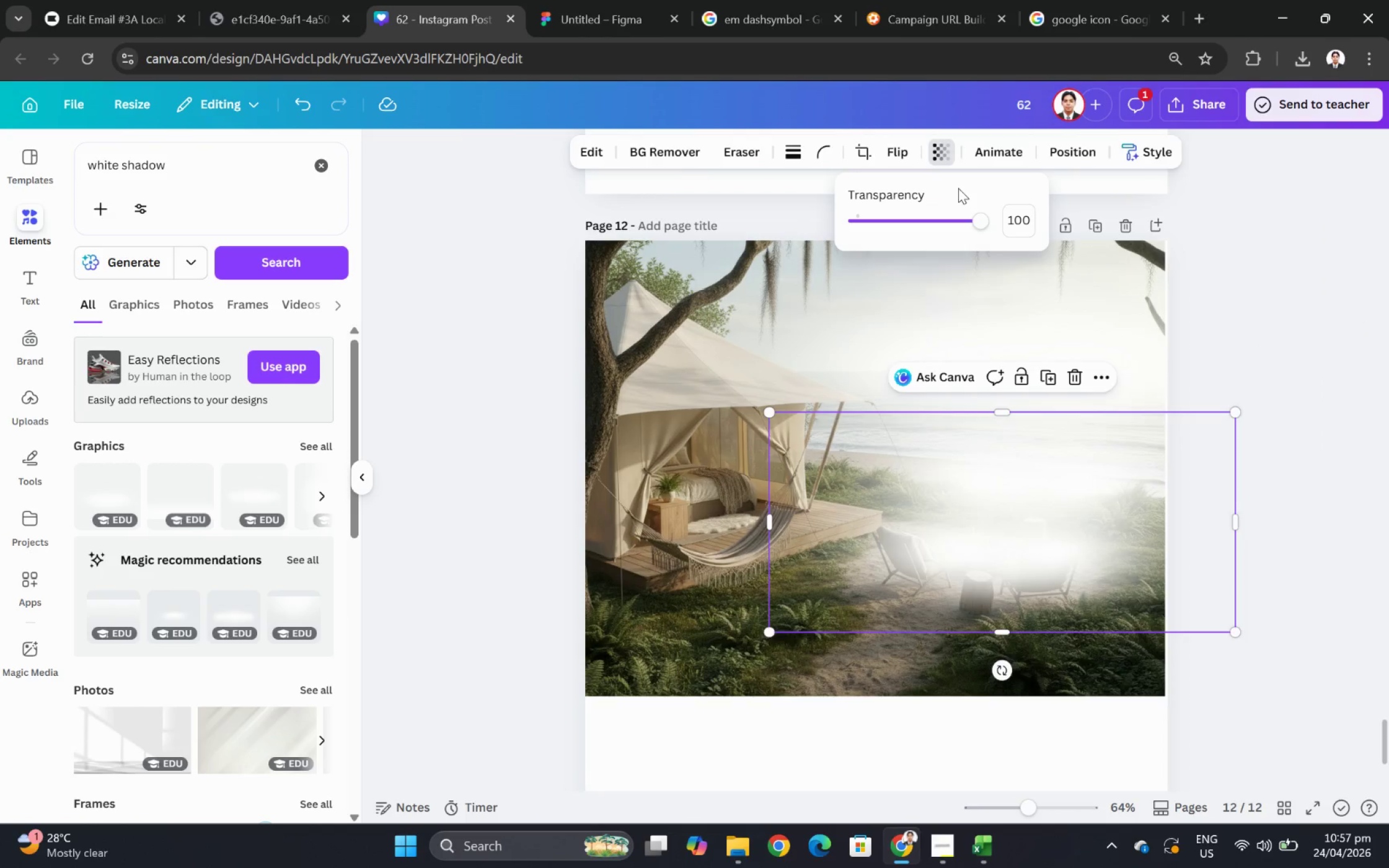 
left_click_drag(start_coordinate=[976, 220], to_coordinate=[924, 222])
 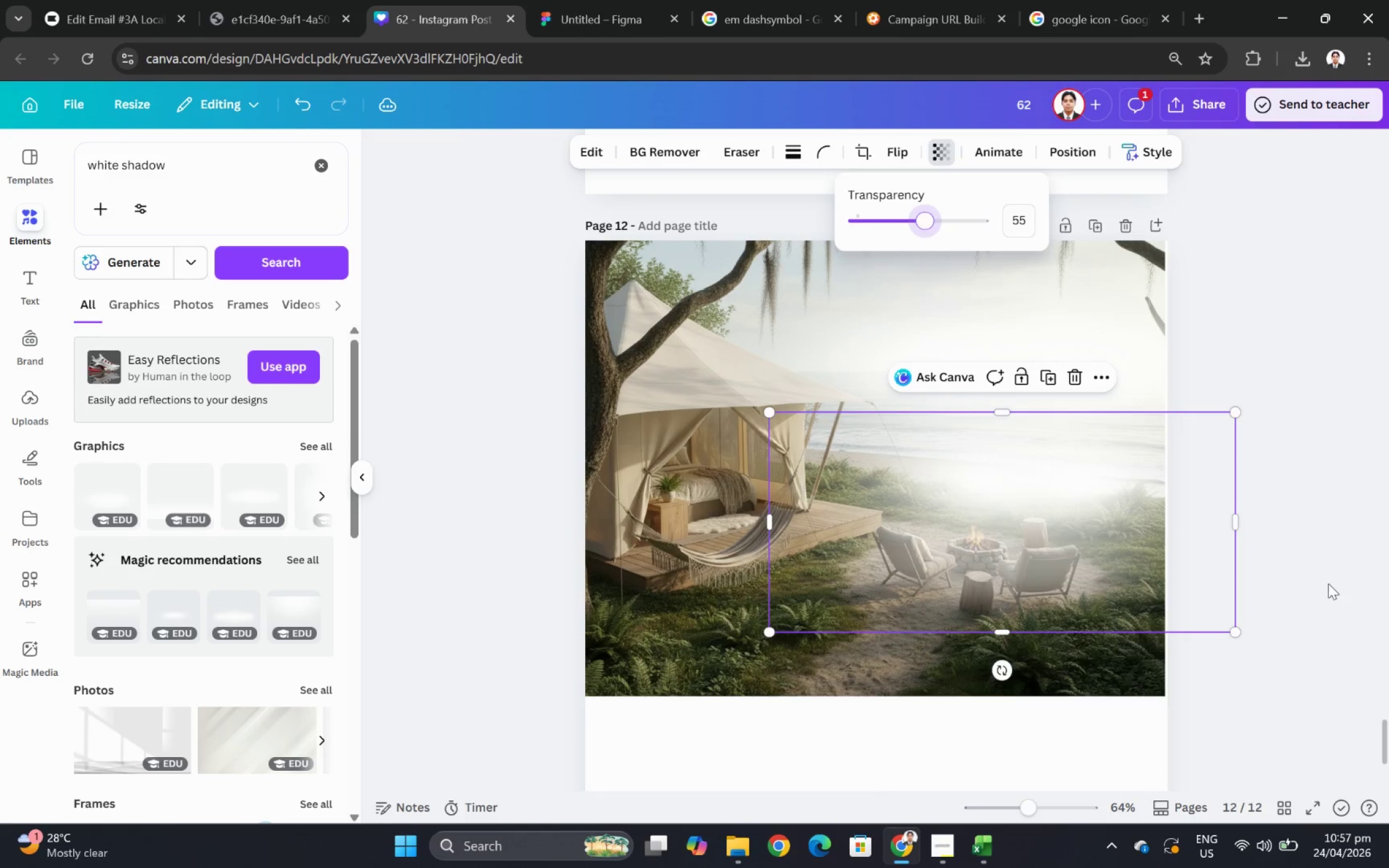 
left_click([1328, 583])
 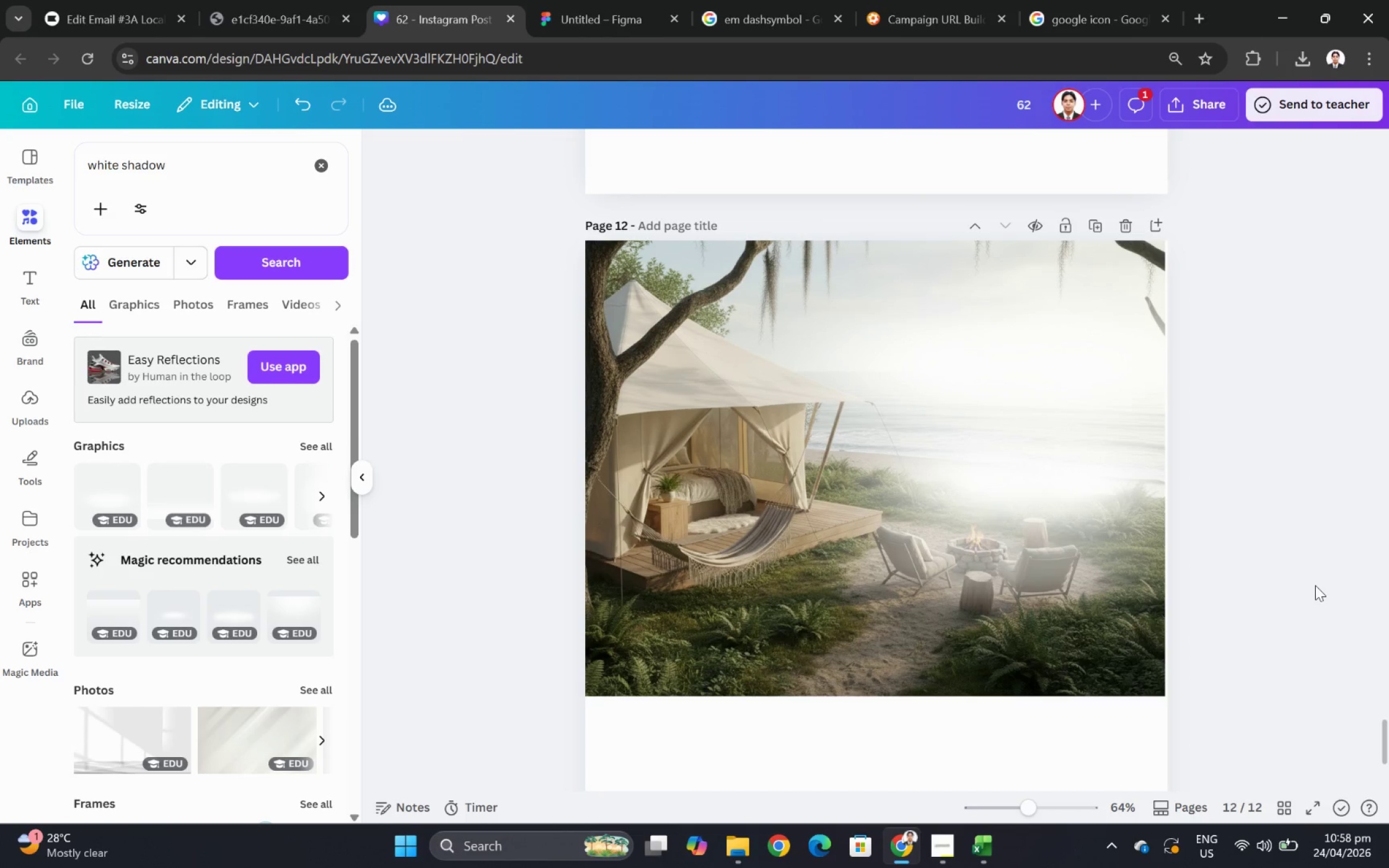 
hold_key(key=ControlLeft, duration=1.0)
scroll: coordinate [1125, 678], scroll_direction: none, amount: 0.0
 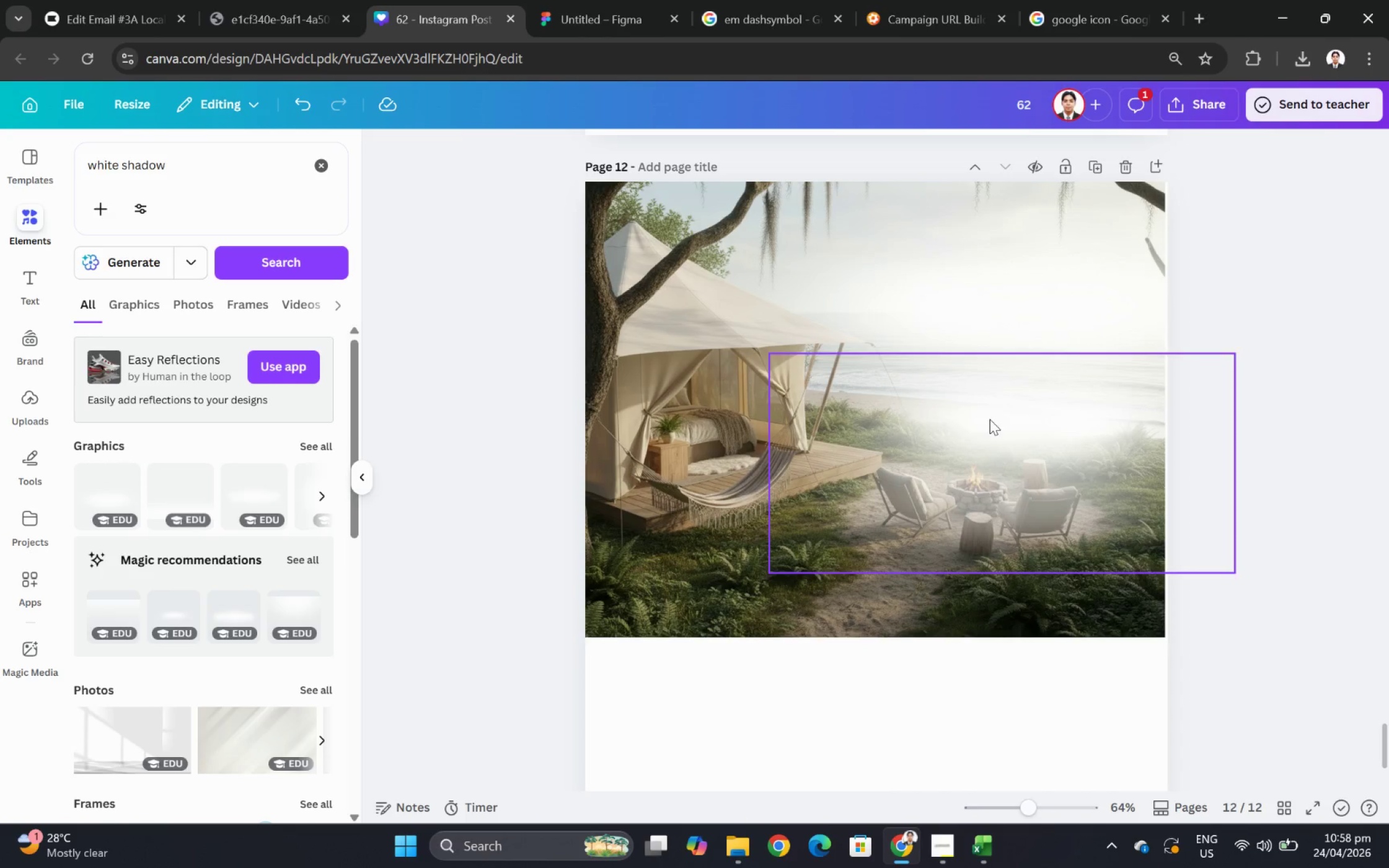 
left_click([1016, 314])
 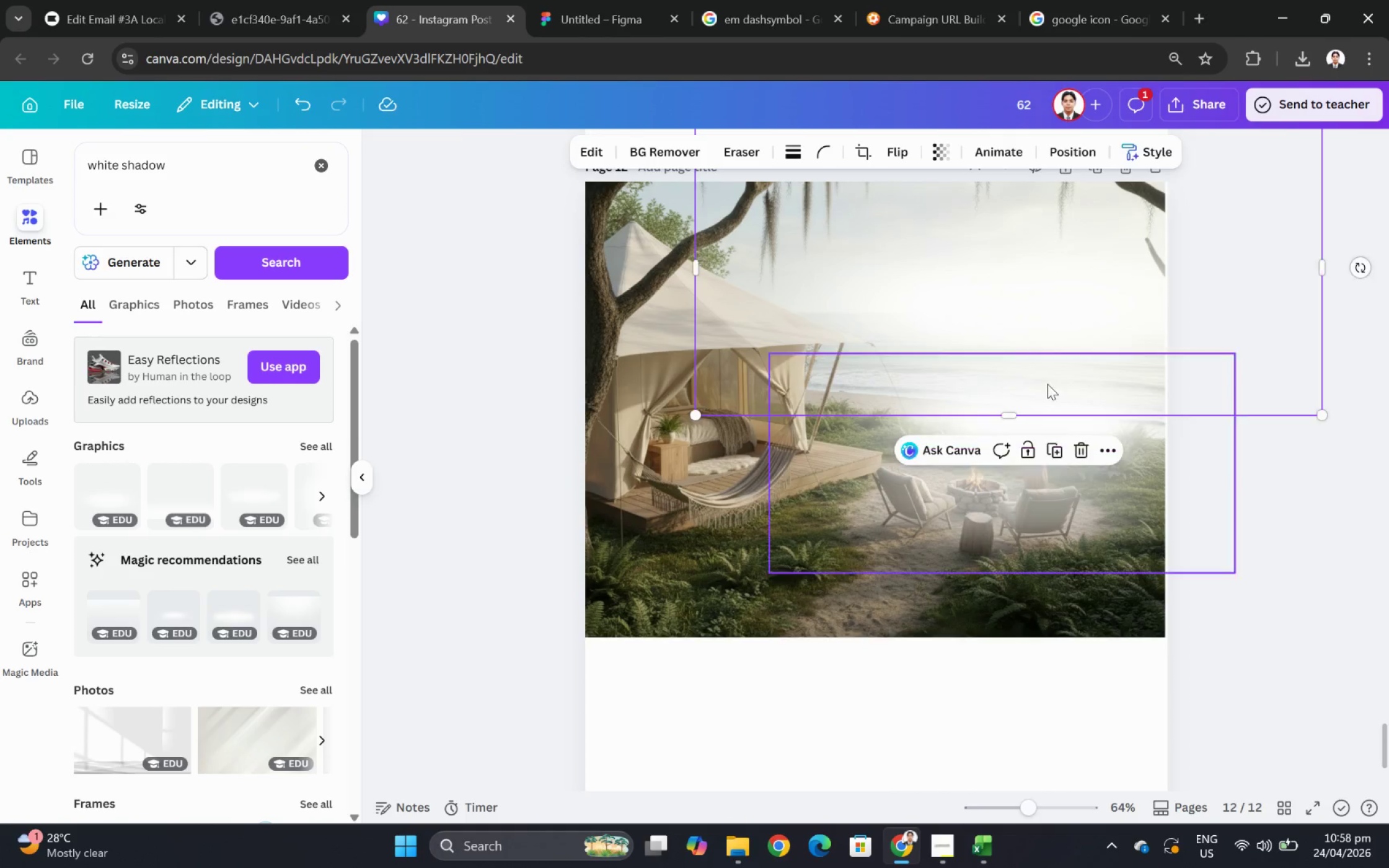 
left_click([1062, 453])
 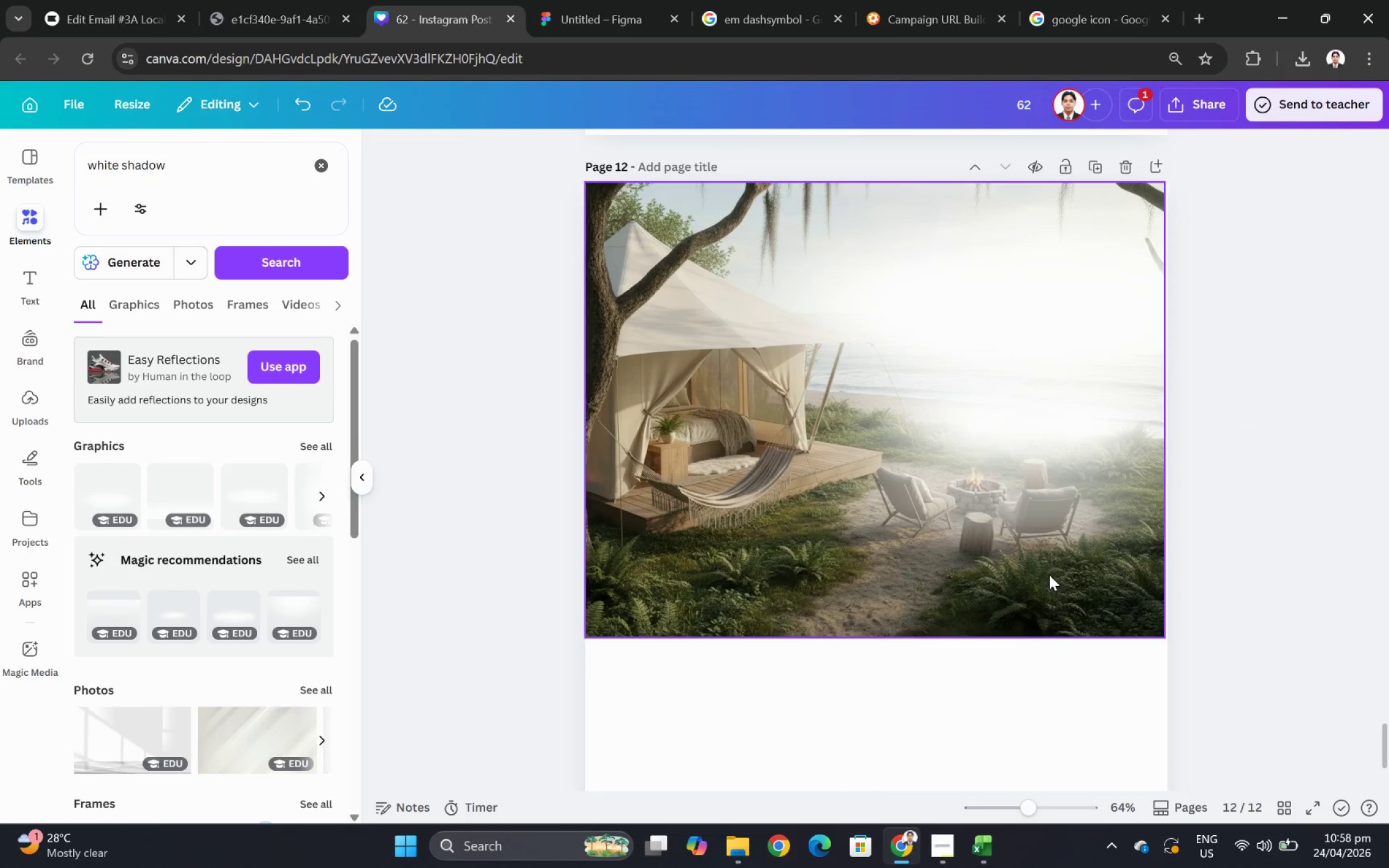 
left_click([1007, 533])
 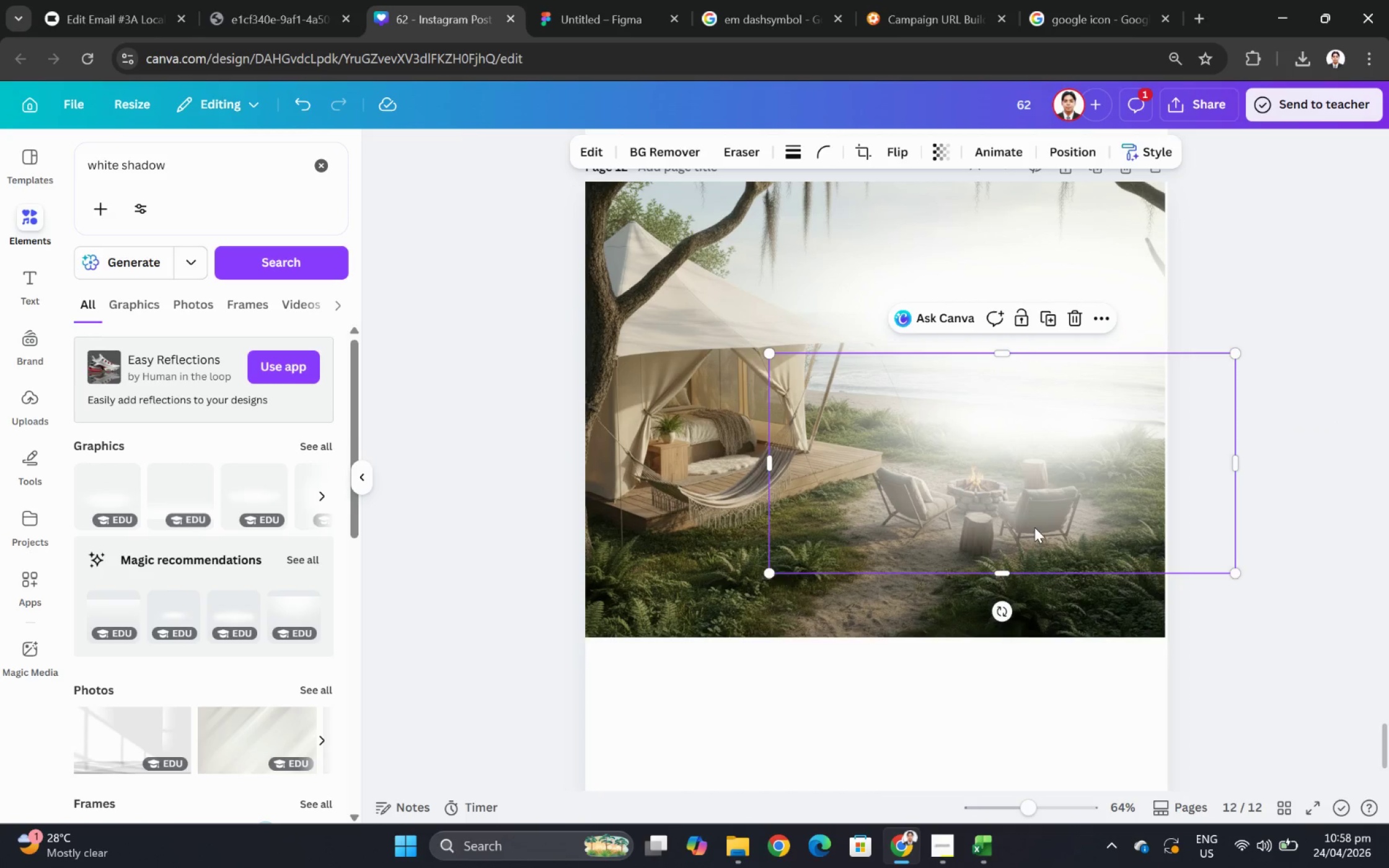 
left_click_drag(start_coordinate=[1031, 482], to_coordinate=[907, 434])
 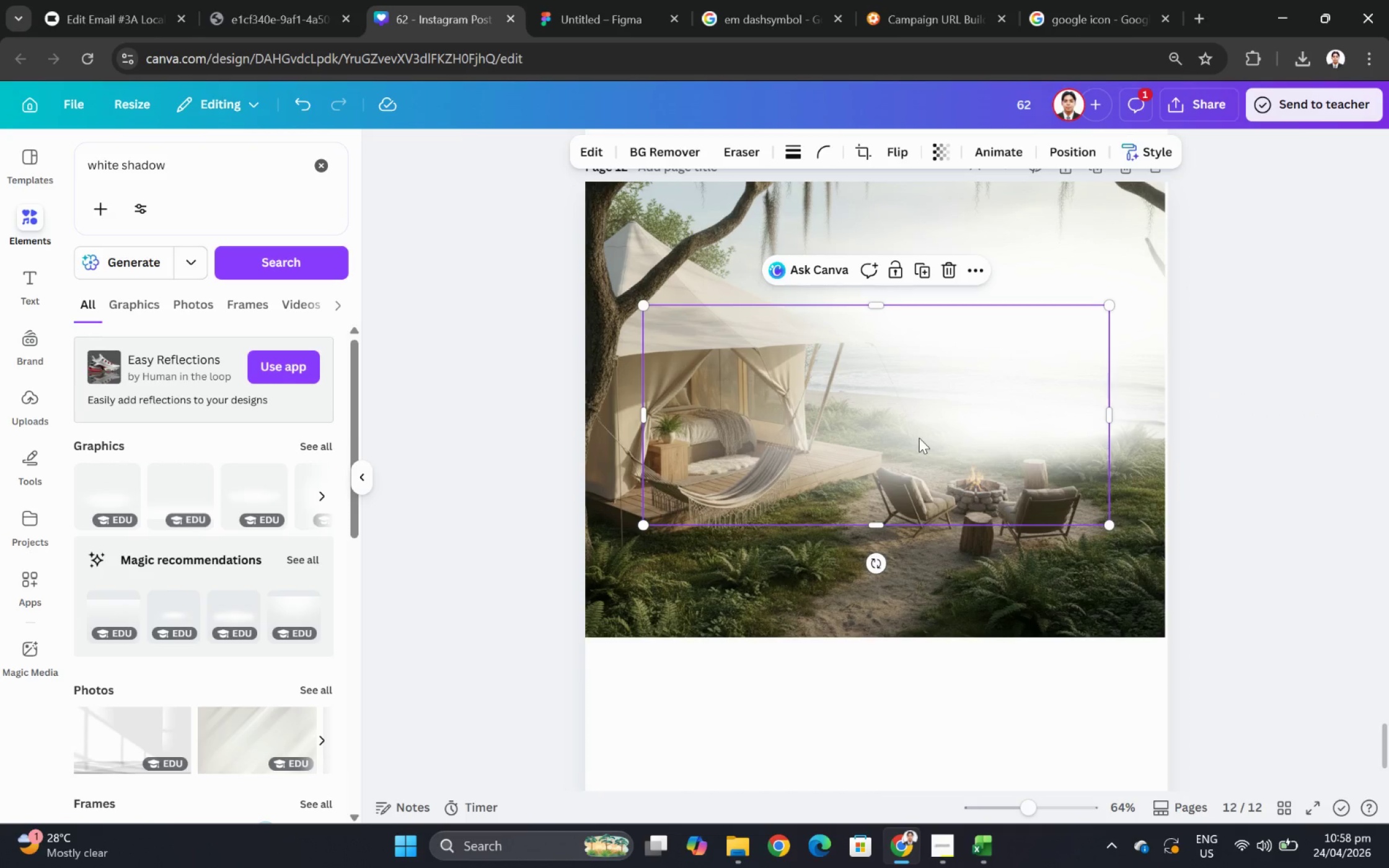 
key(Control+C)
 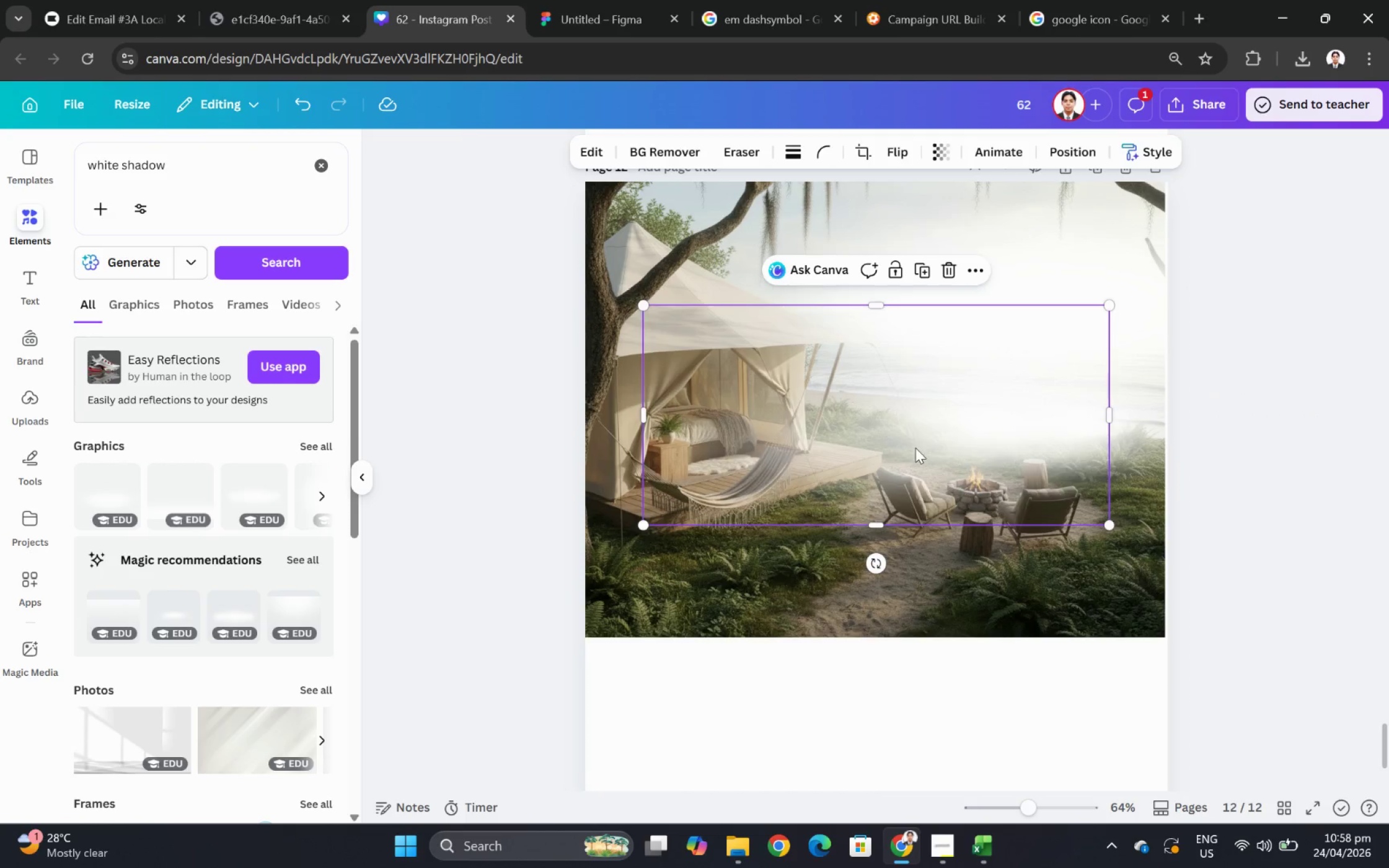 
key(Control+V)
 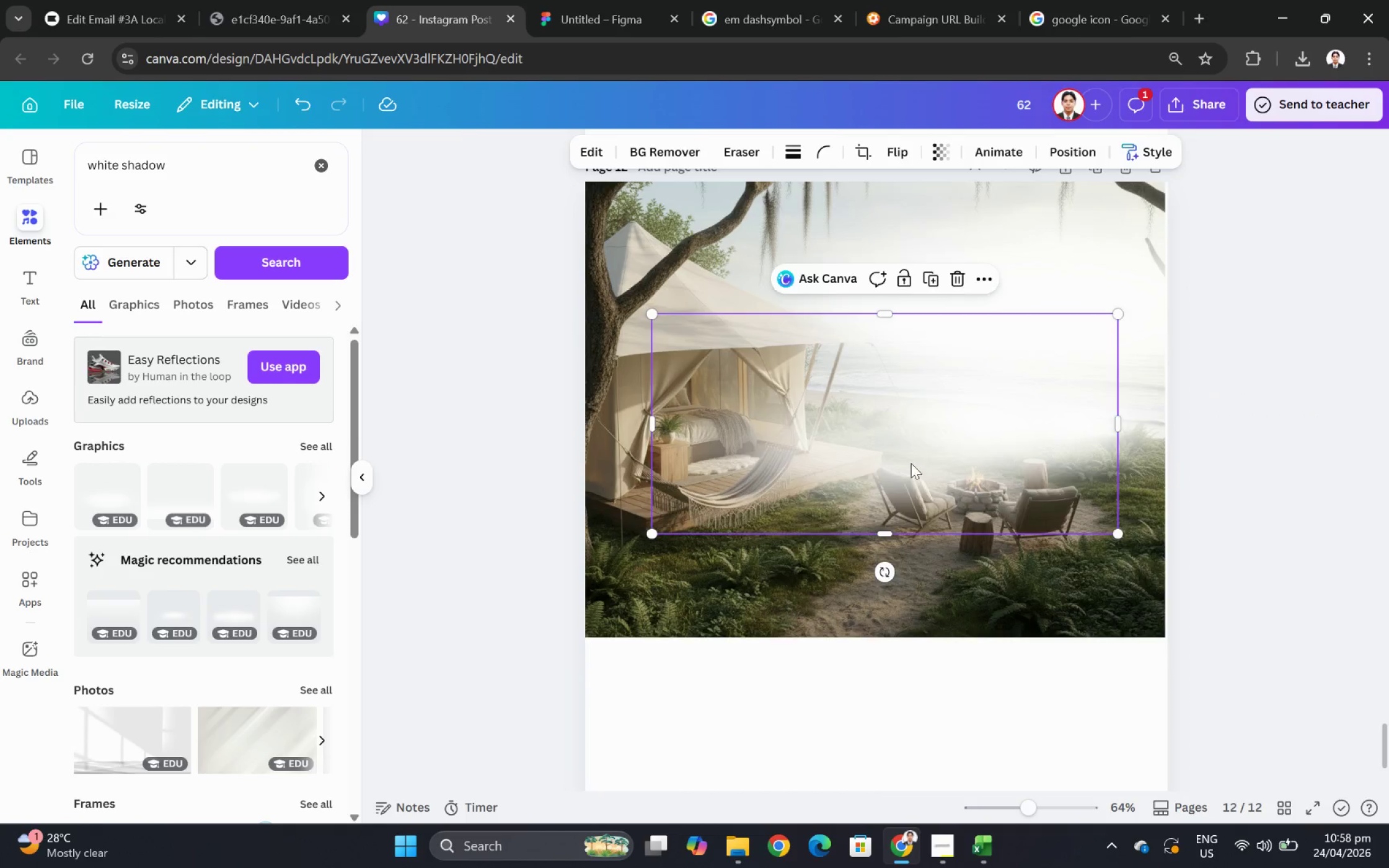 
left_click_drag(start_coordinate=[911, 455], to_coordinate=[1120, 489])
 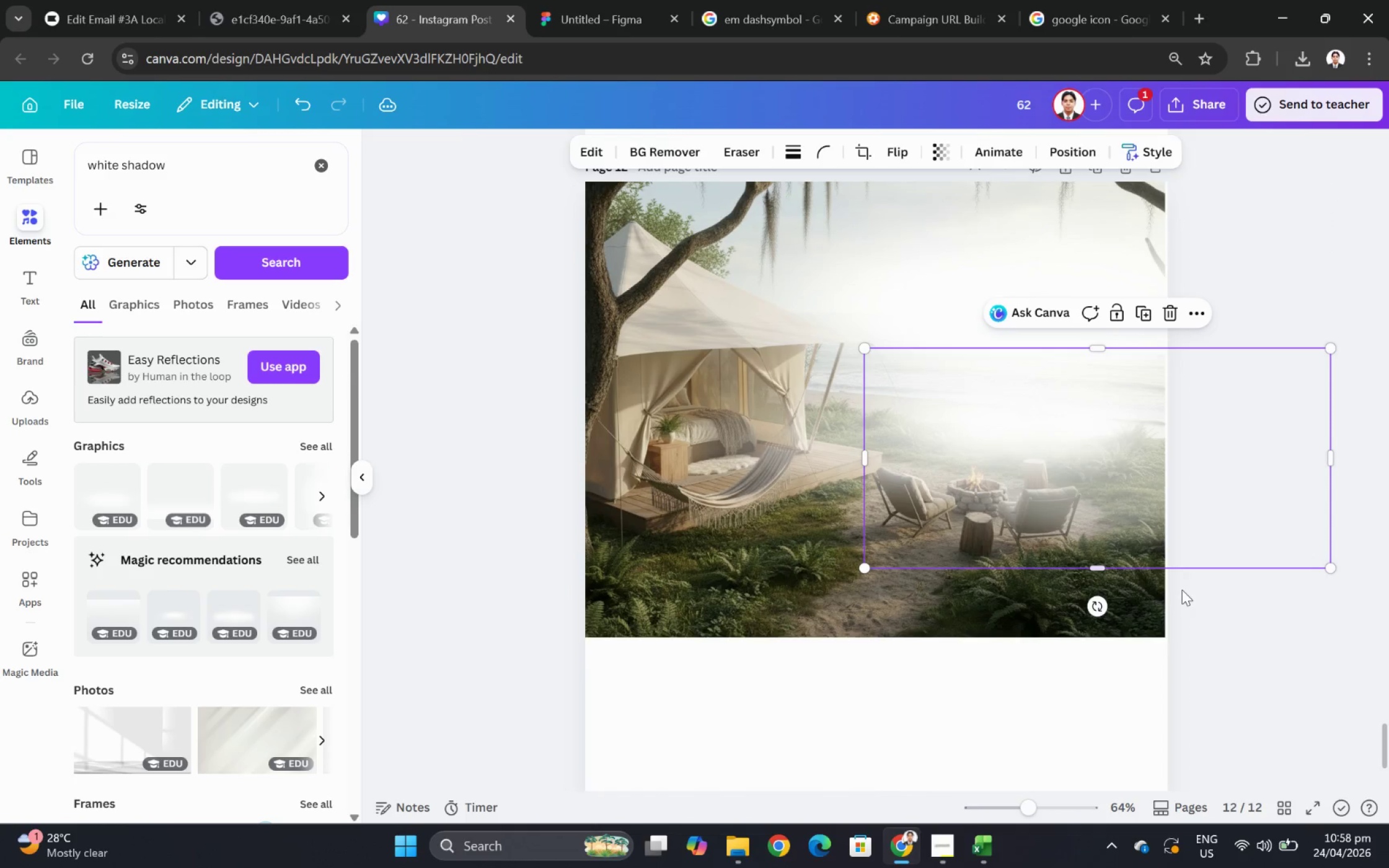 
left_click([1181, 590])
 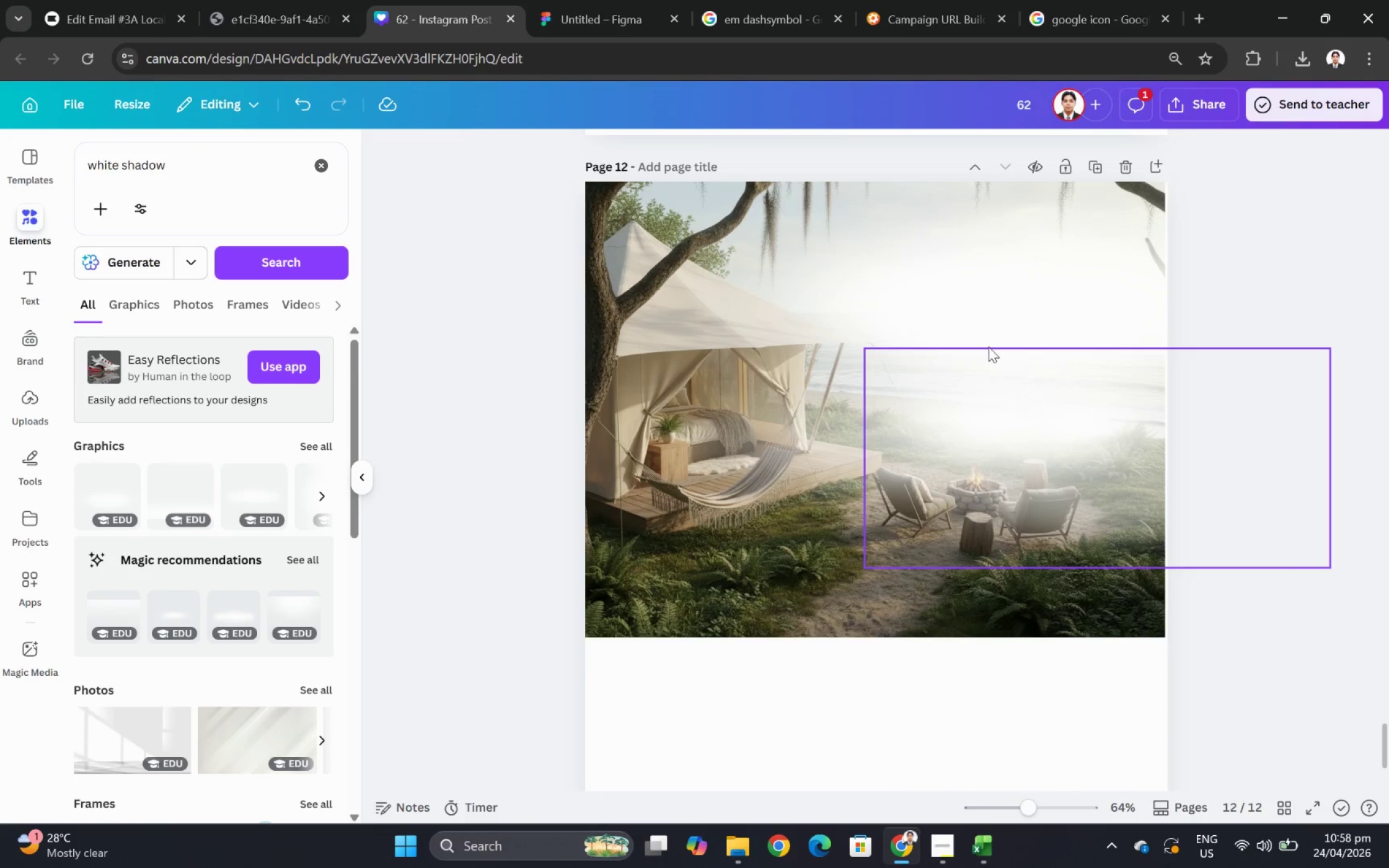 
left_click([995, 298])
 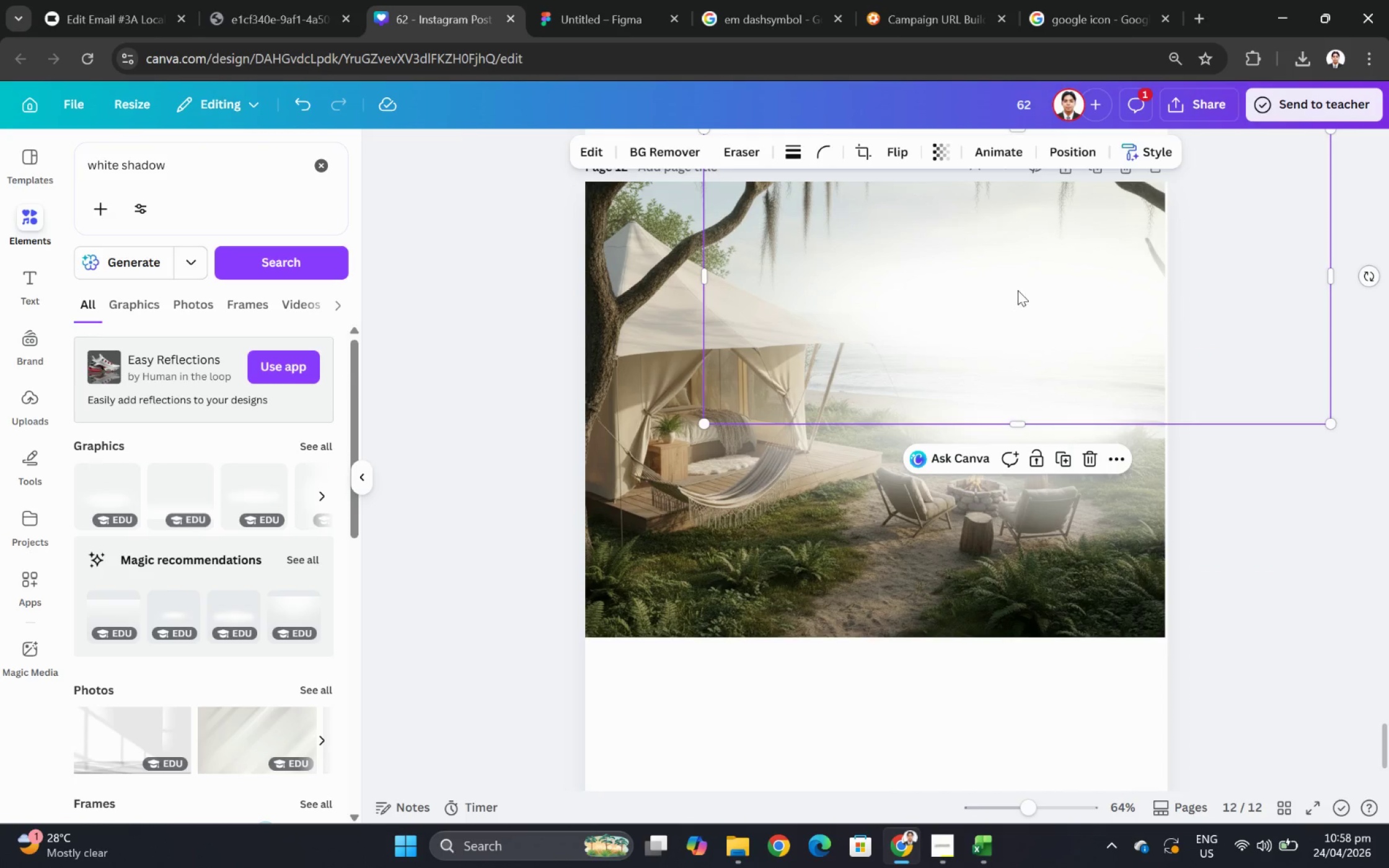 
left_click_drag(start_coordinate=[1017, 290], to_coordinate=[1017, 260])
 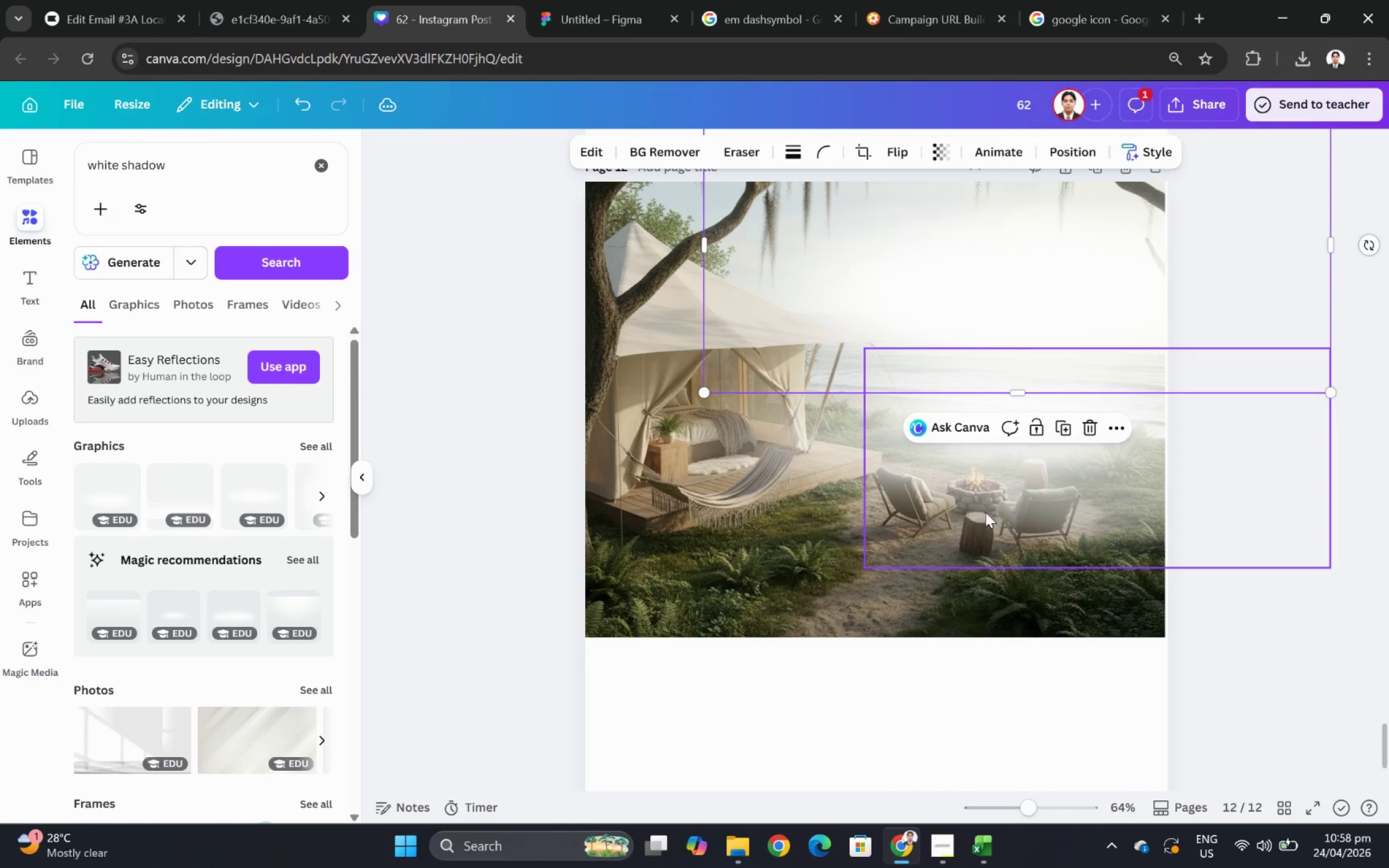 
left_click([985, 511])
 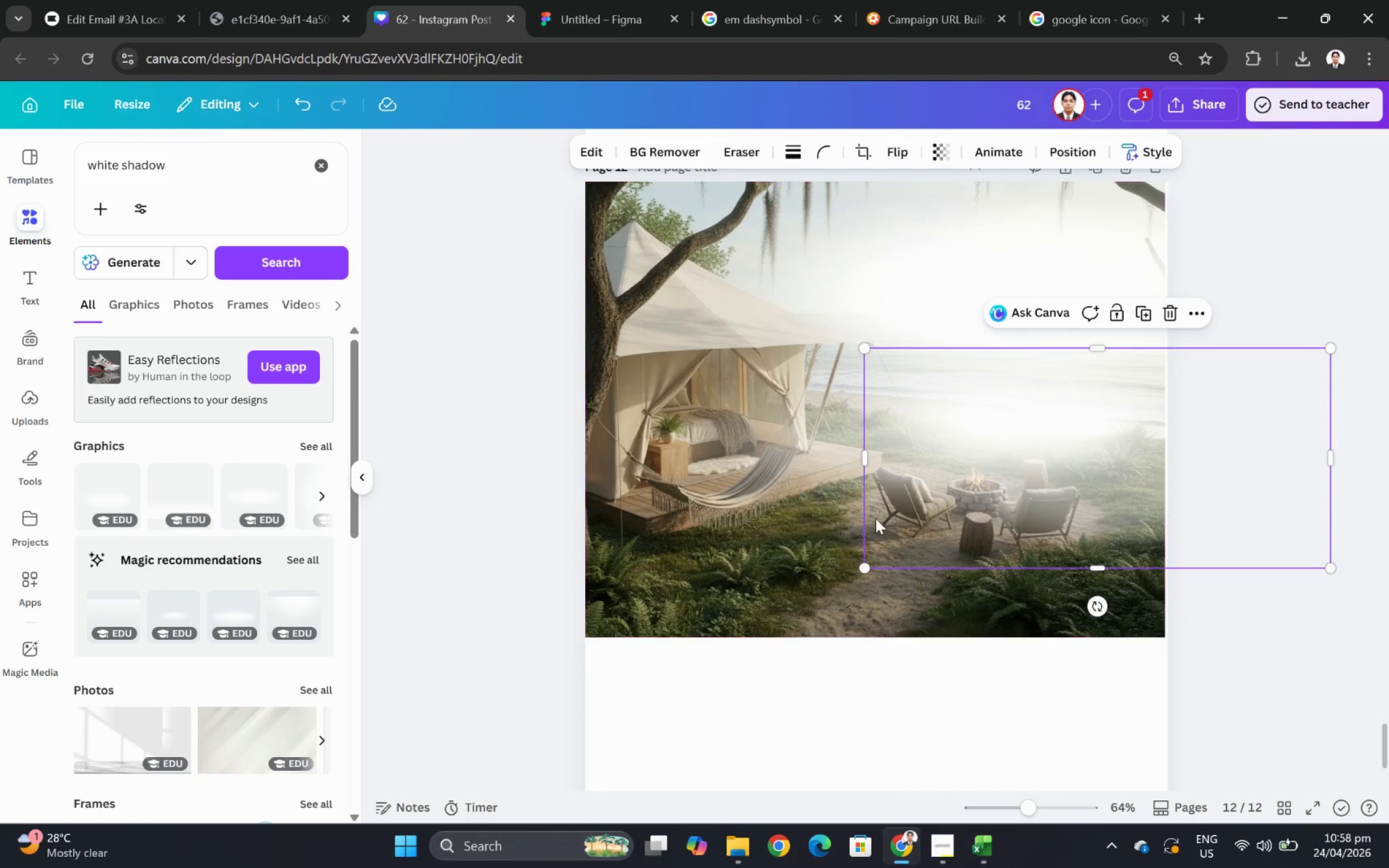 
left_click([823, 442])
 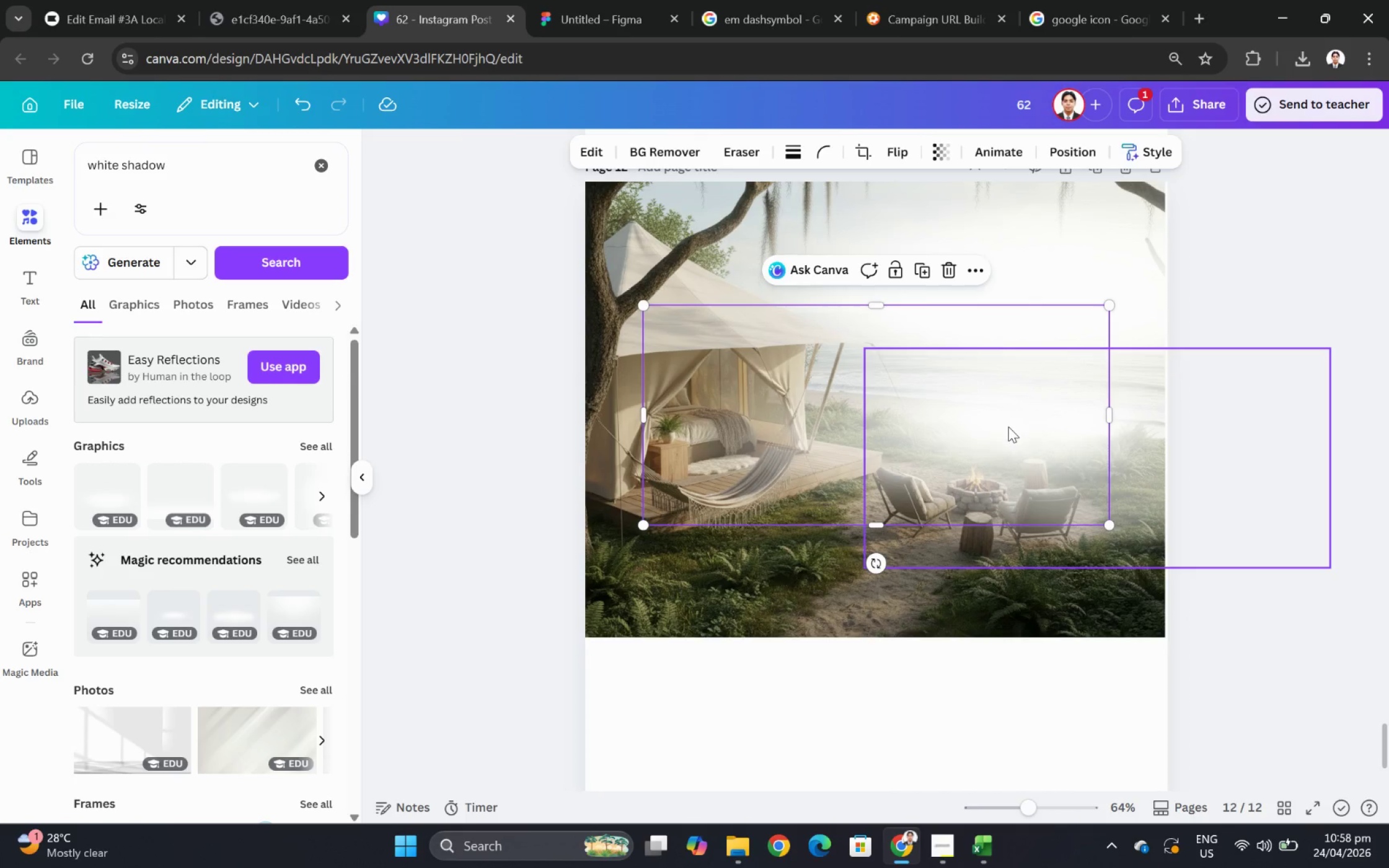 
key(Control+C)
 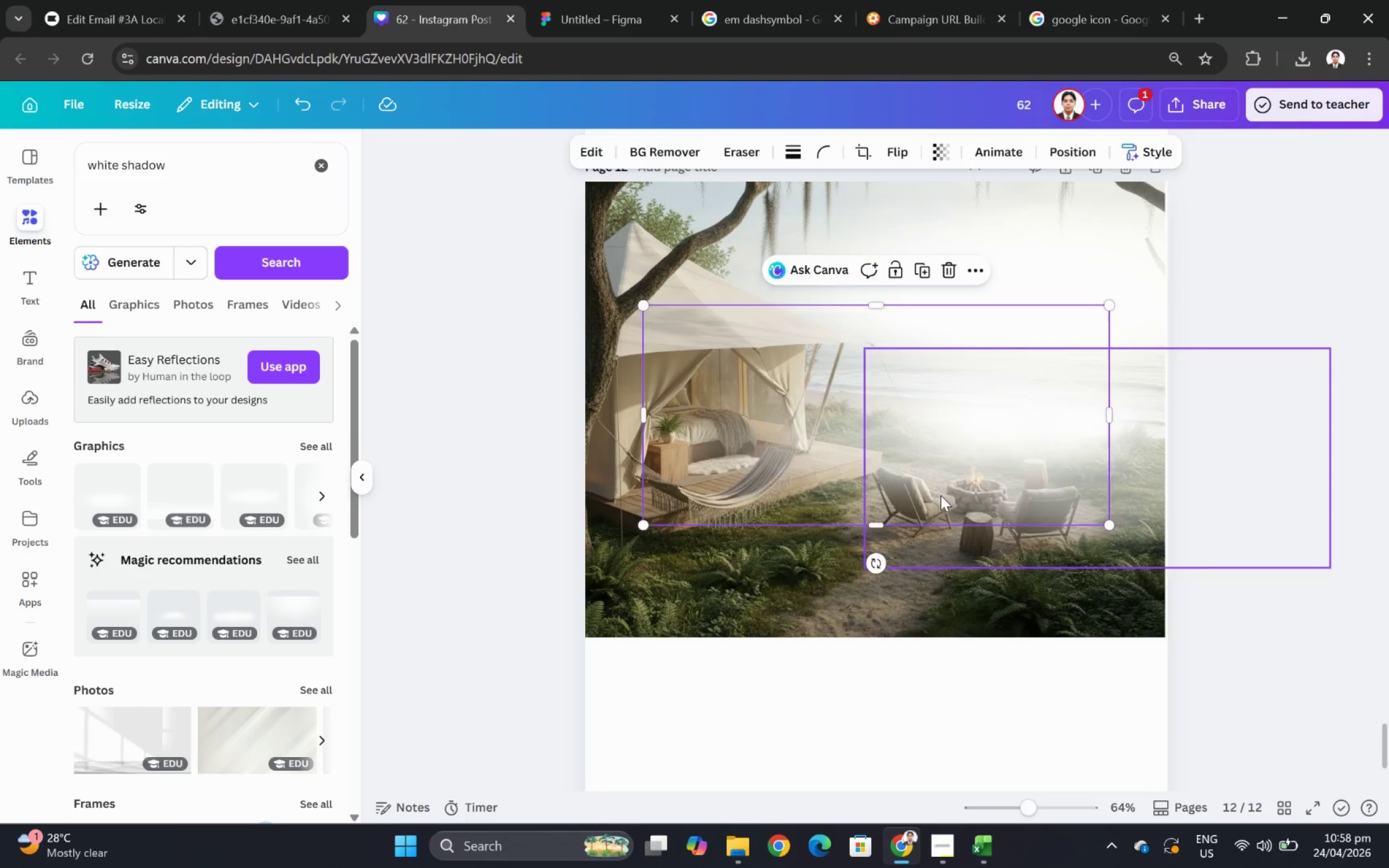 
key(Control+V)
 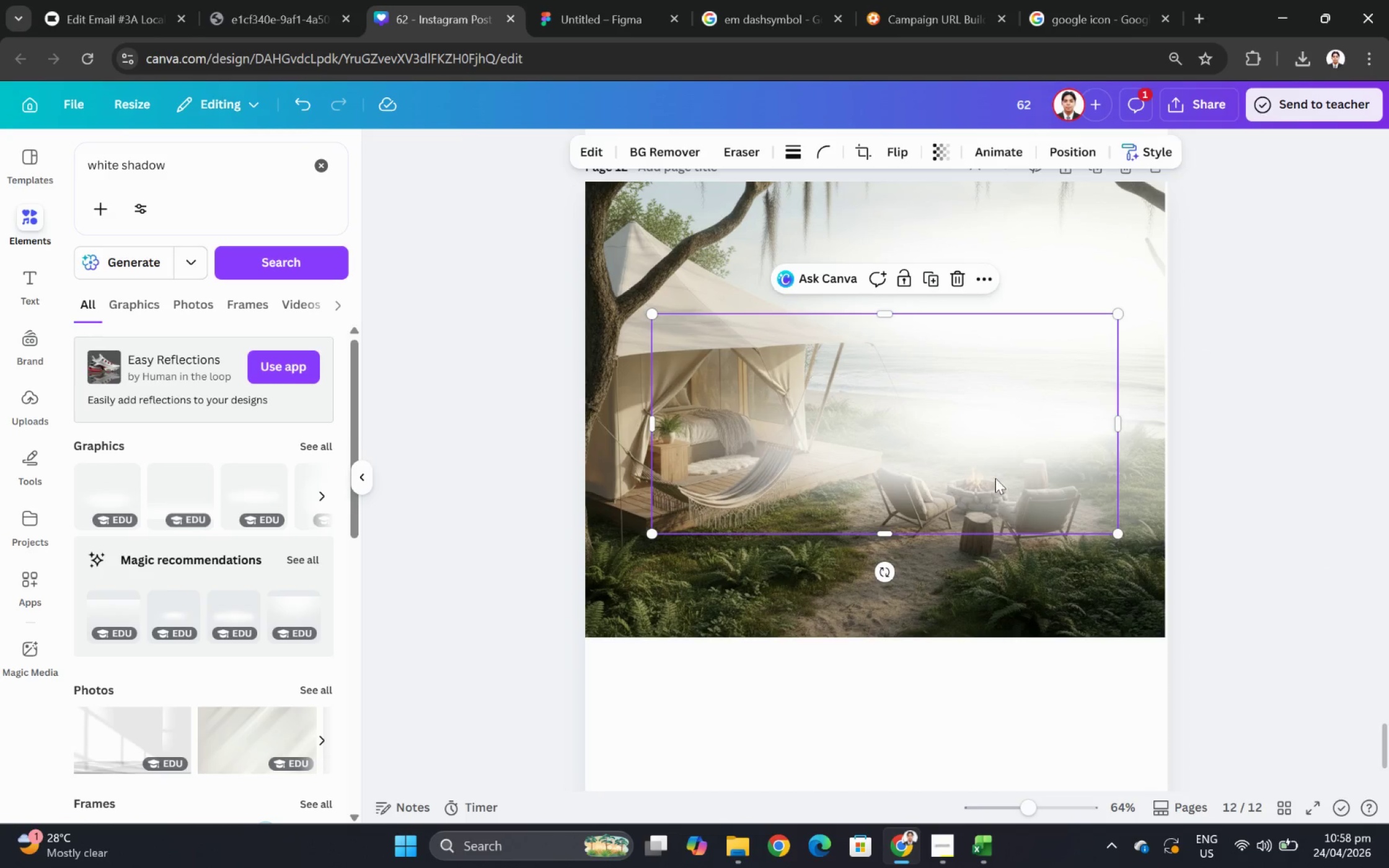 
left_click_drag(start_coordinate=[996, 470], to_coordinate=[1089, 587])
 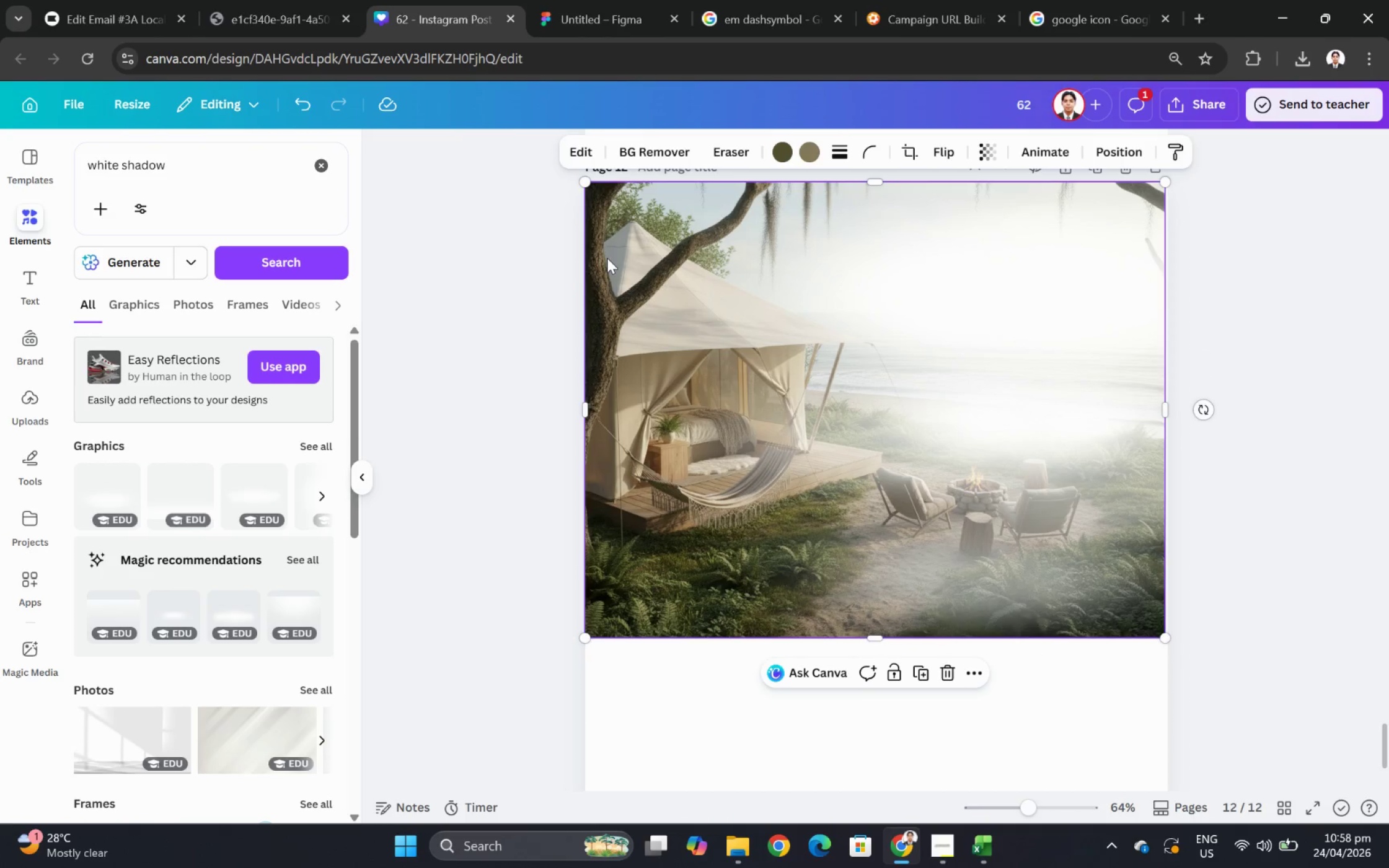 
wait(5.59)
 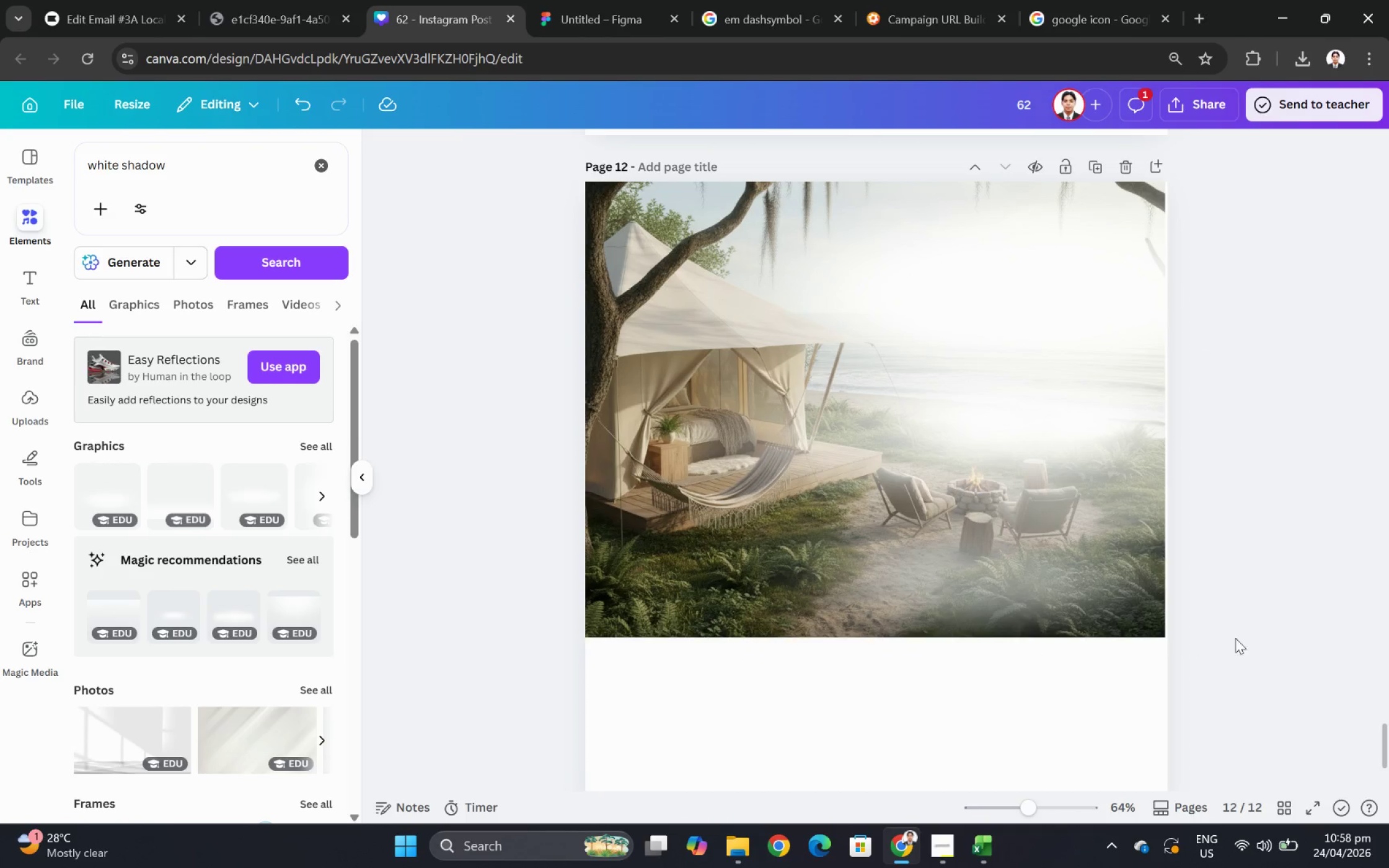 
left_click([596, 154])
 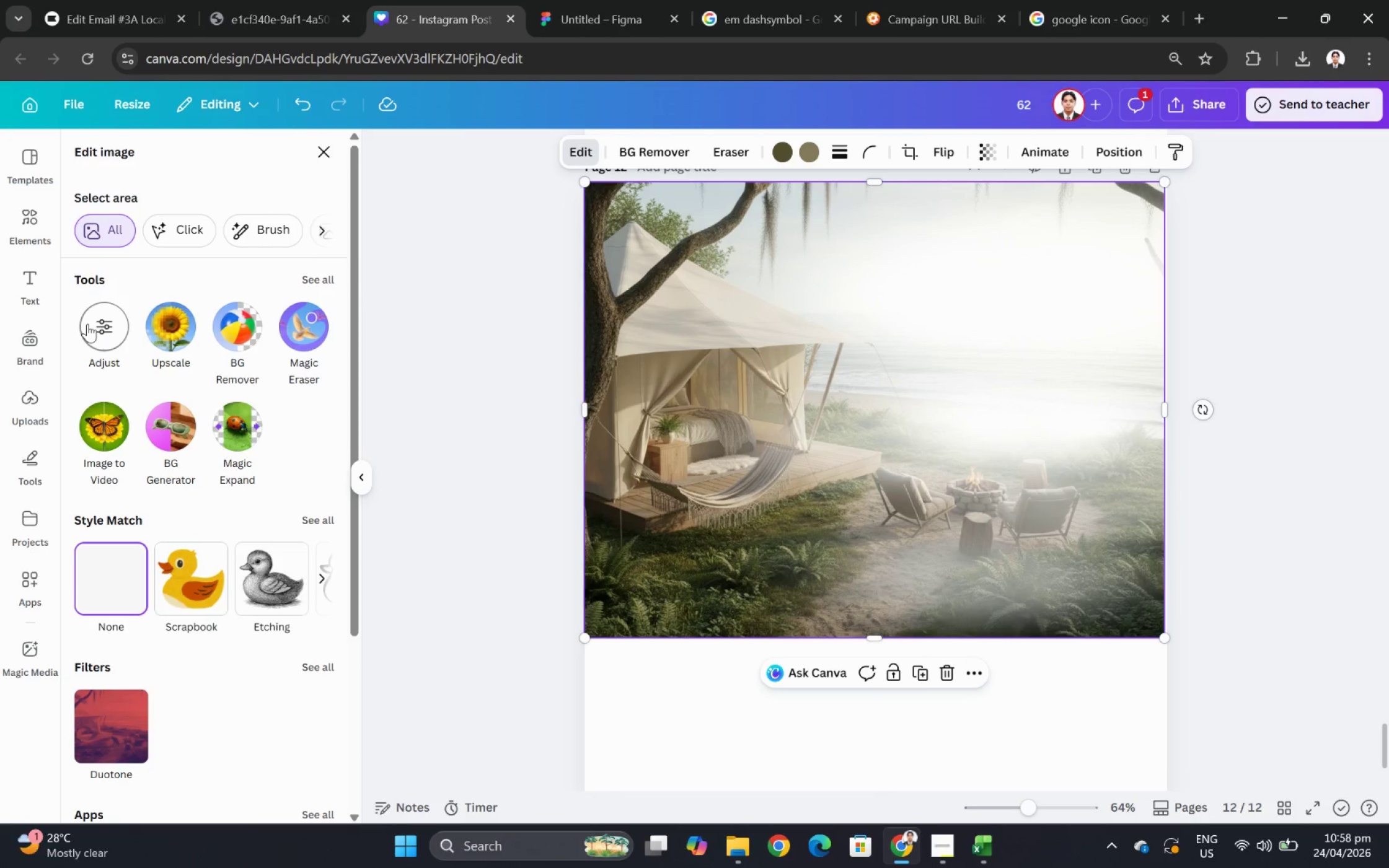 
wait(6.42)
 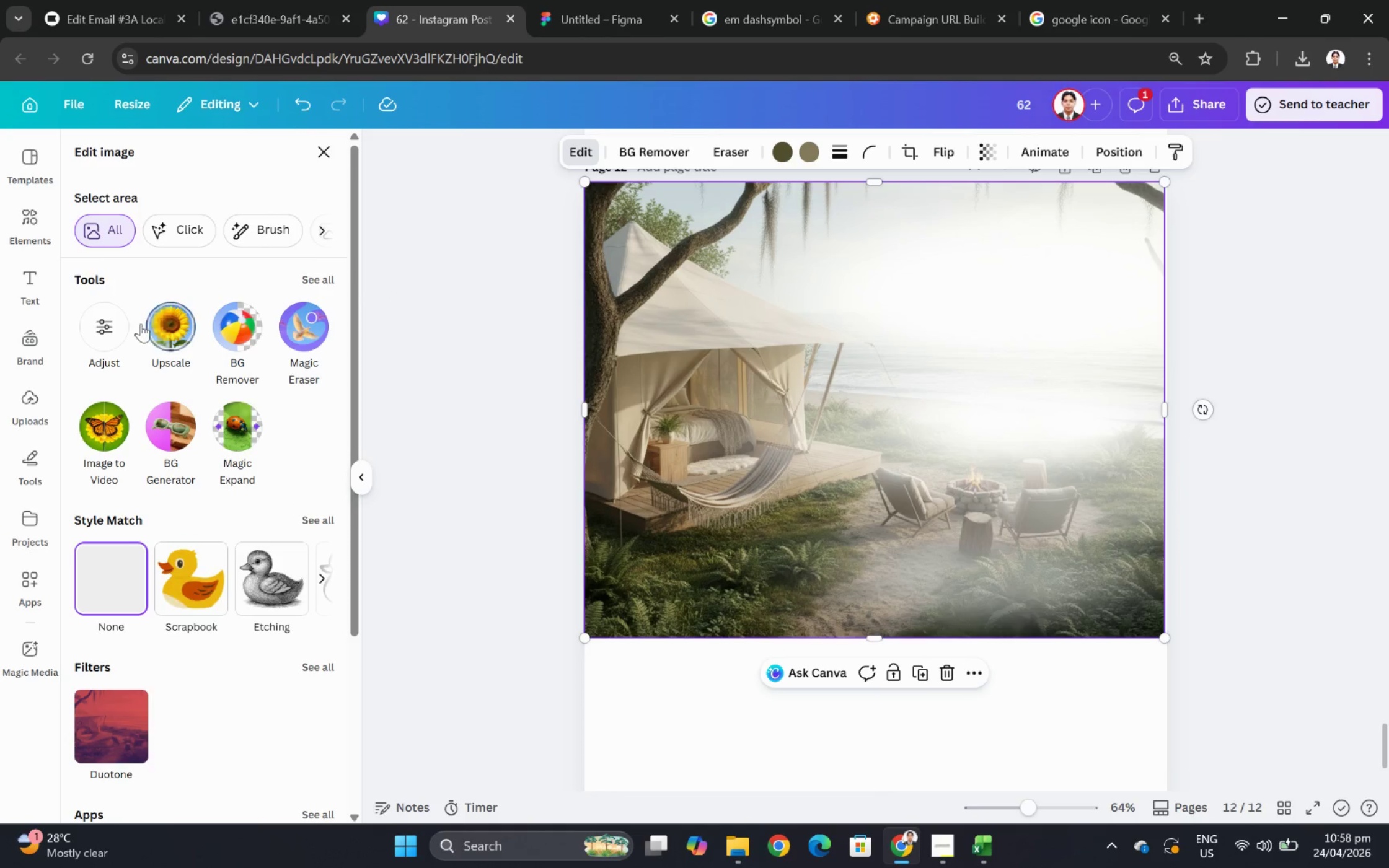 
left_click([93, 325])
 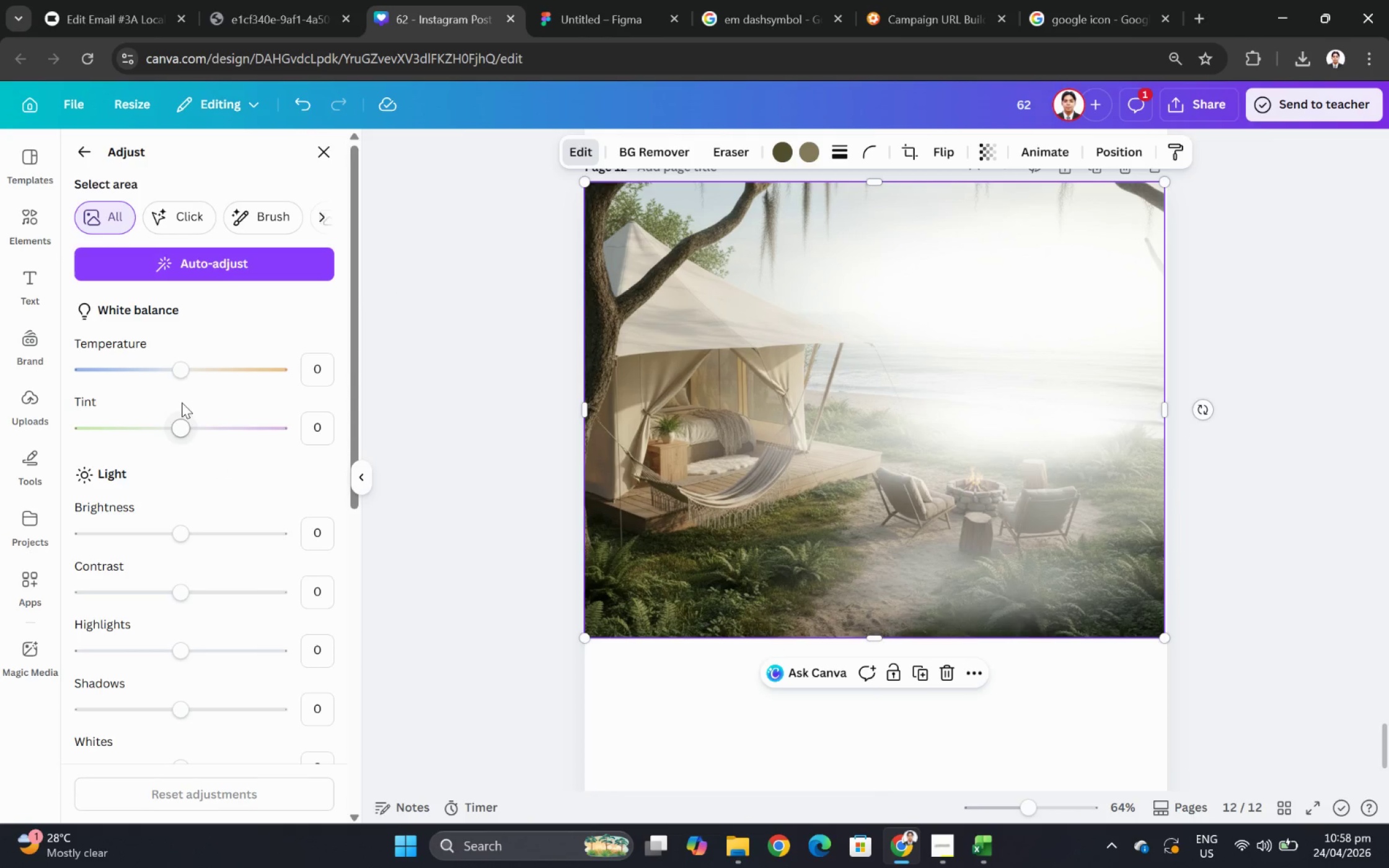 
left_click_drag(start_coordinate=[179, 370], to_coordinate=[190, 368])
 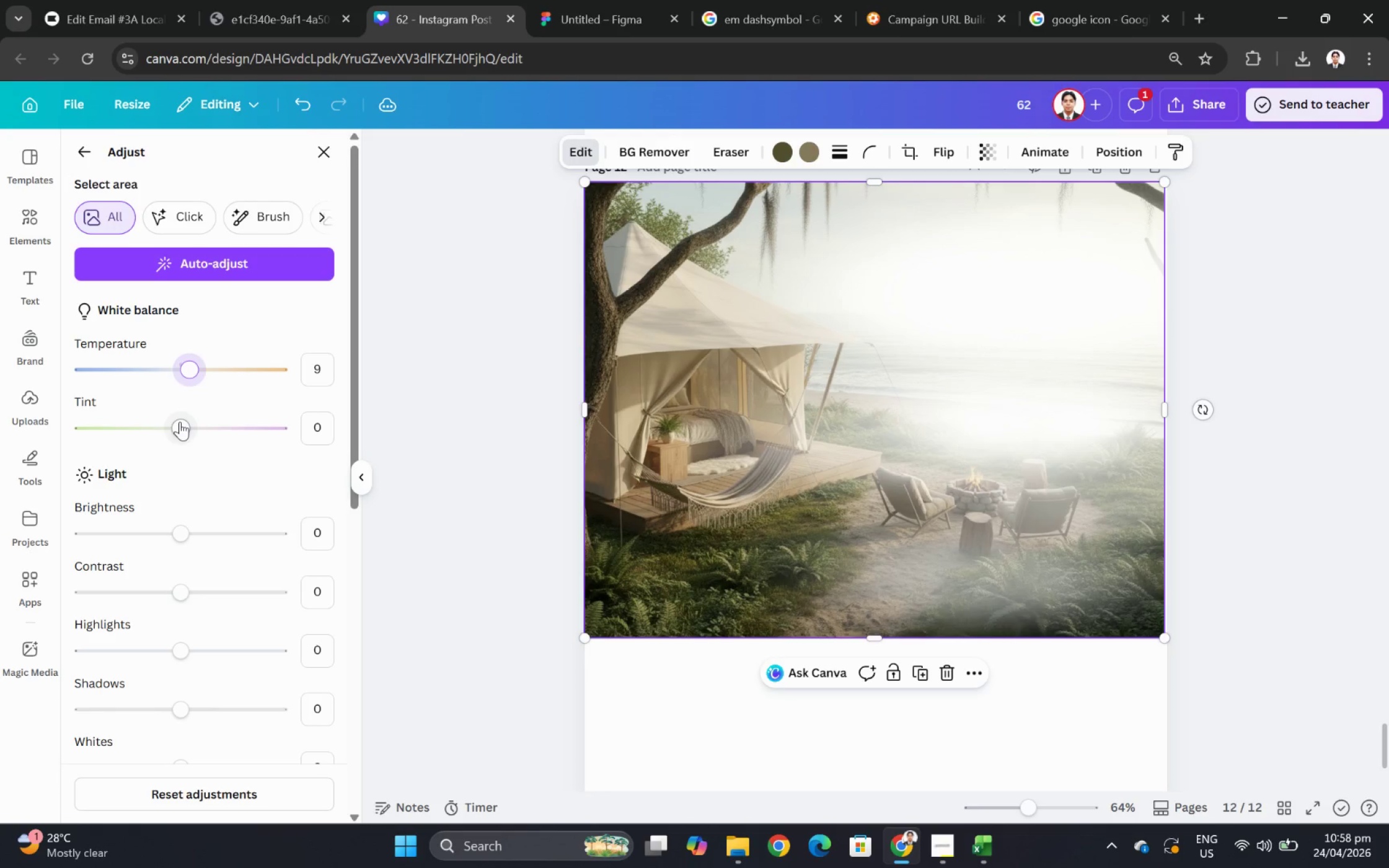 
left_click_drag(start_coordinate=[180, 424], to_coordinate=[178, 427])
 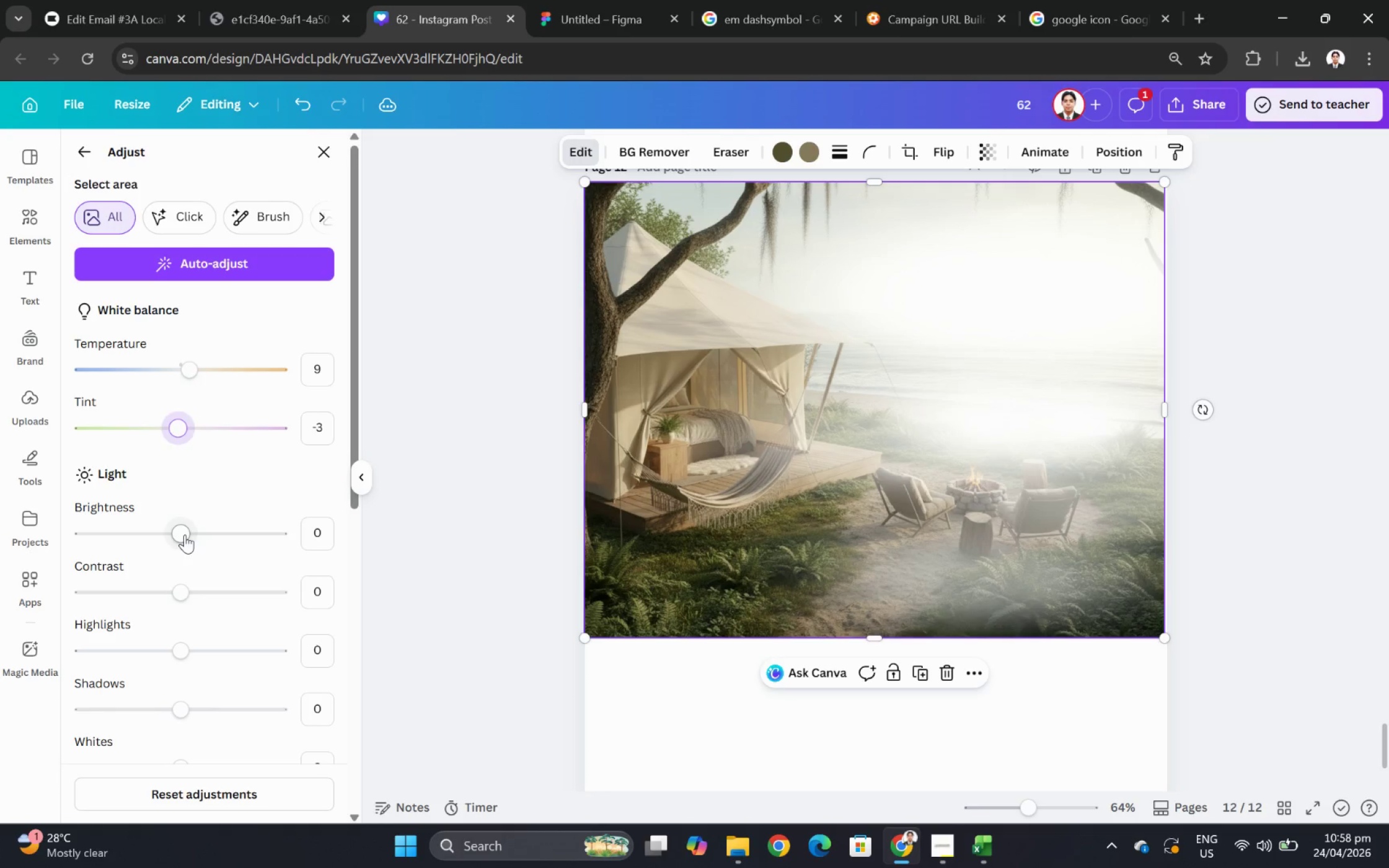 
left_click_drag(start_coordinate=[184, 534], to_coordinate=[179, 527])
 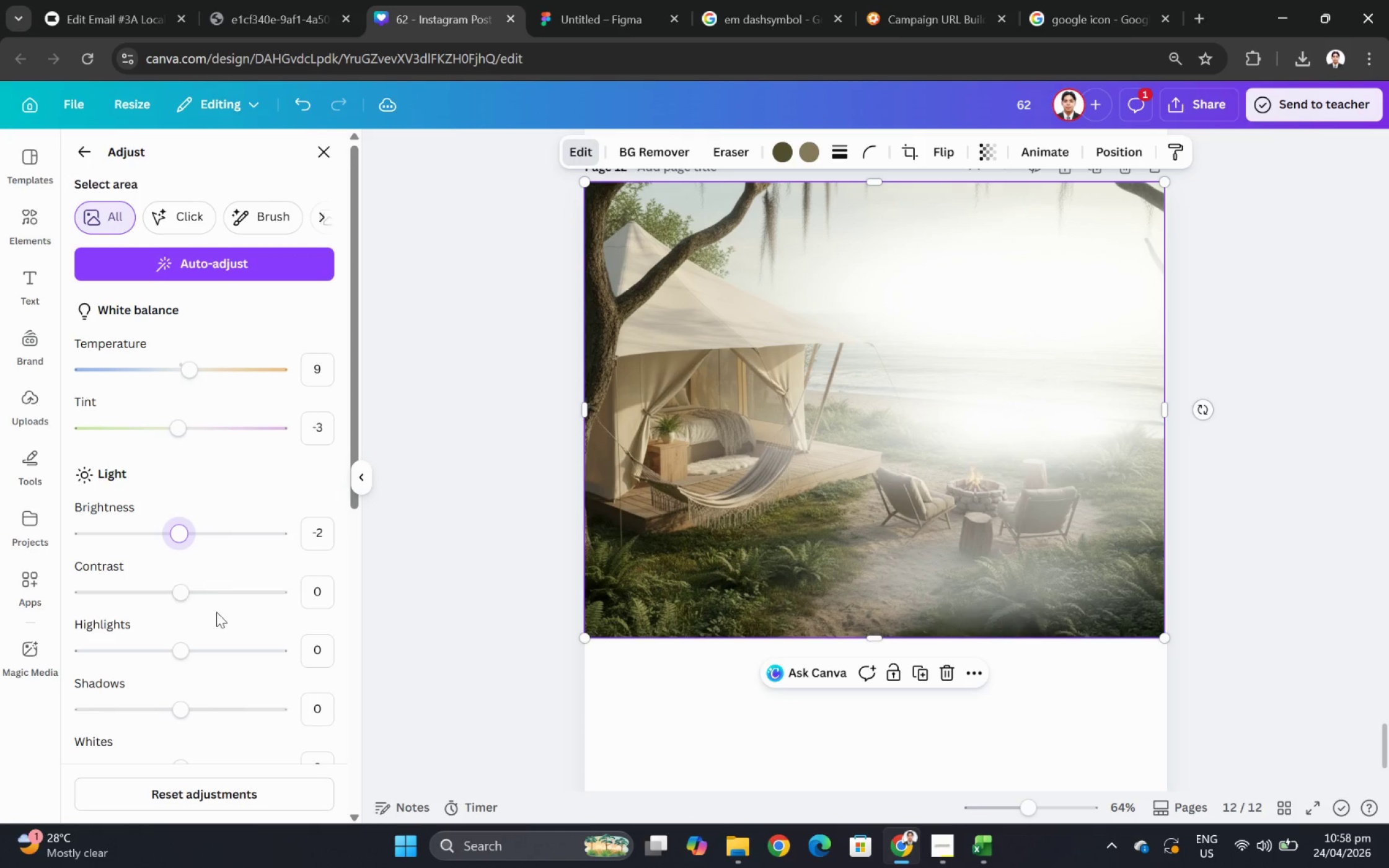 
scroll: coordinate [217, 615], scroll_direction: down, amount: 3.0
 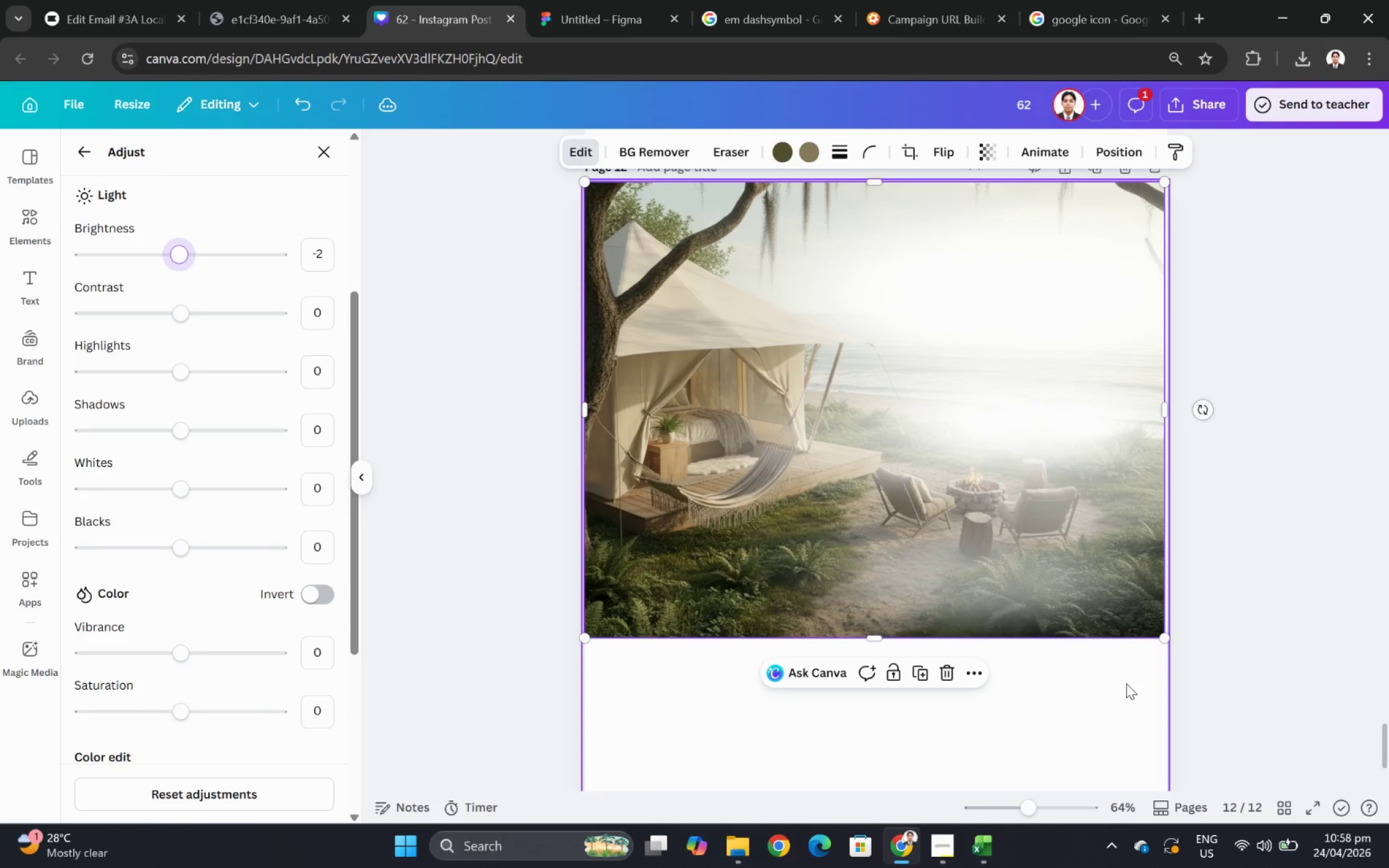 
left_click([1234, 670])
 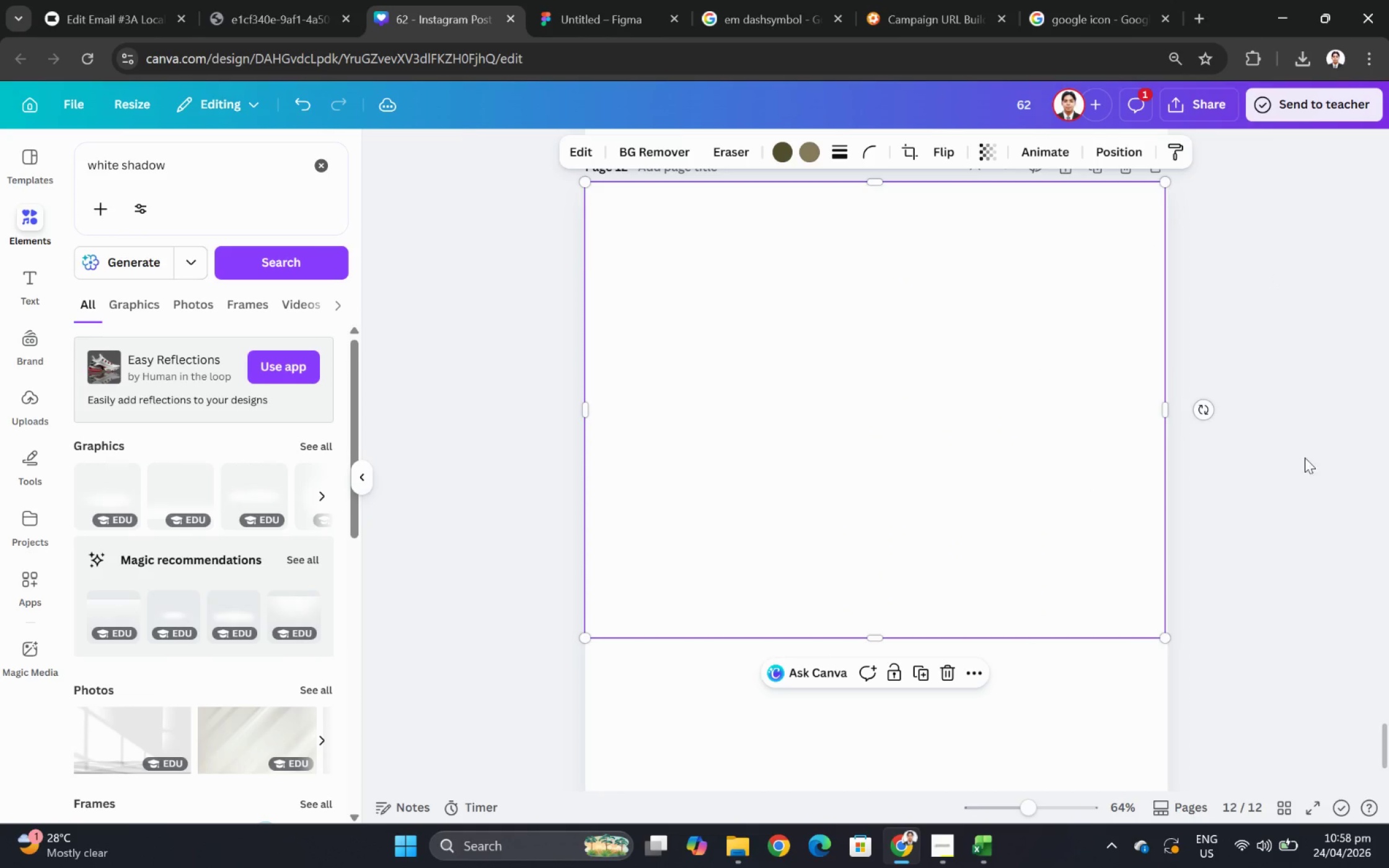 
left_click([974, 675])
 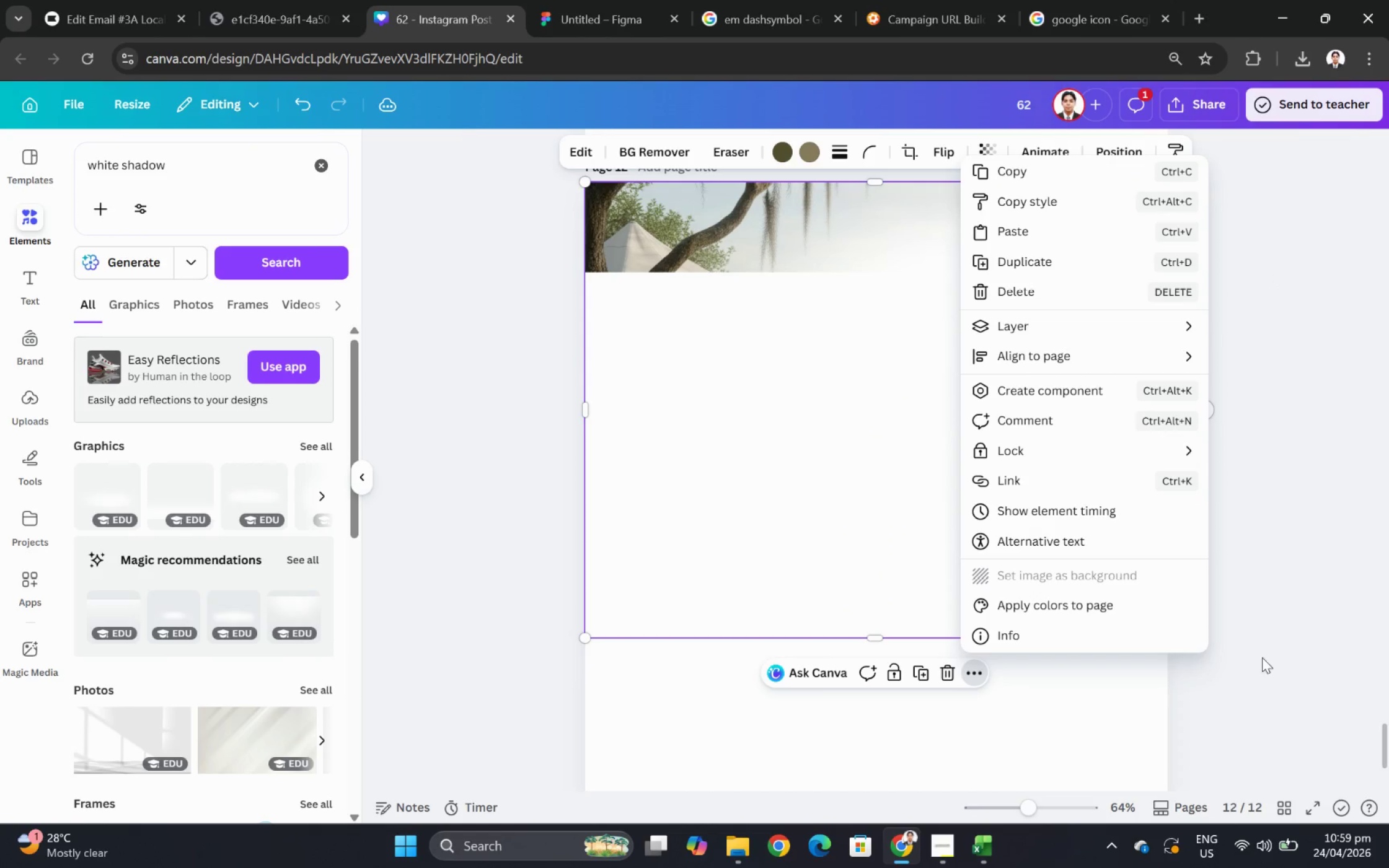 
left_click([1344, 563])
 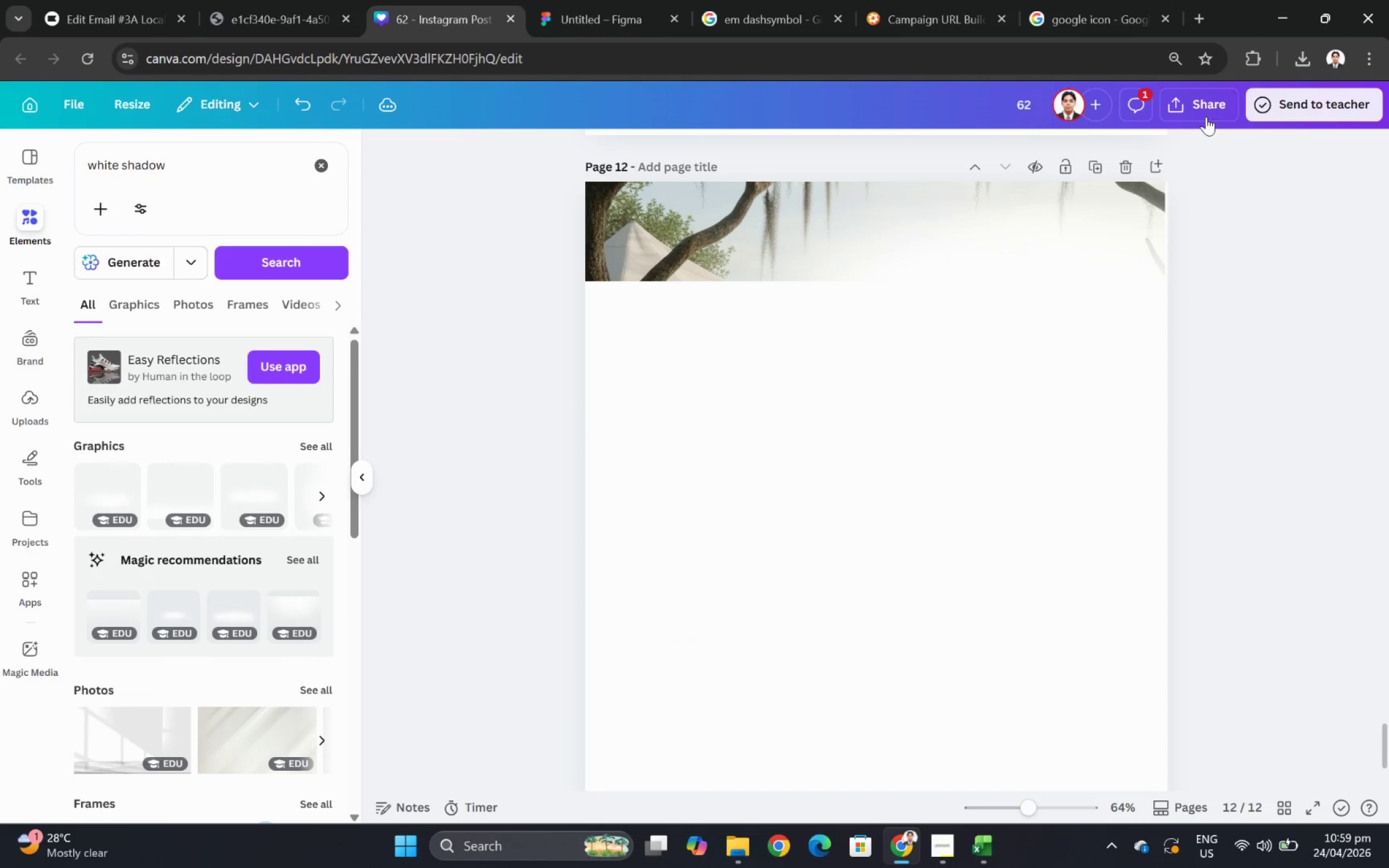 
left_click([1205, 110])
 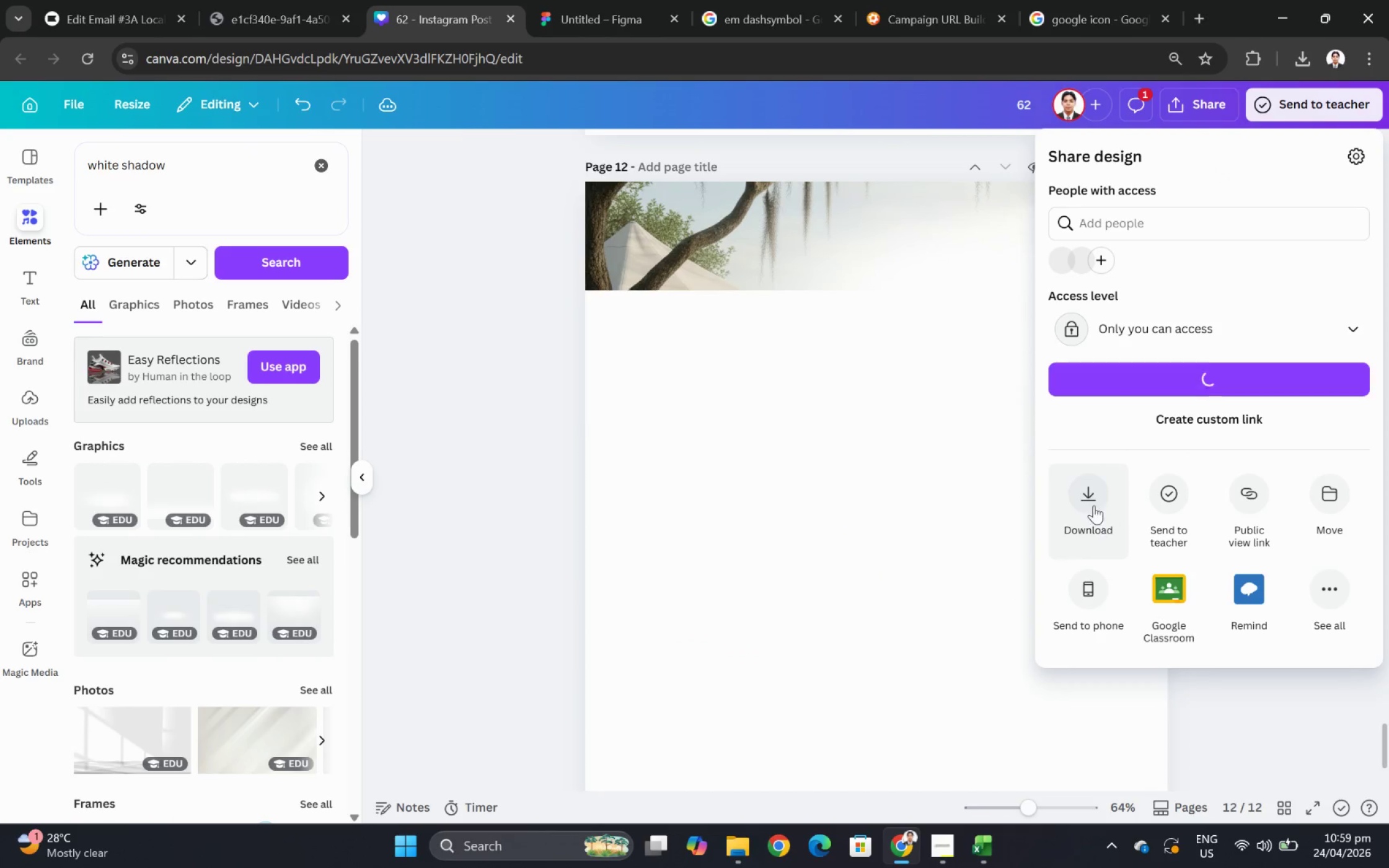 
left_click([1081, 494])
 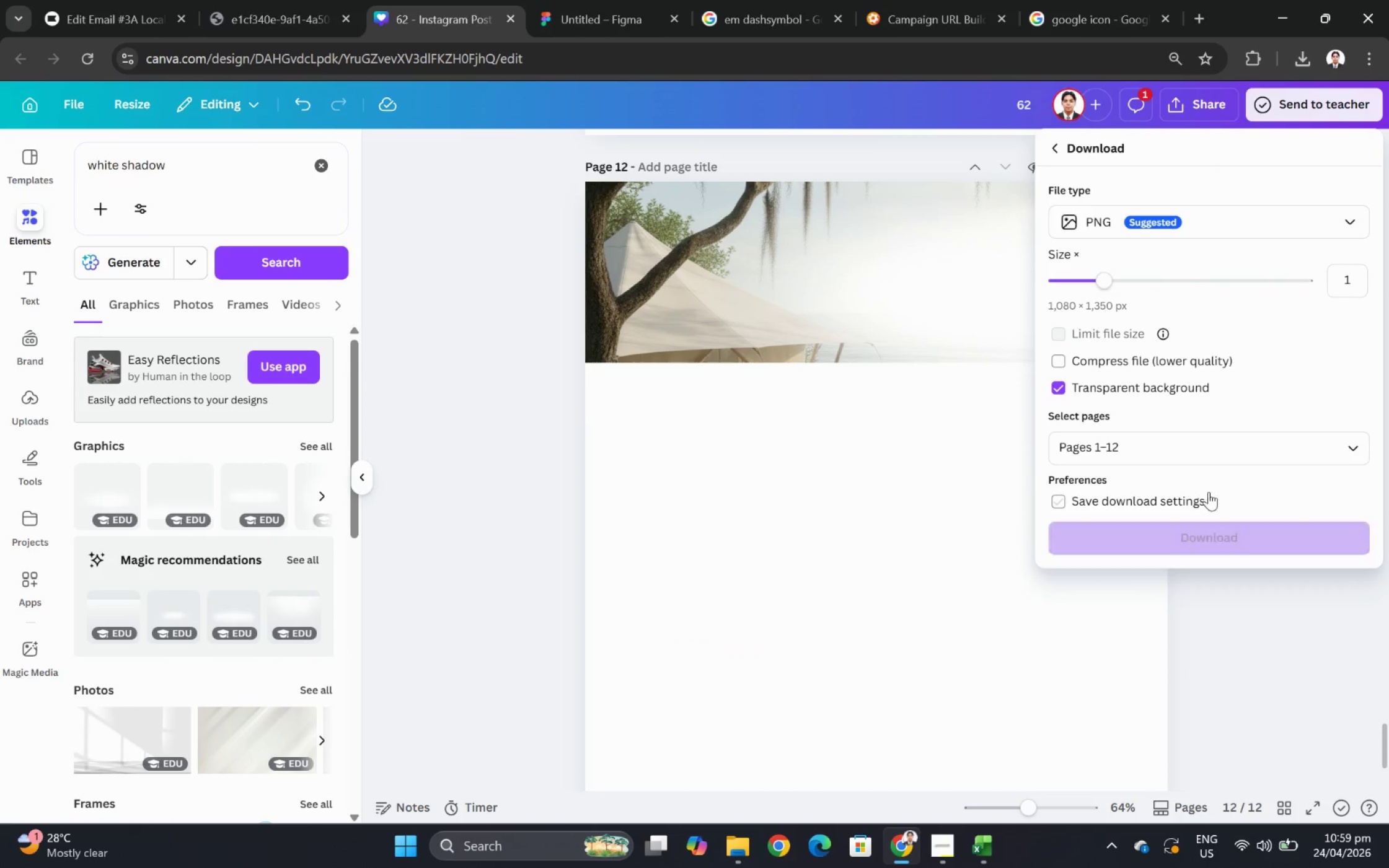 
left_click([1251, 447])
 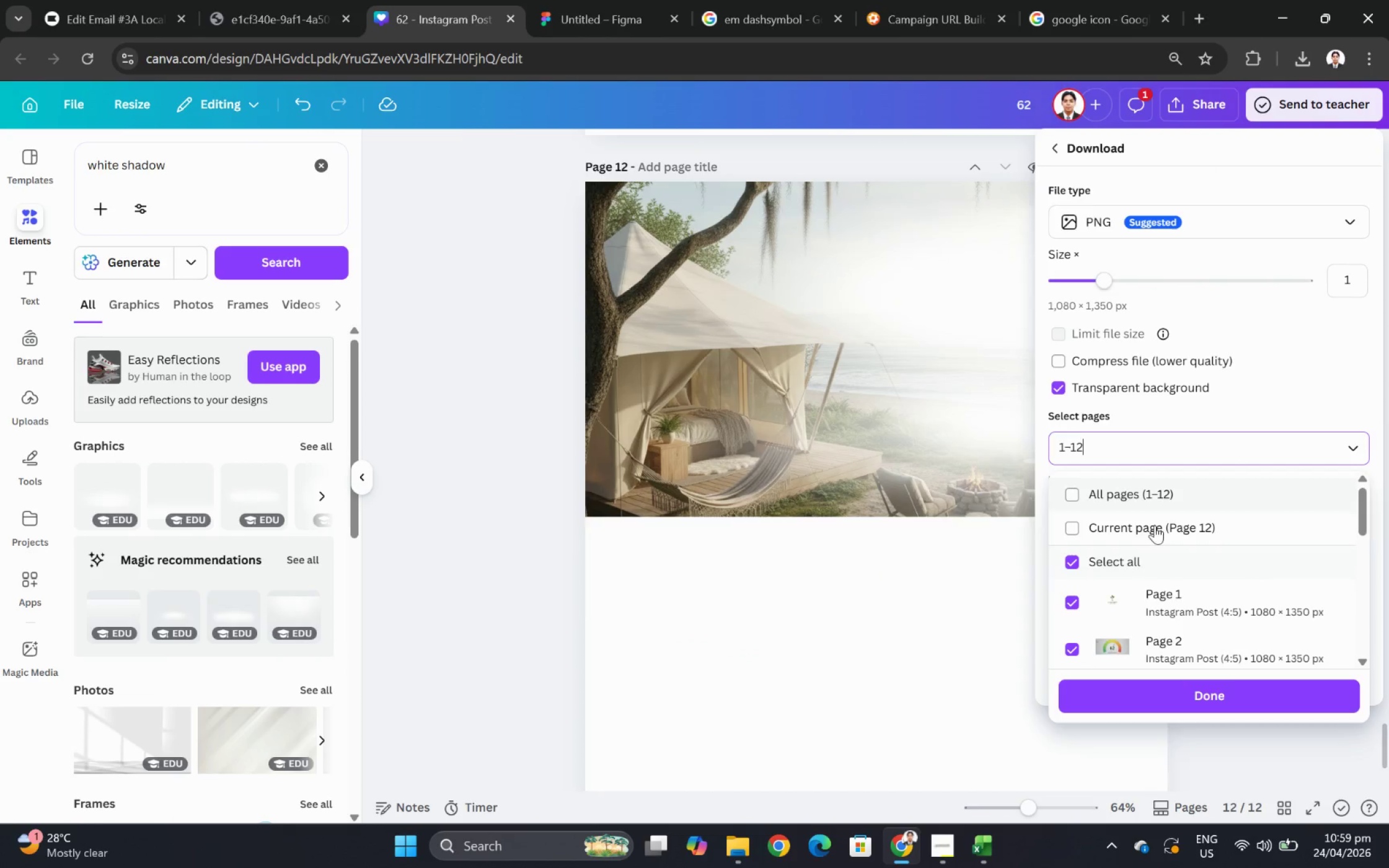 
left_click([1139, 527])
 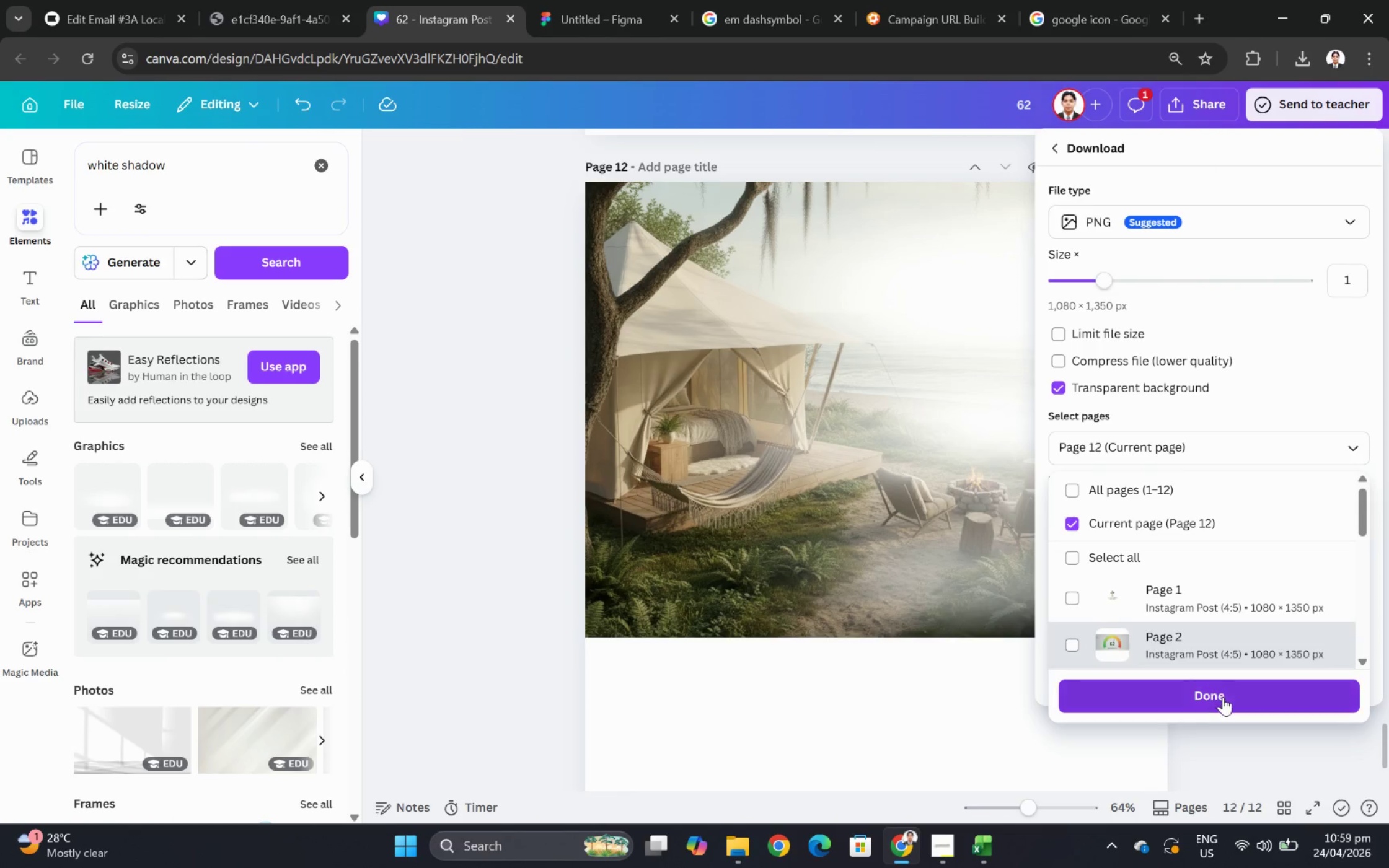 
left_click([1222, 697])
 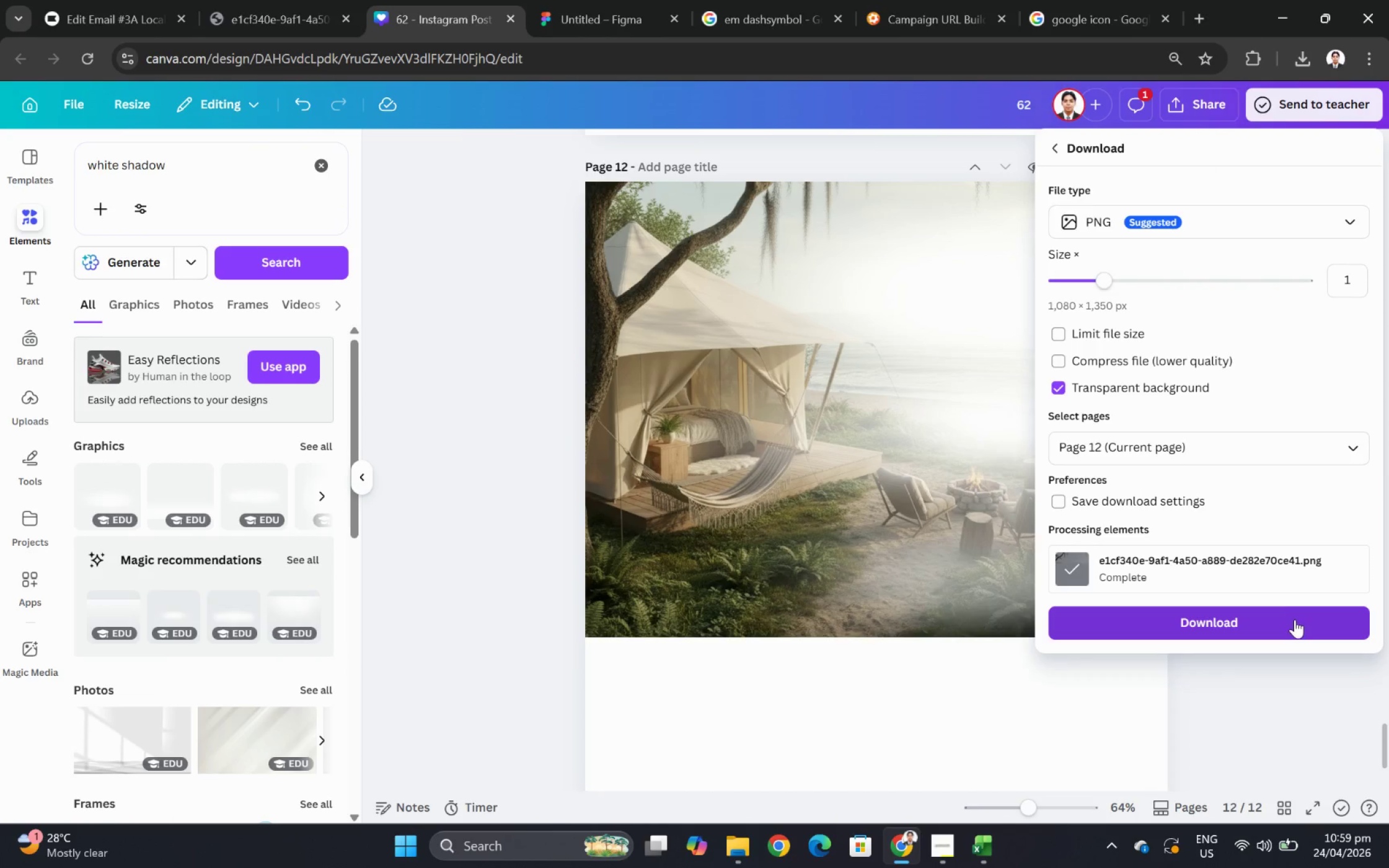 
left_click([1294, 619])
 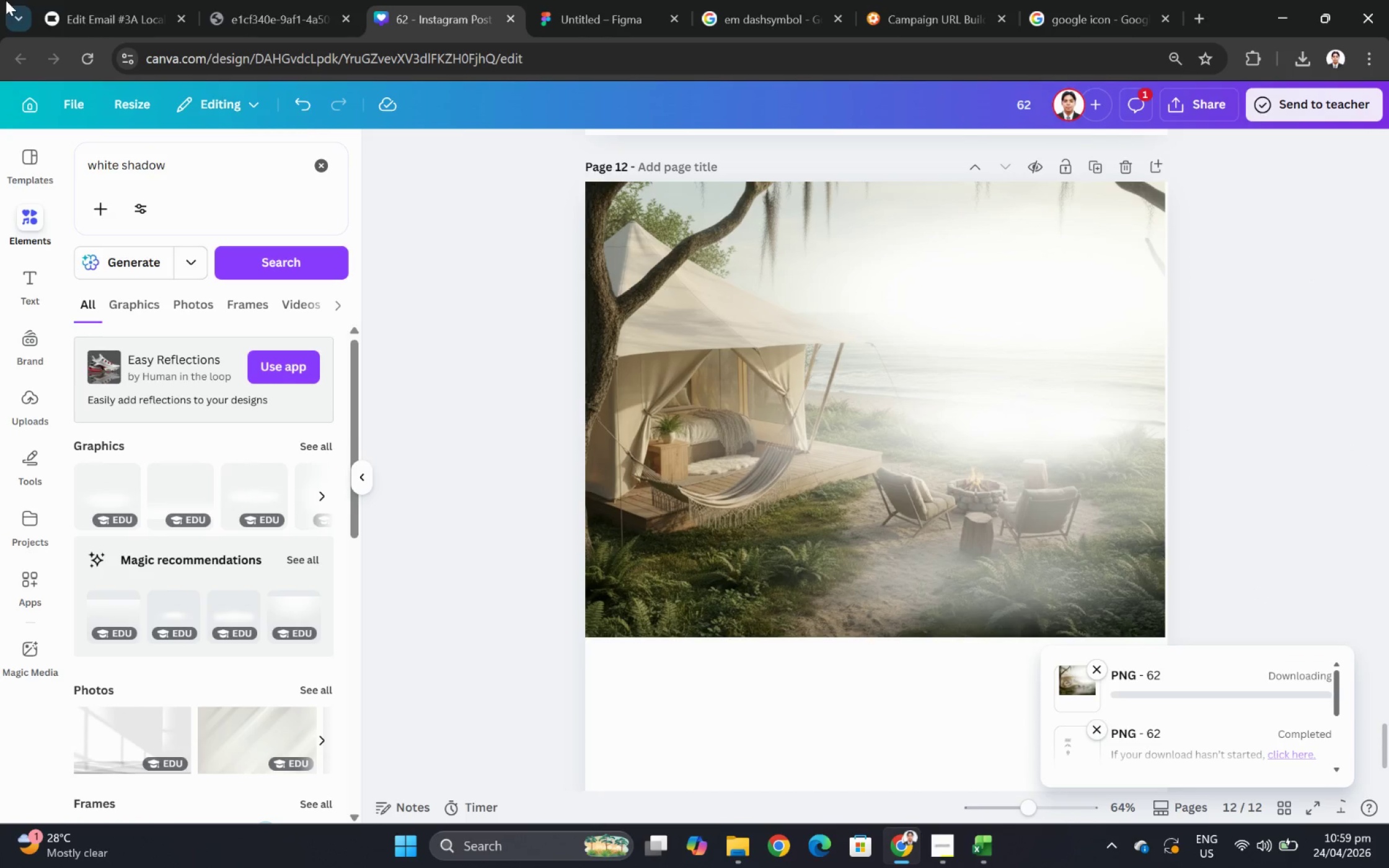 
left_click([94, 1])
 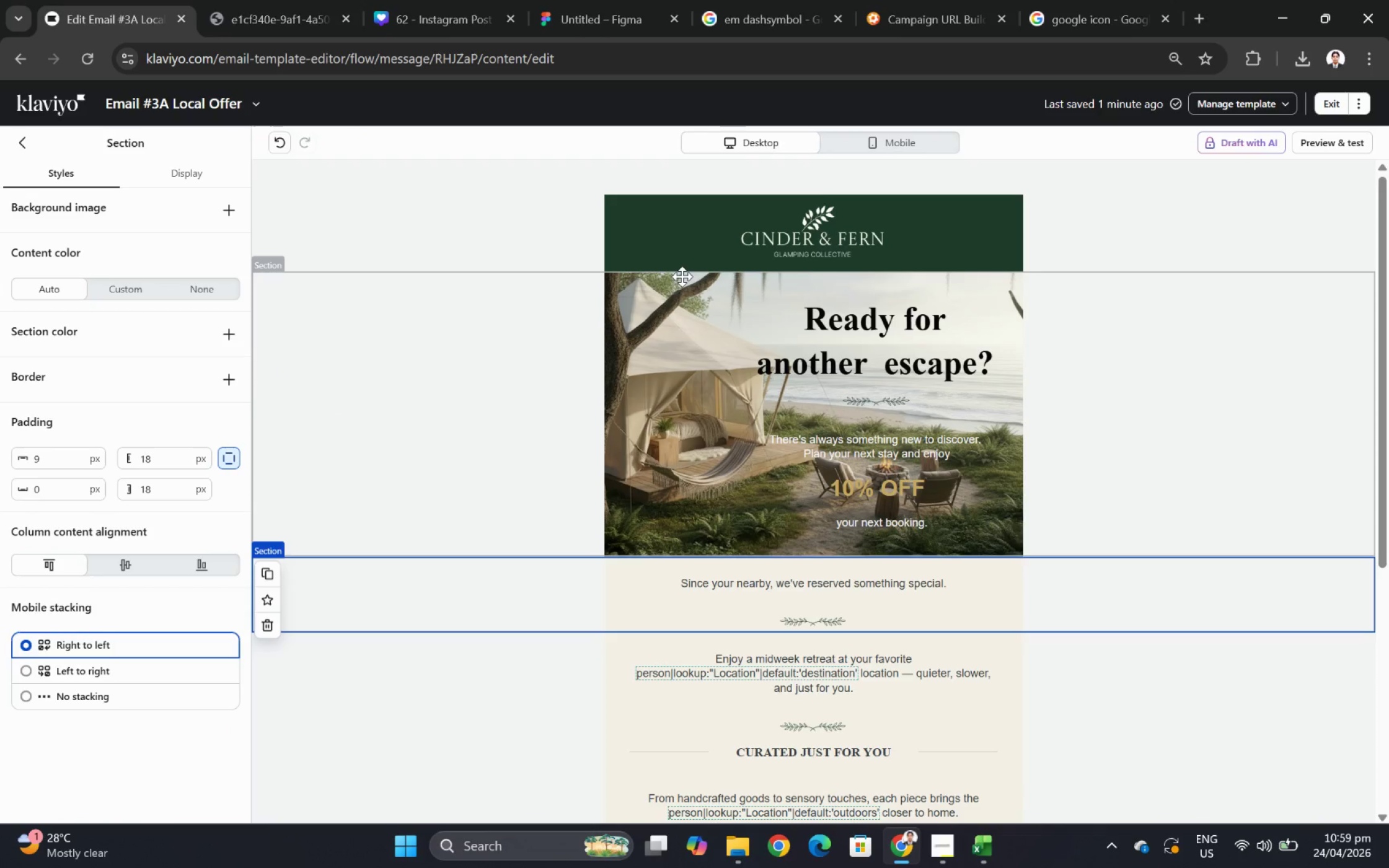 
wait(8.62)
 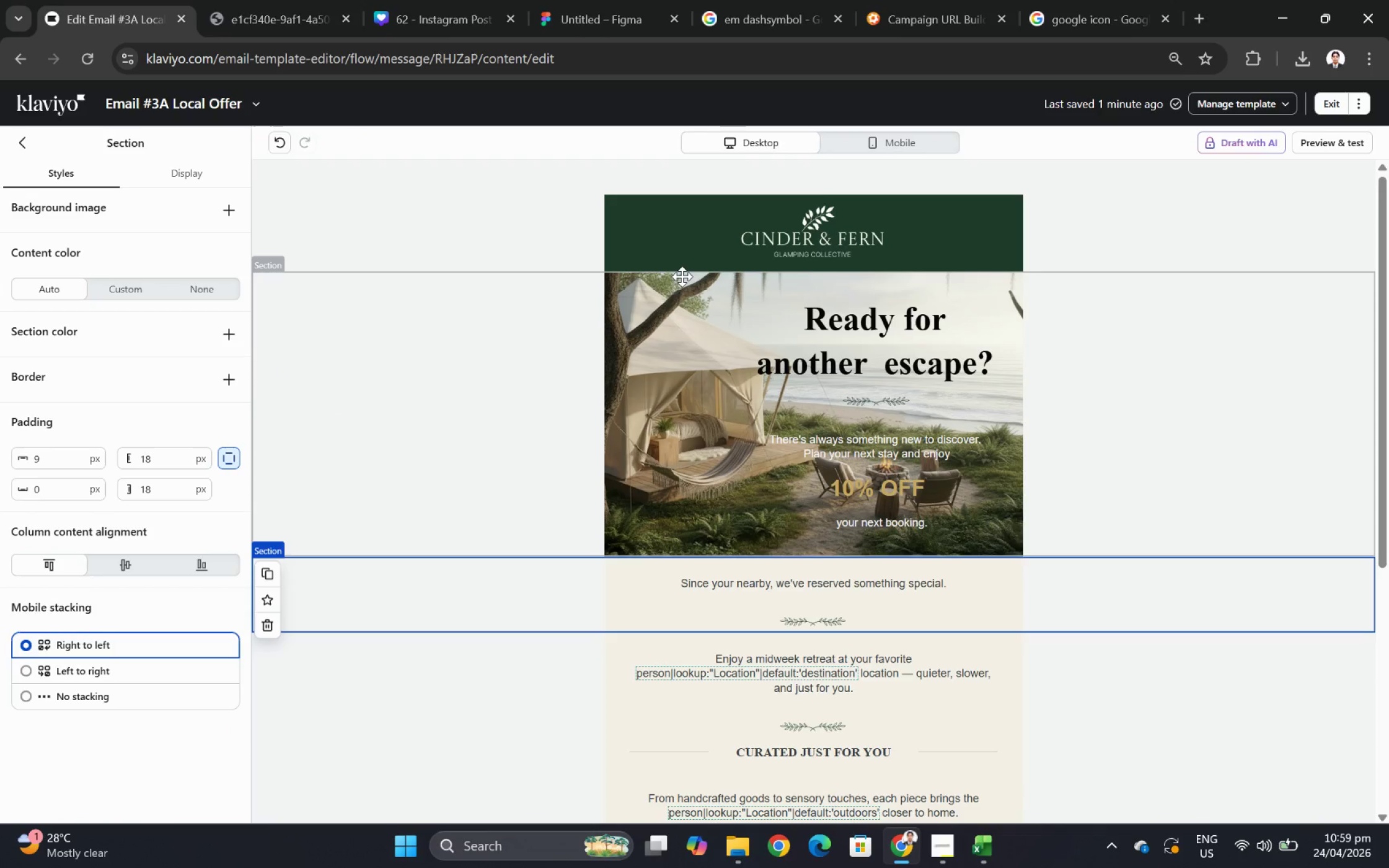 
left_click([734, 847])
 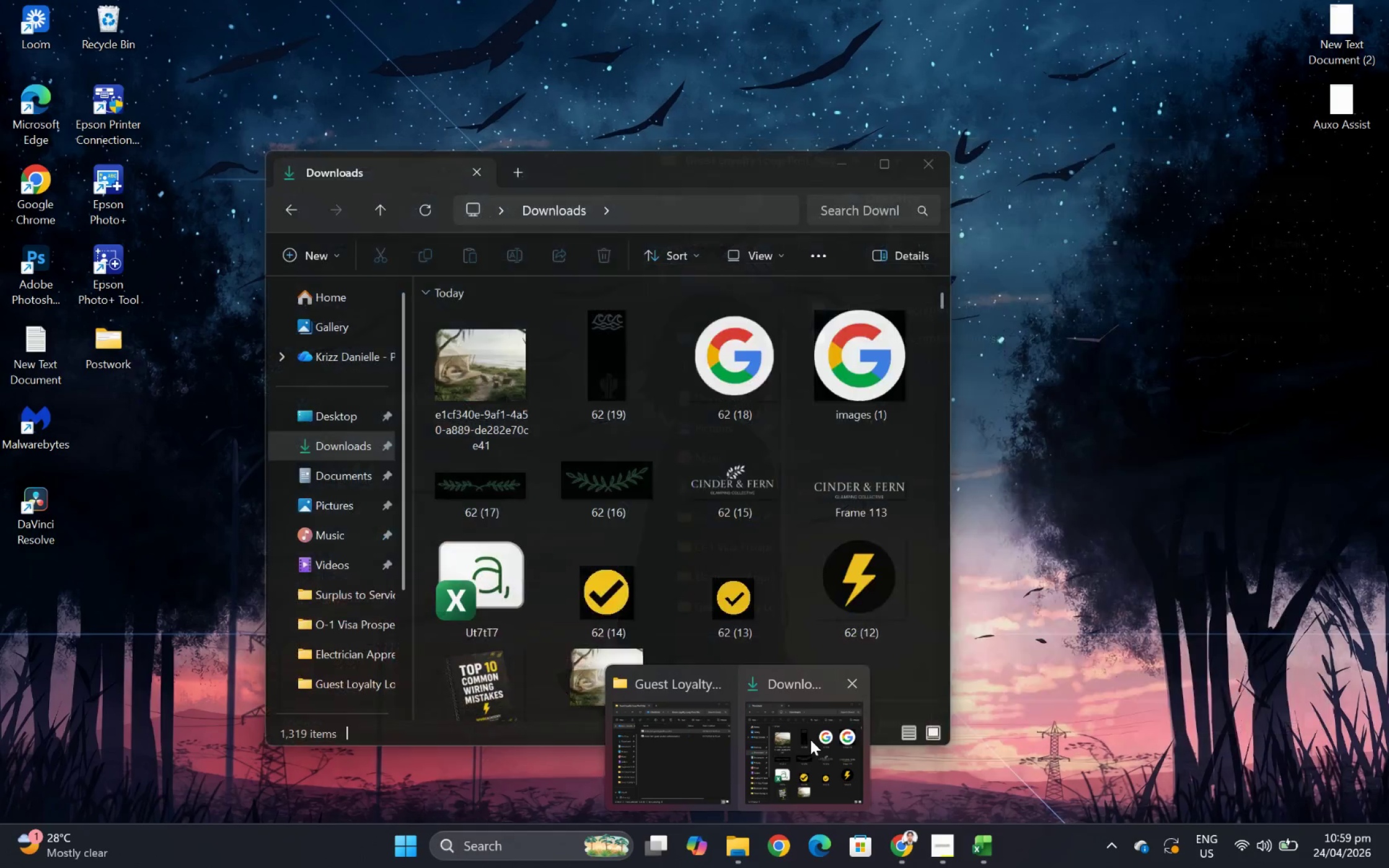 
left_click([810, 739])
 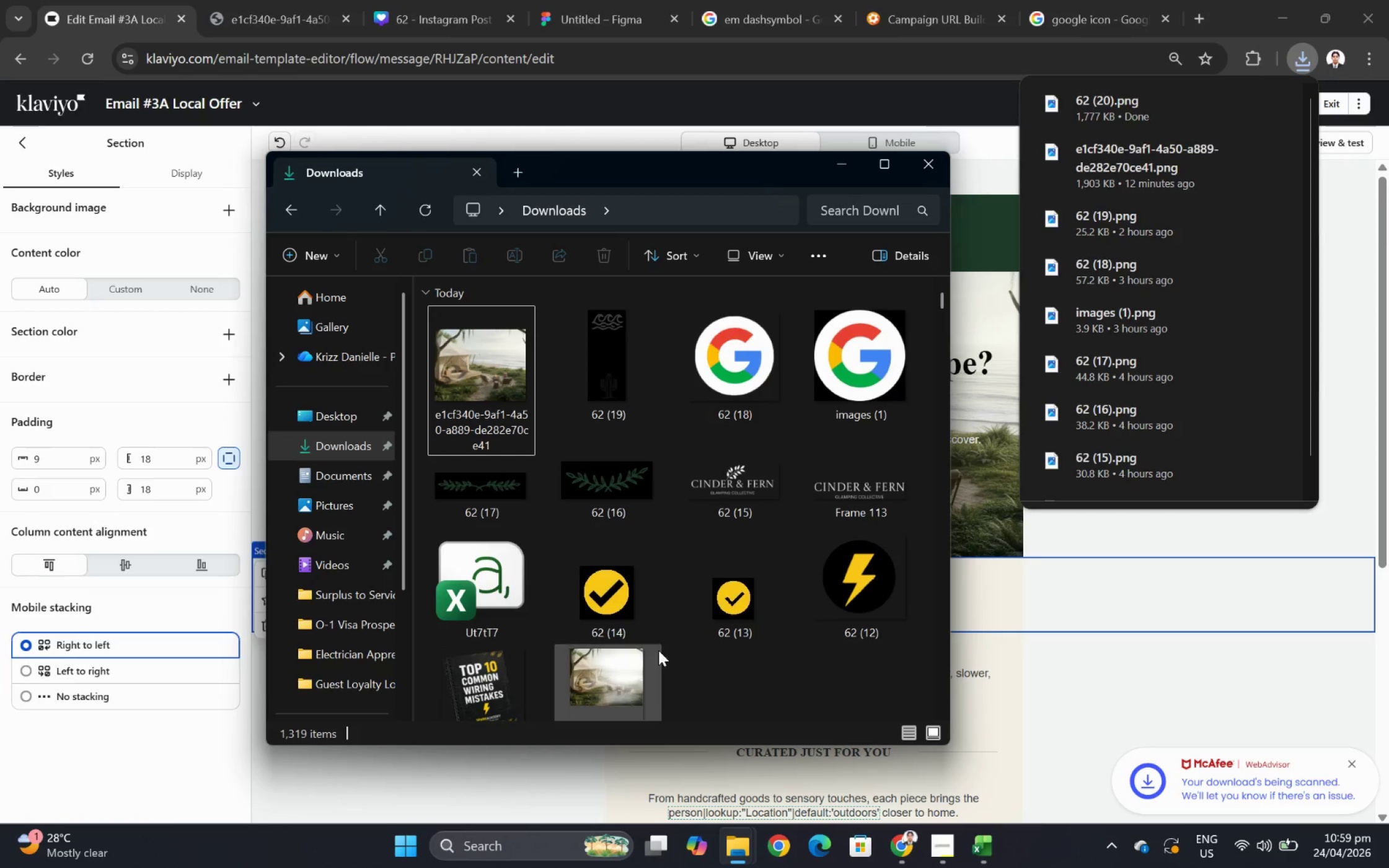 
double_click([655, 655])
 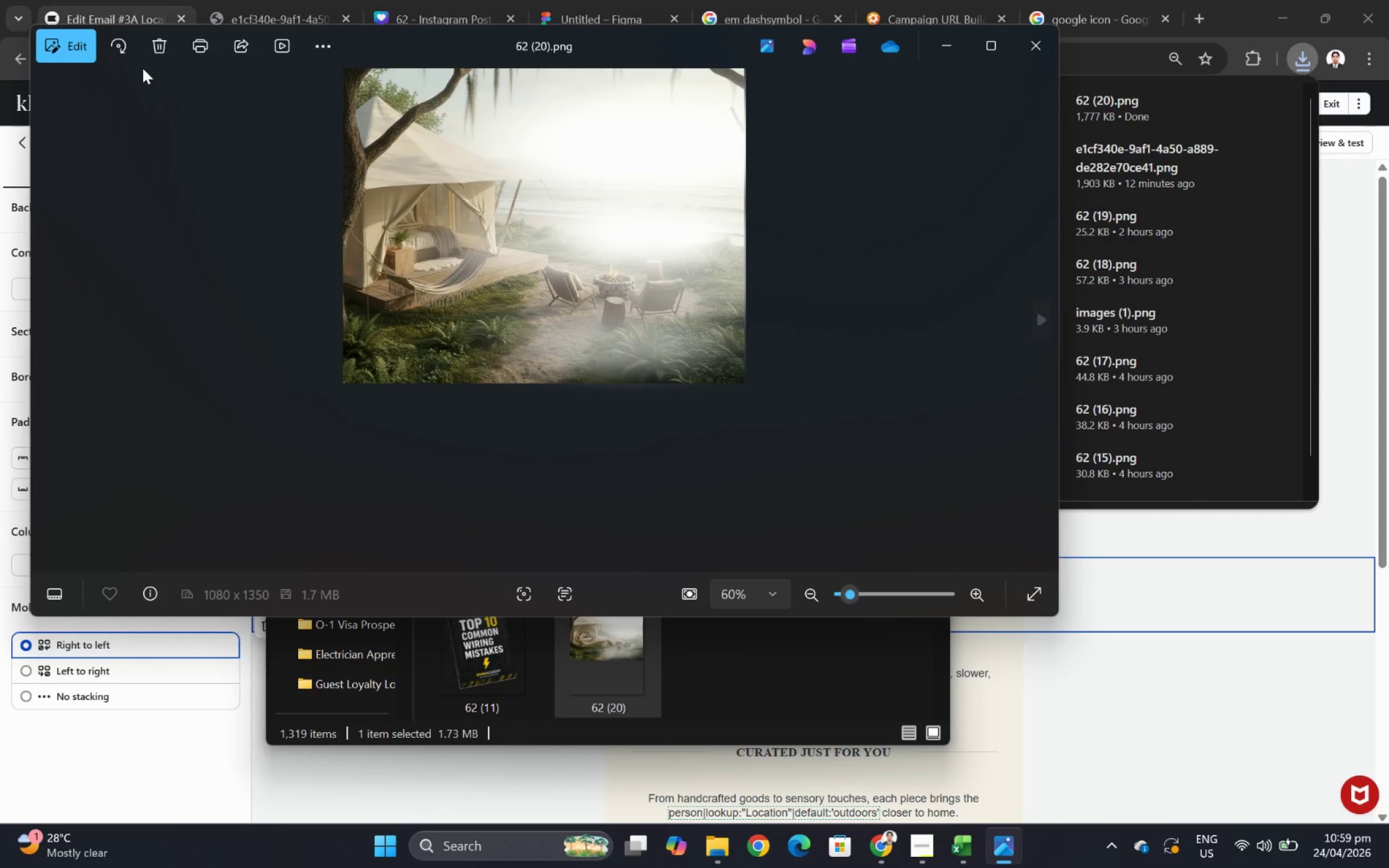 
left_click([72, 50])
 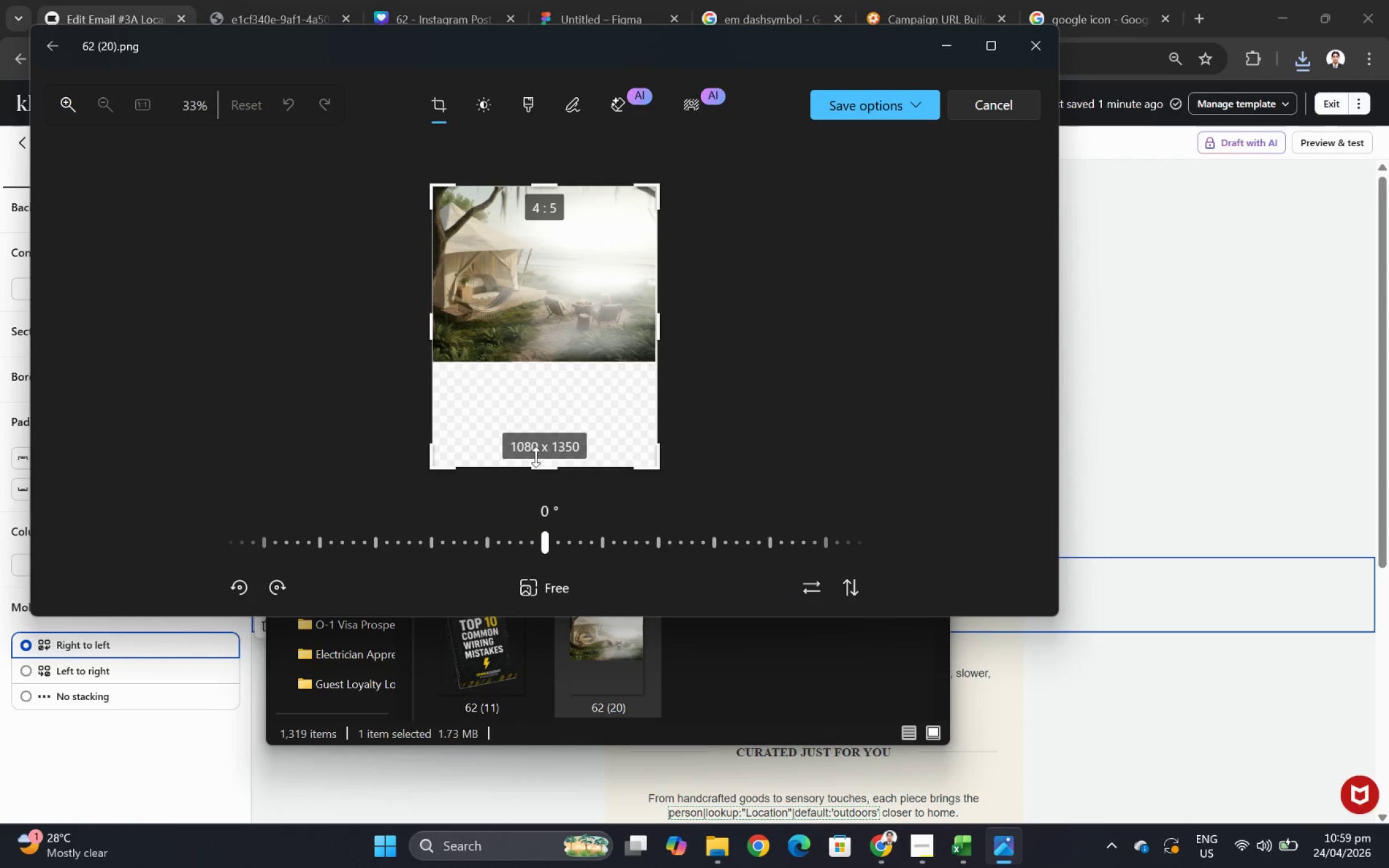 
left_click_drag(start_coordinate=[536, 463], to_coordinate=[566, 357])
 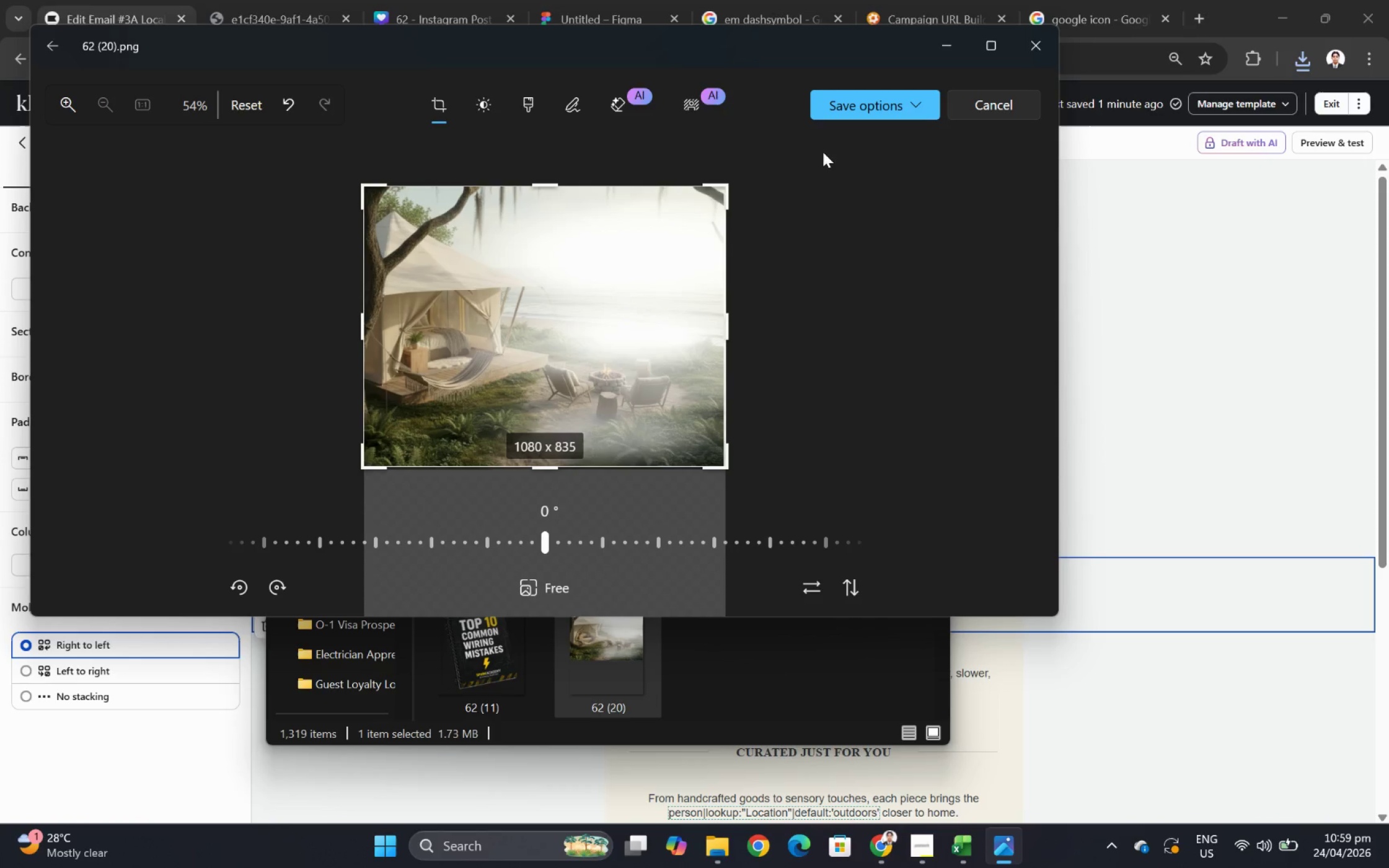 
left_click([929, 107])
 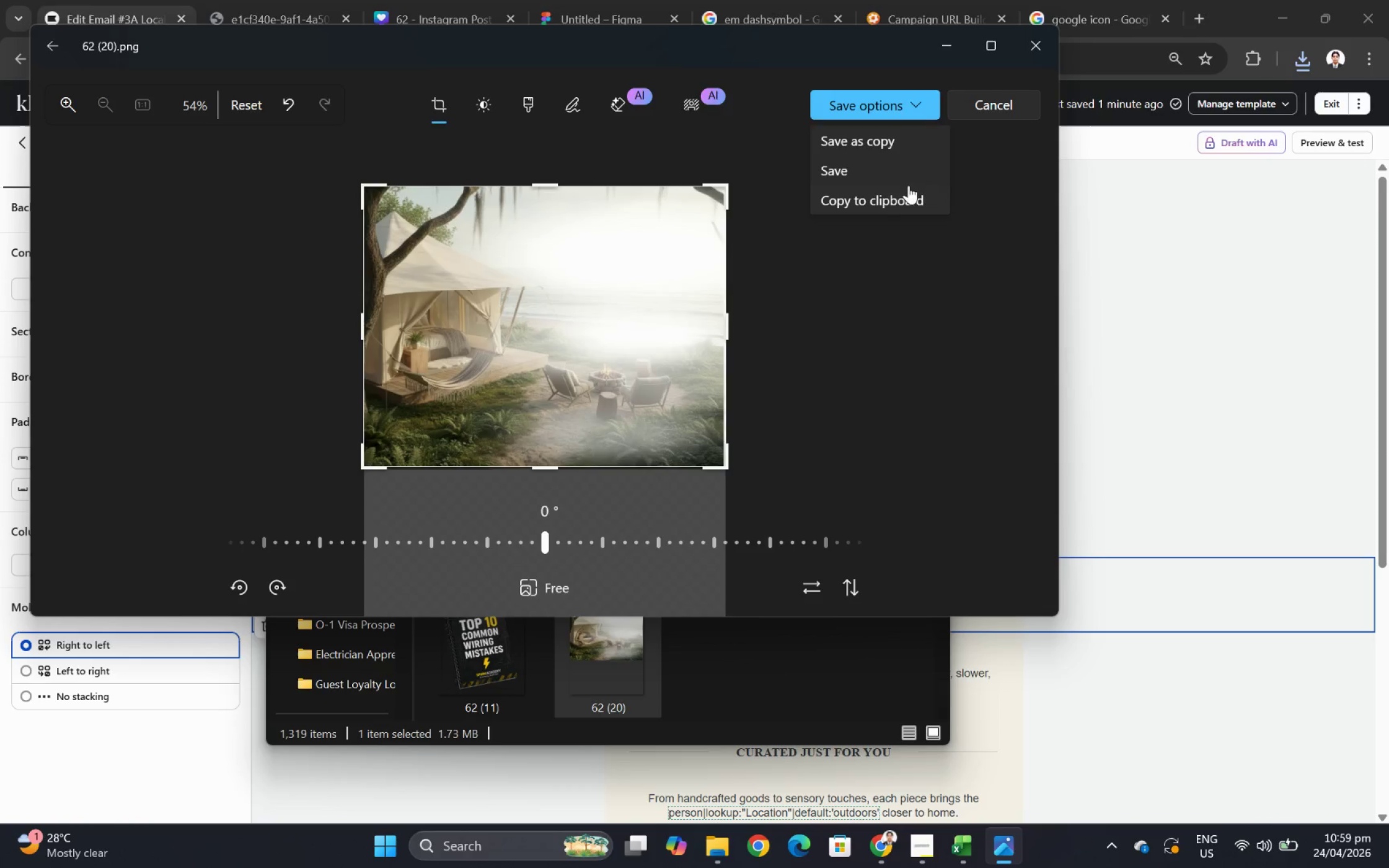 
left_click([907, 182])
 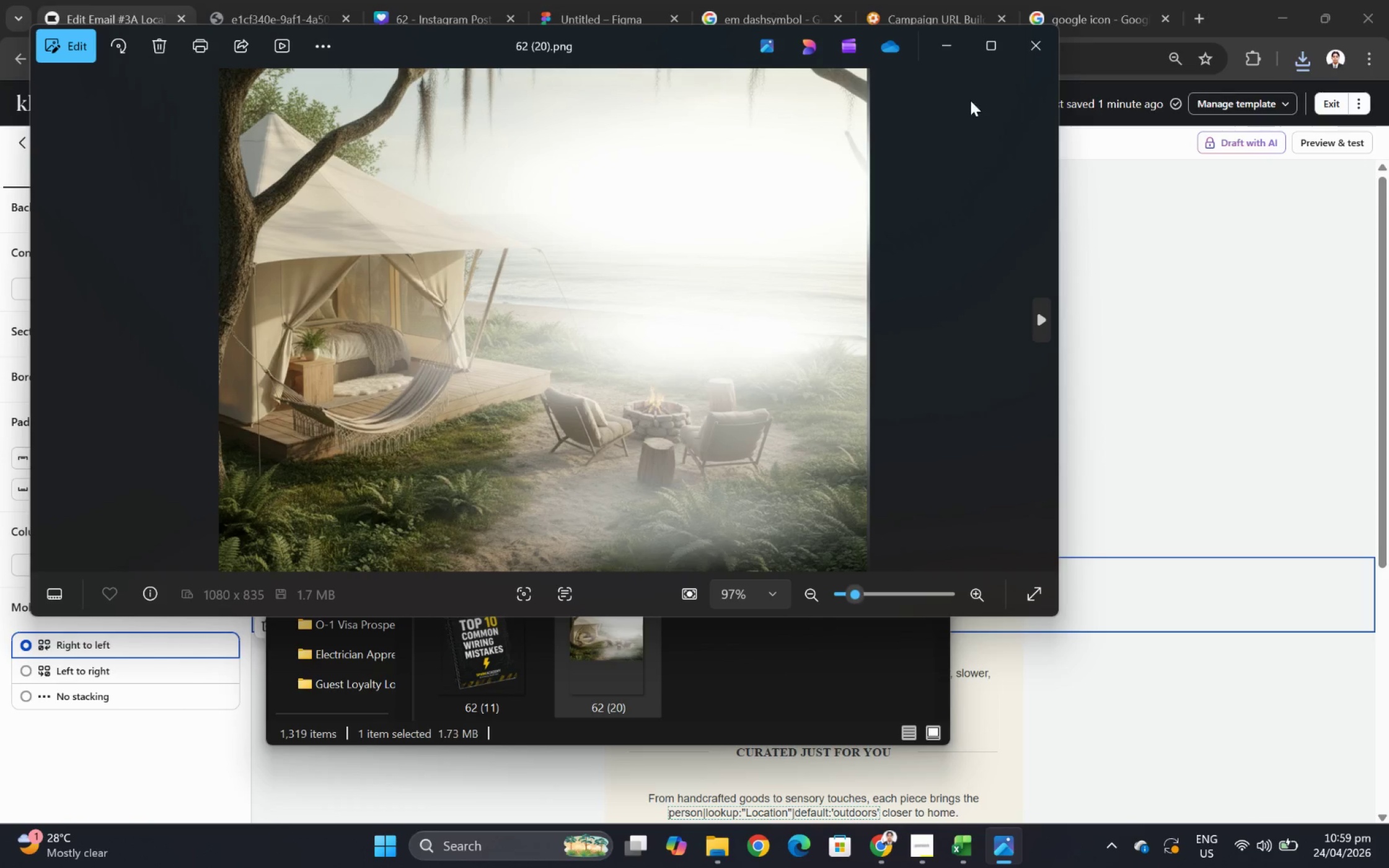 
left_click([1036, 37])
 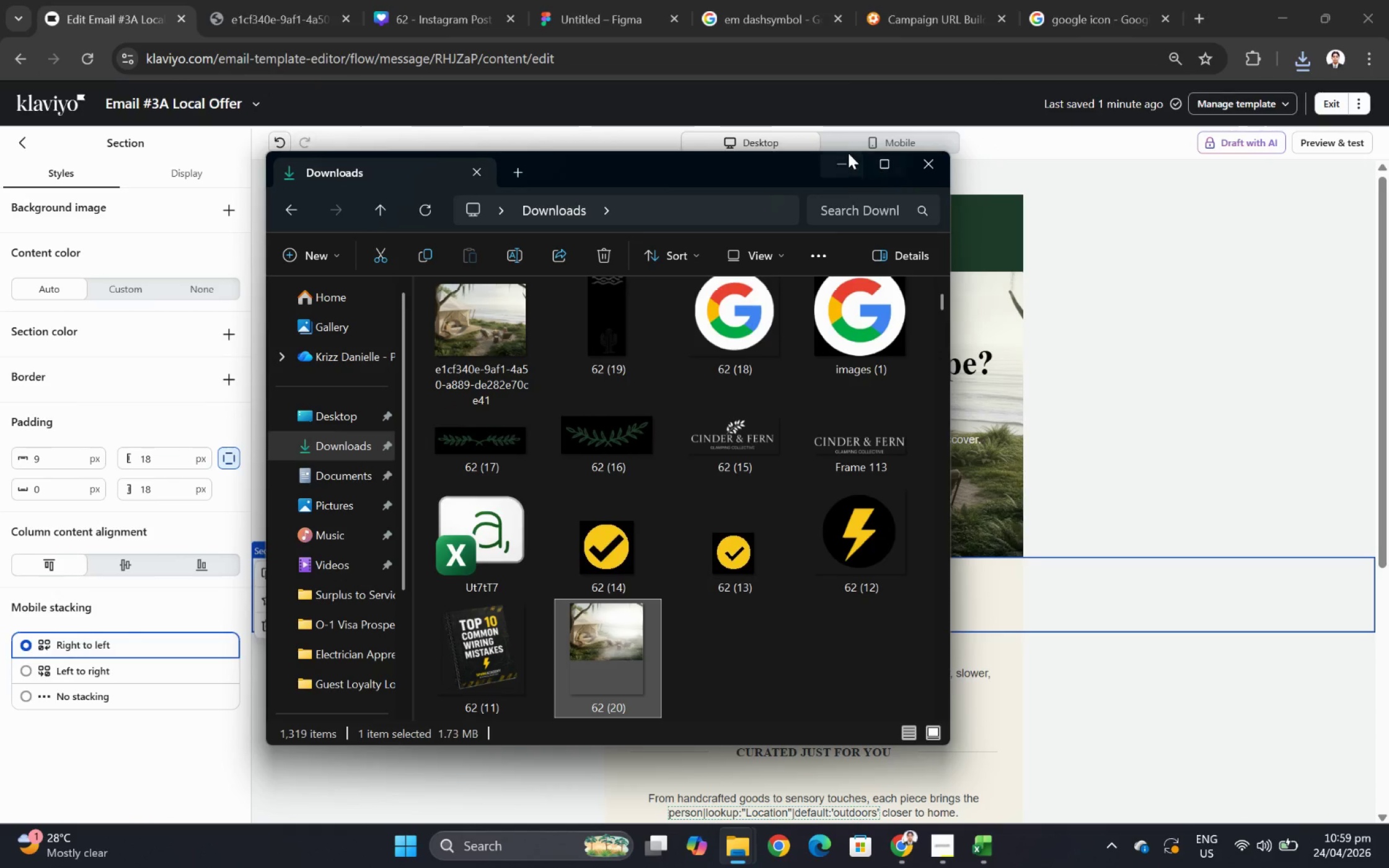 
left_click([840, 160])
 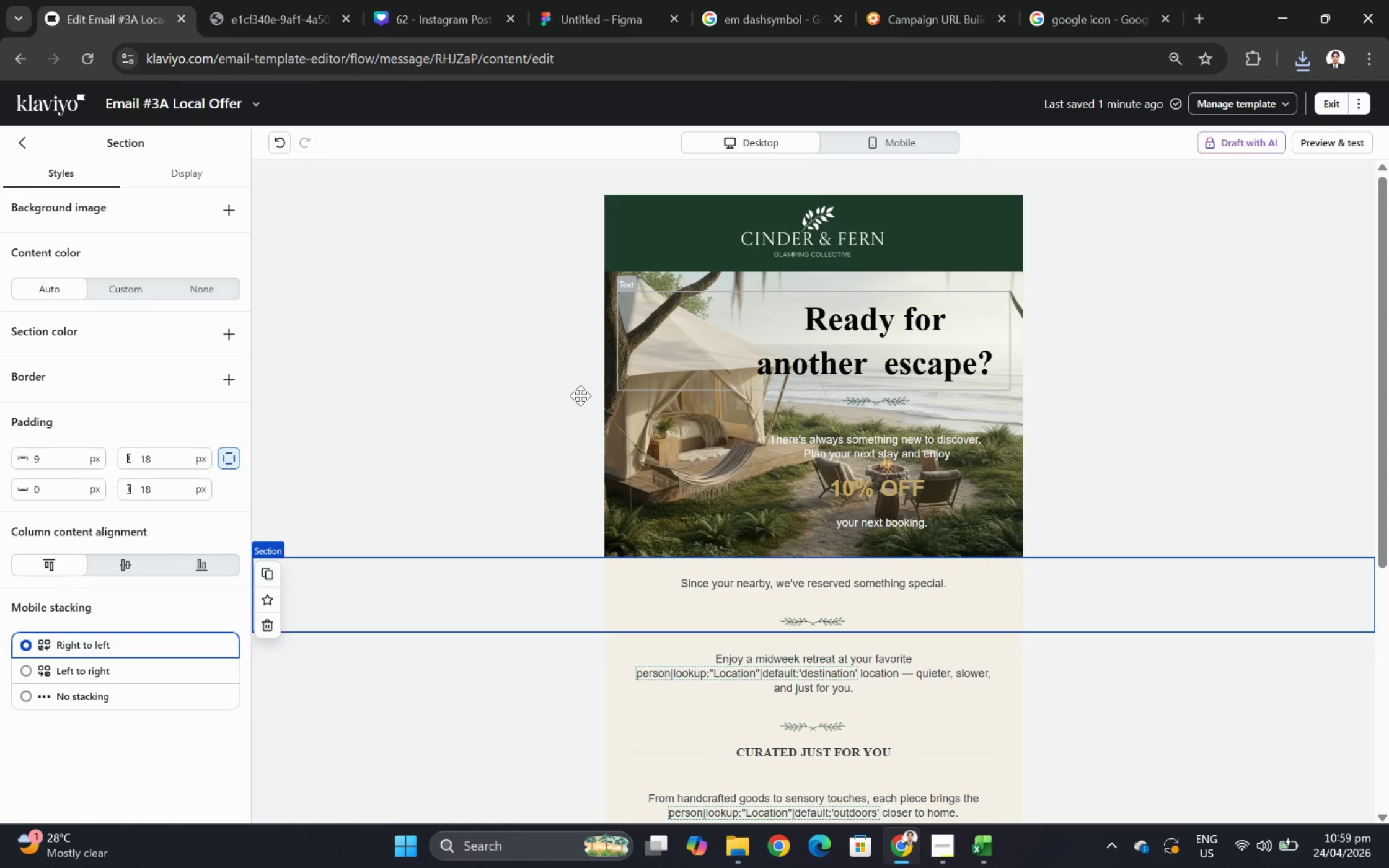 
left_click([449, 408])
 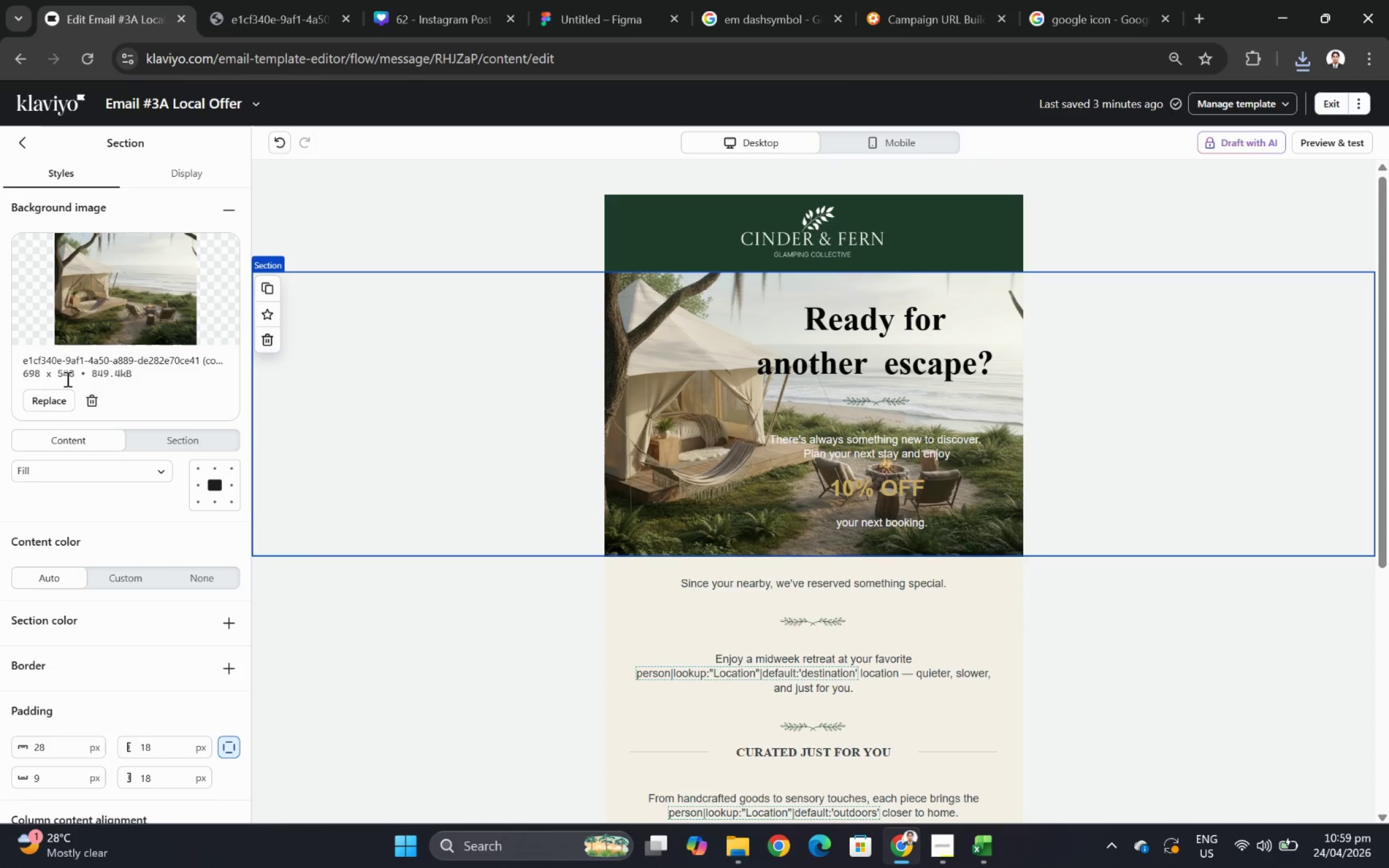 
left_click([55, 397])
 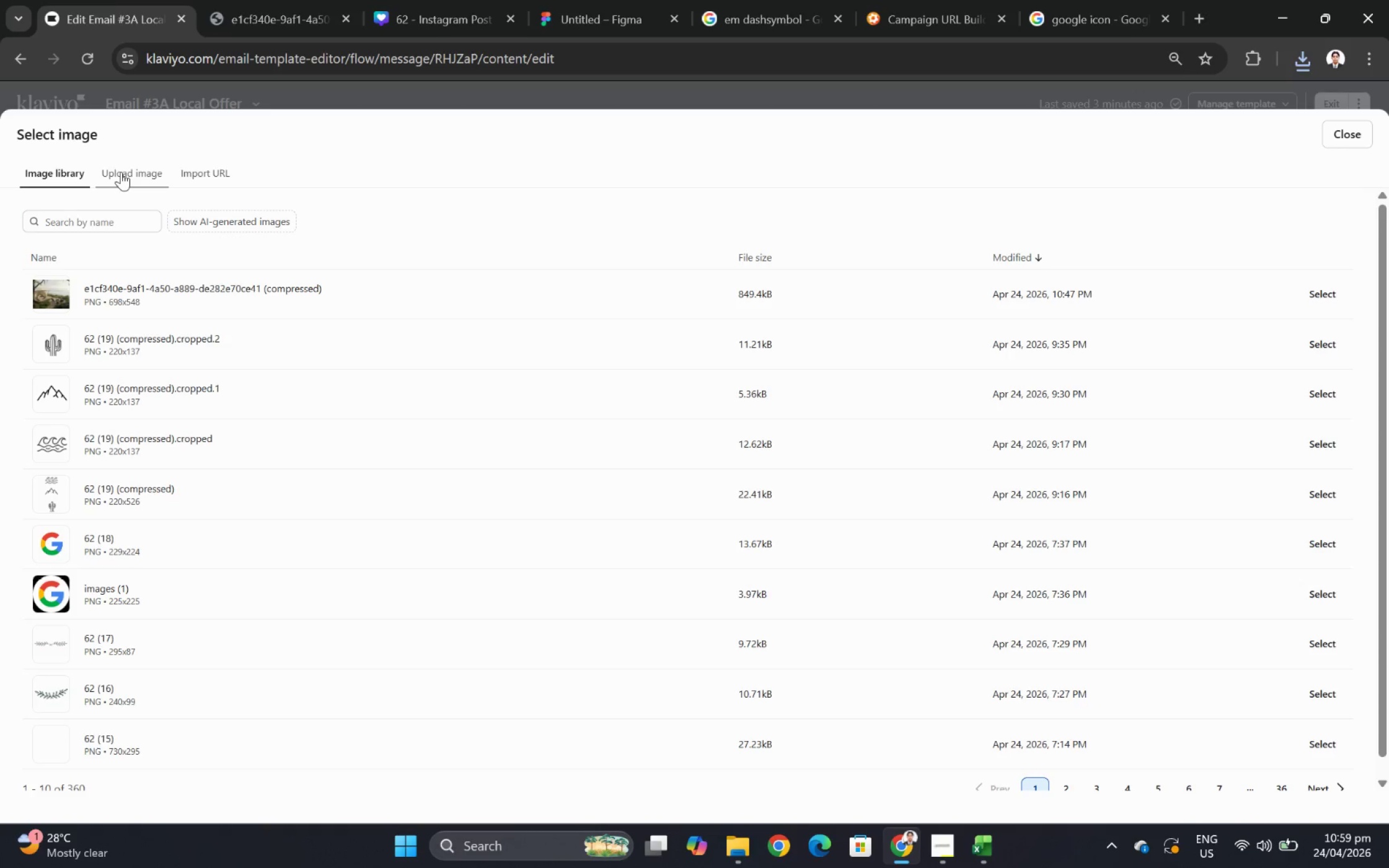 
left_click([121, 172])
 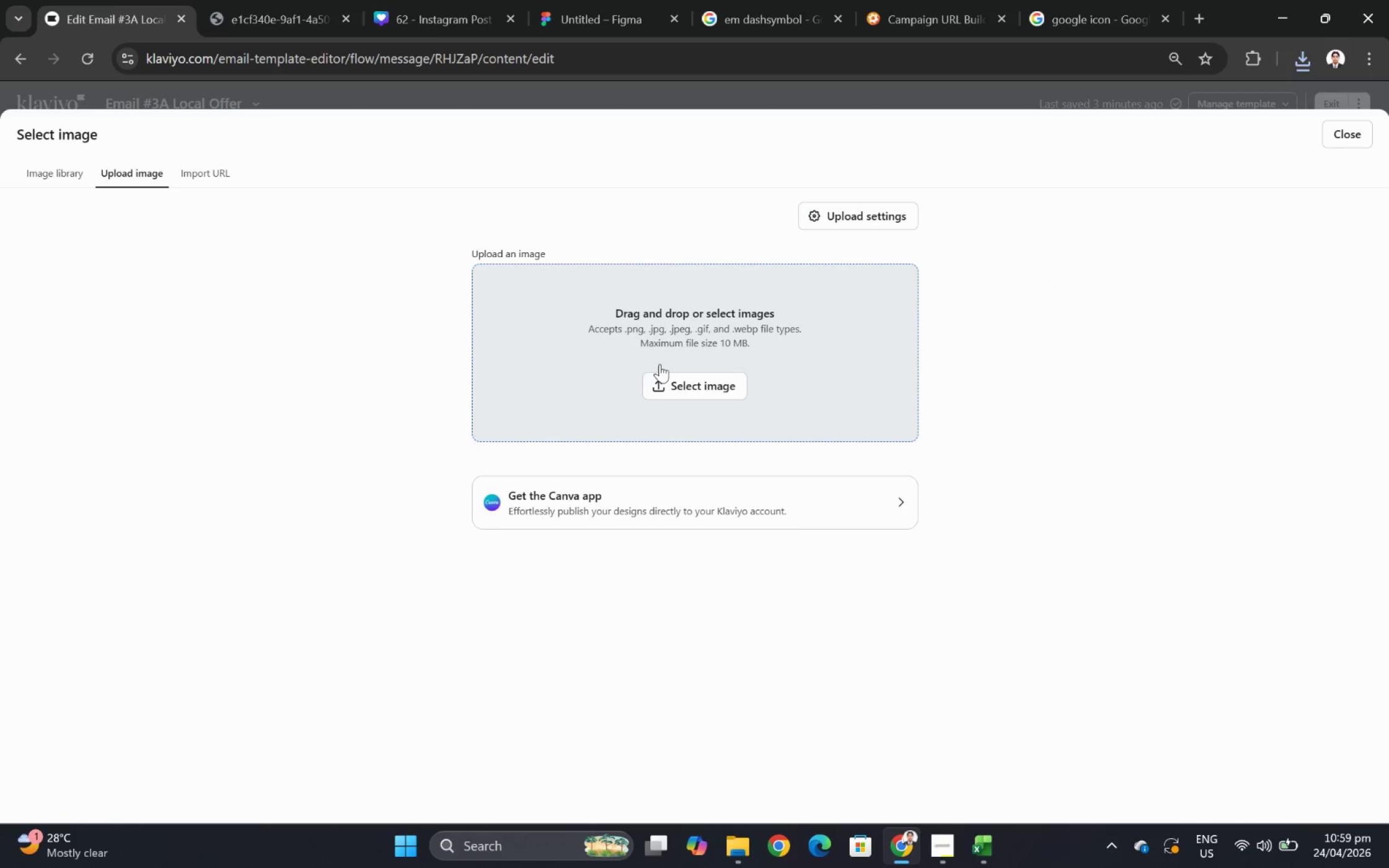 
left_click([703, 380])
 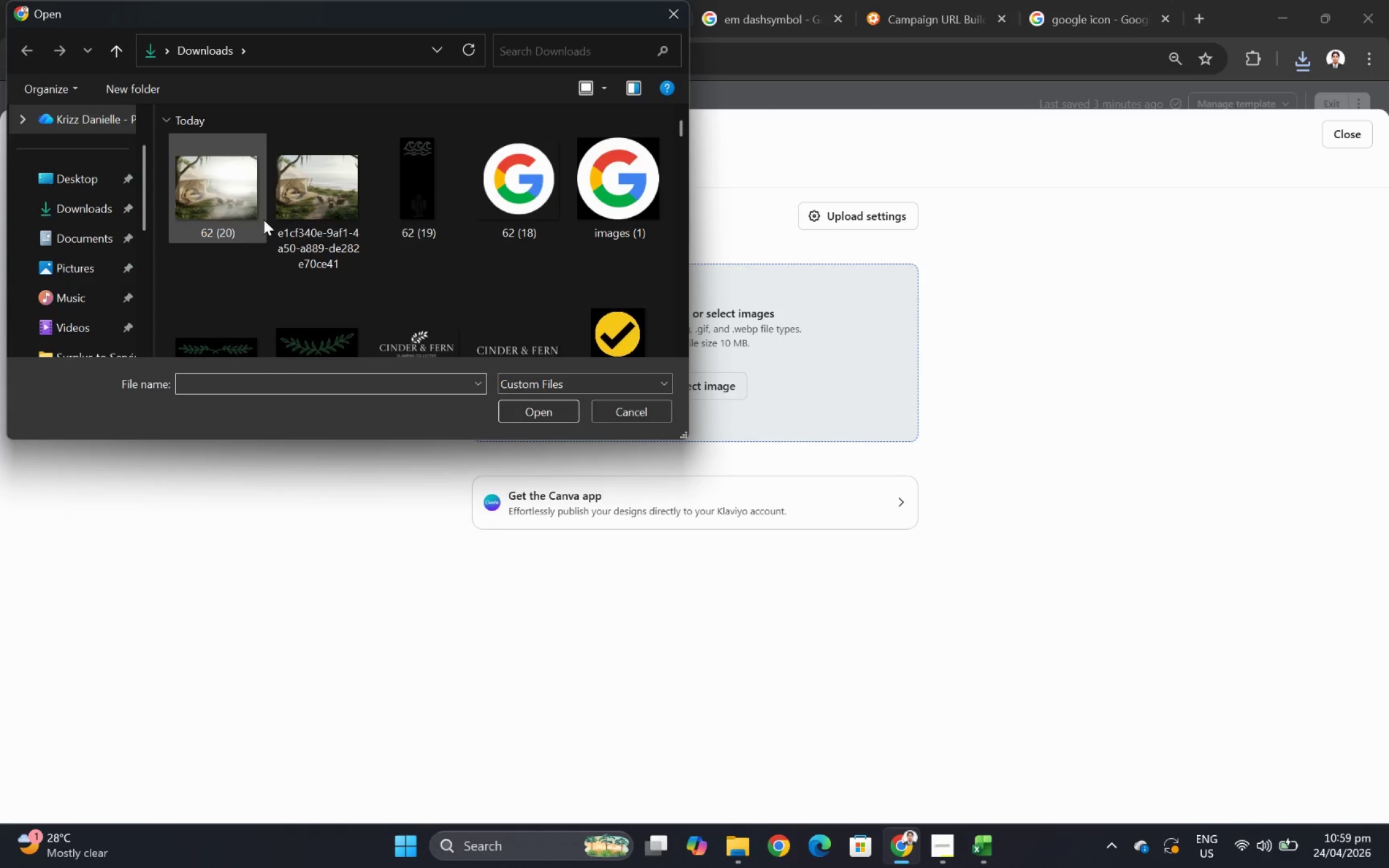 
left_click([232, 208])
 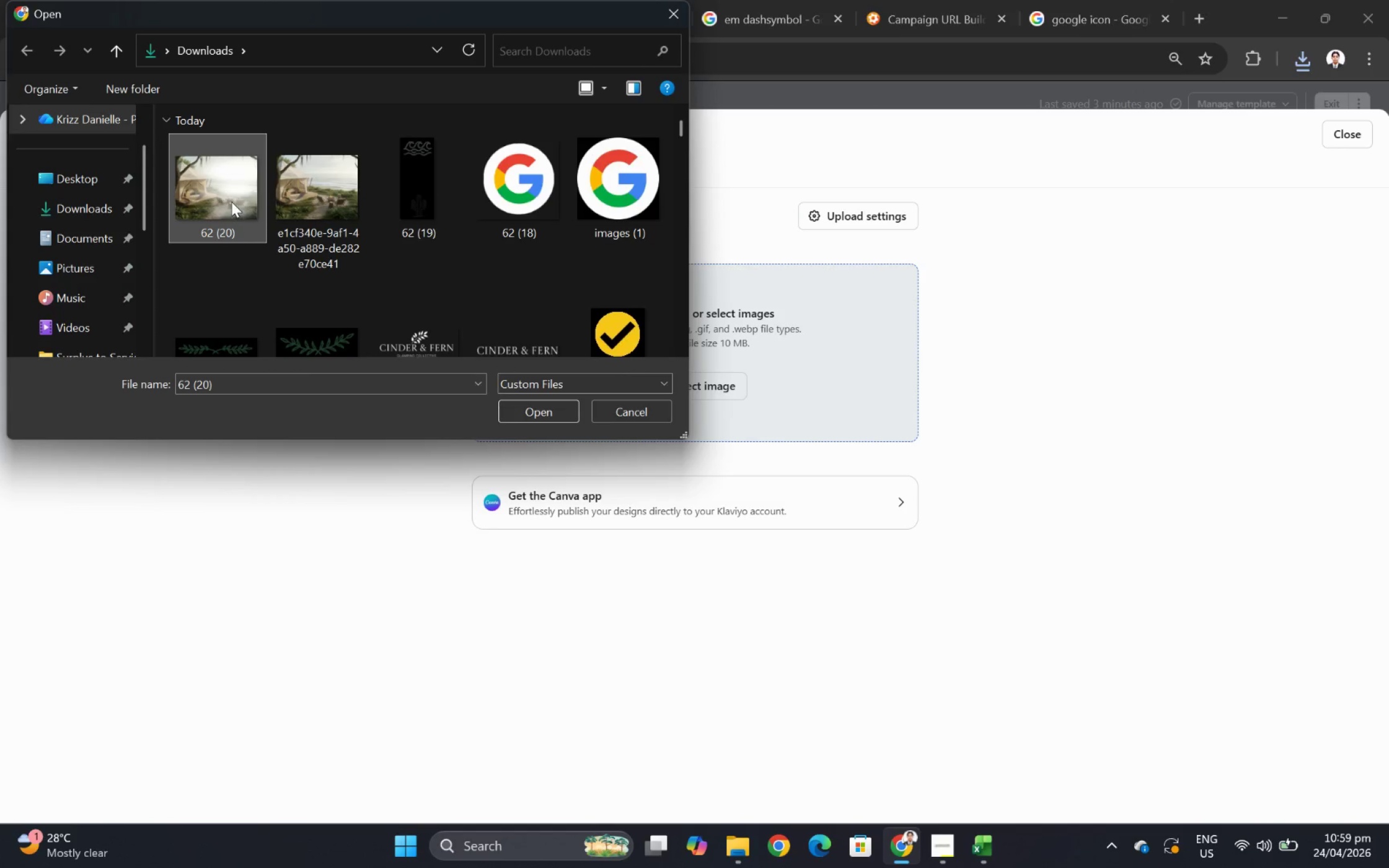 
double_click([231, 201])
 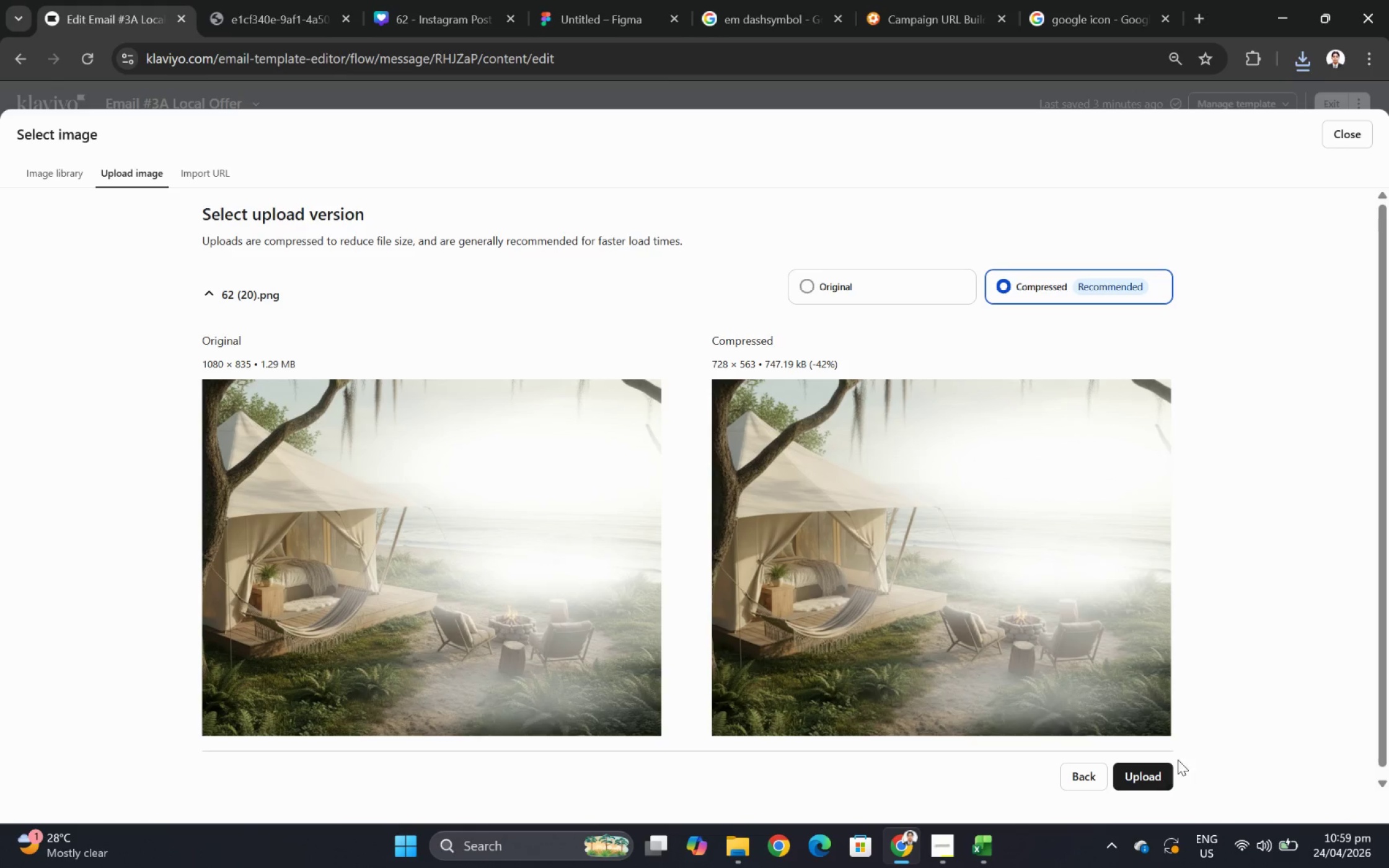 
left_click([1158, 770])
 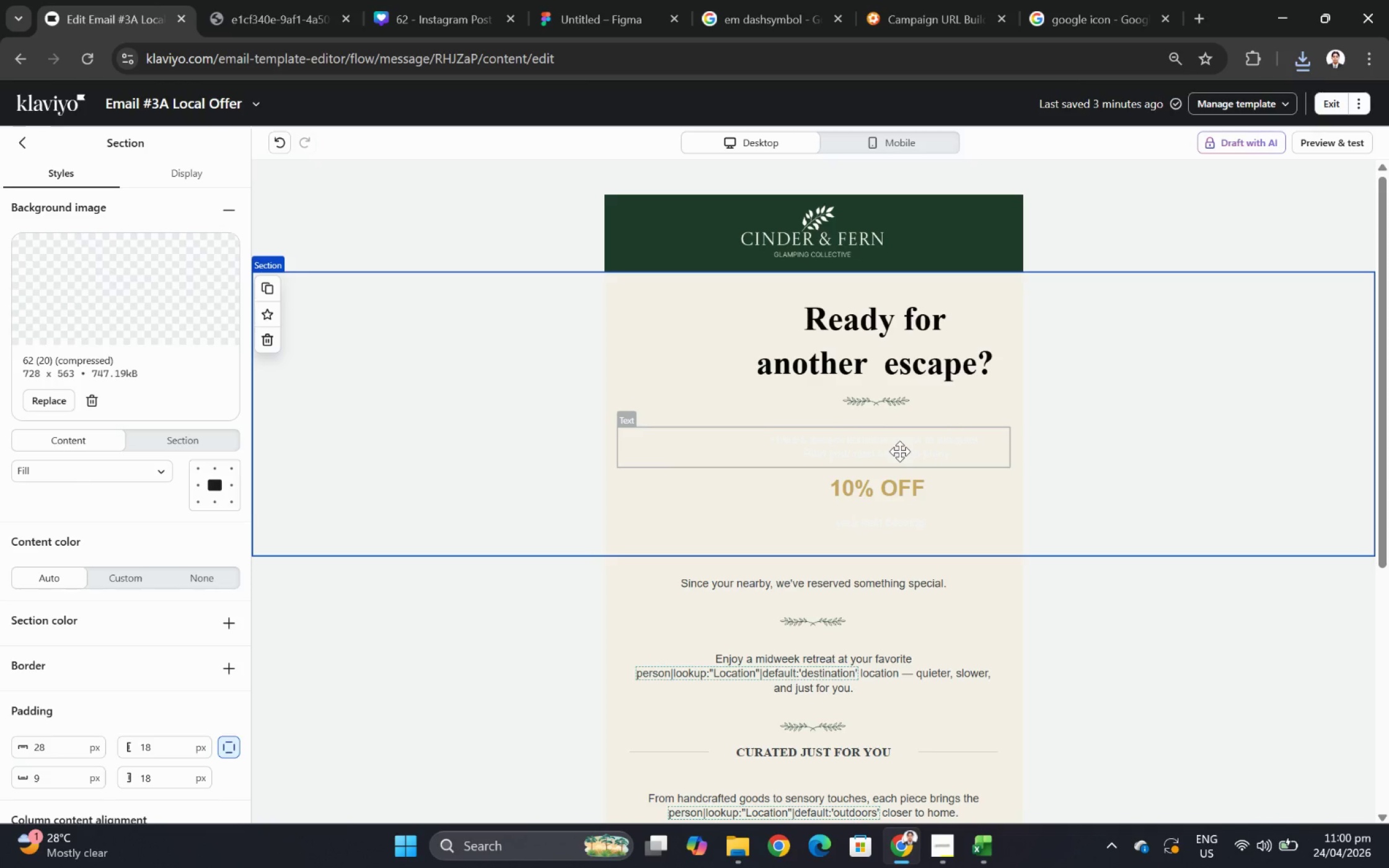 
wait(23.98)
 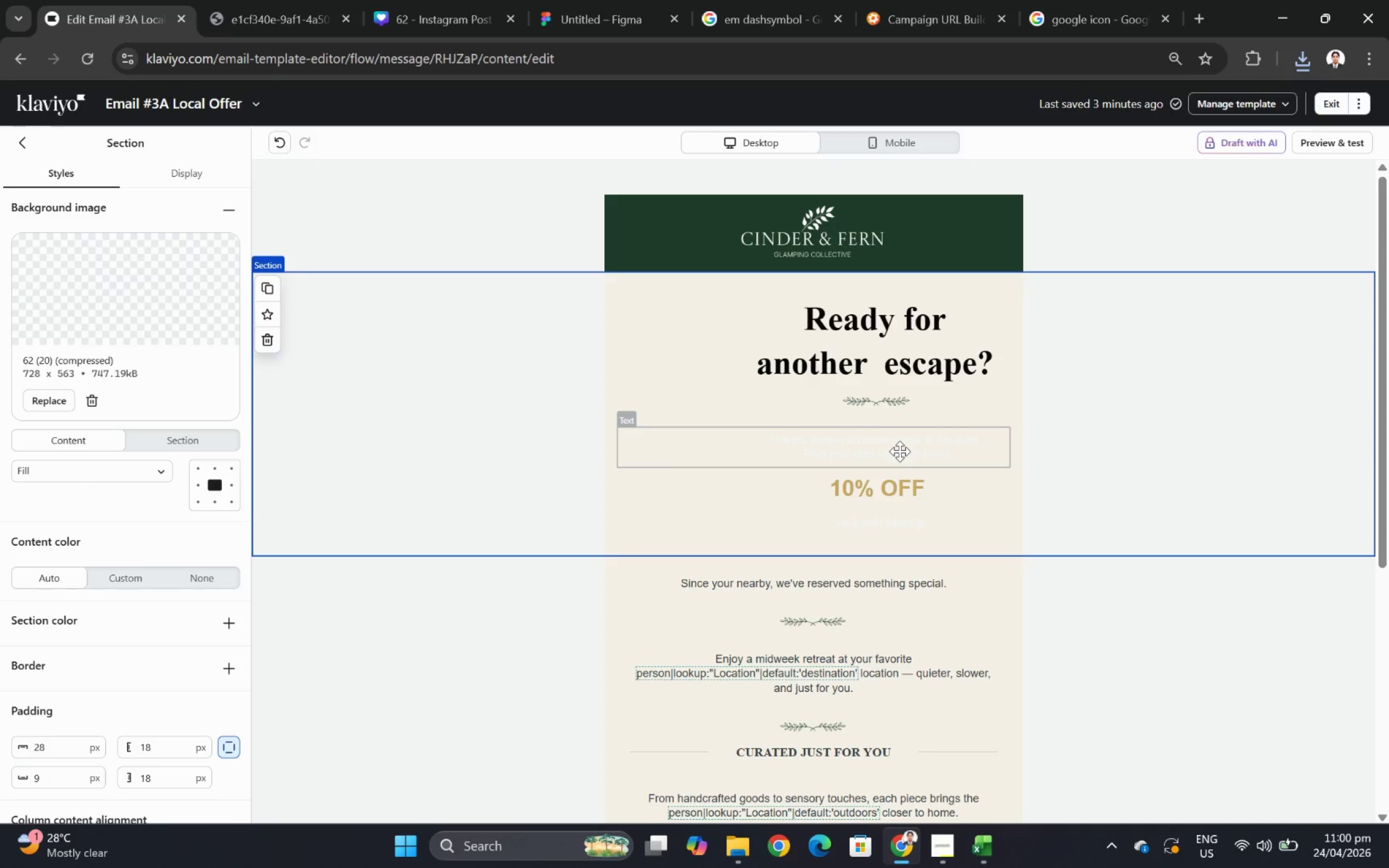 
scroll: coordinate [1190, 491], scroll_direction: down, amount: 4.0
 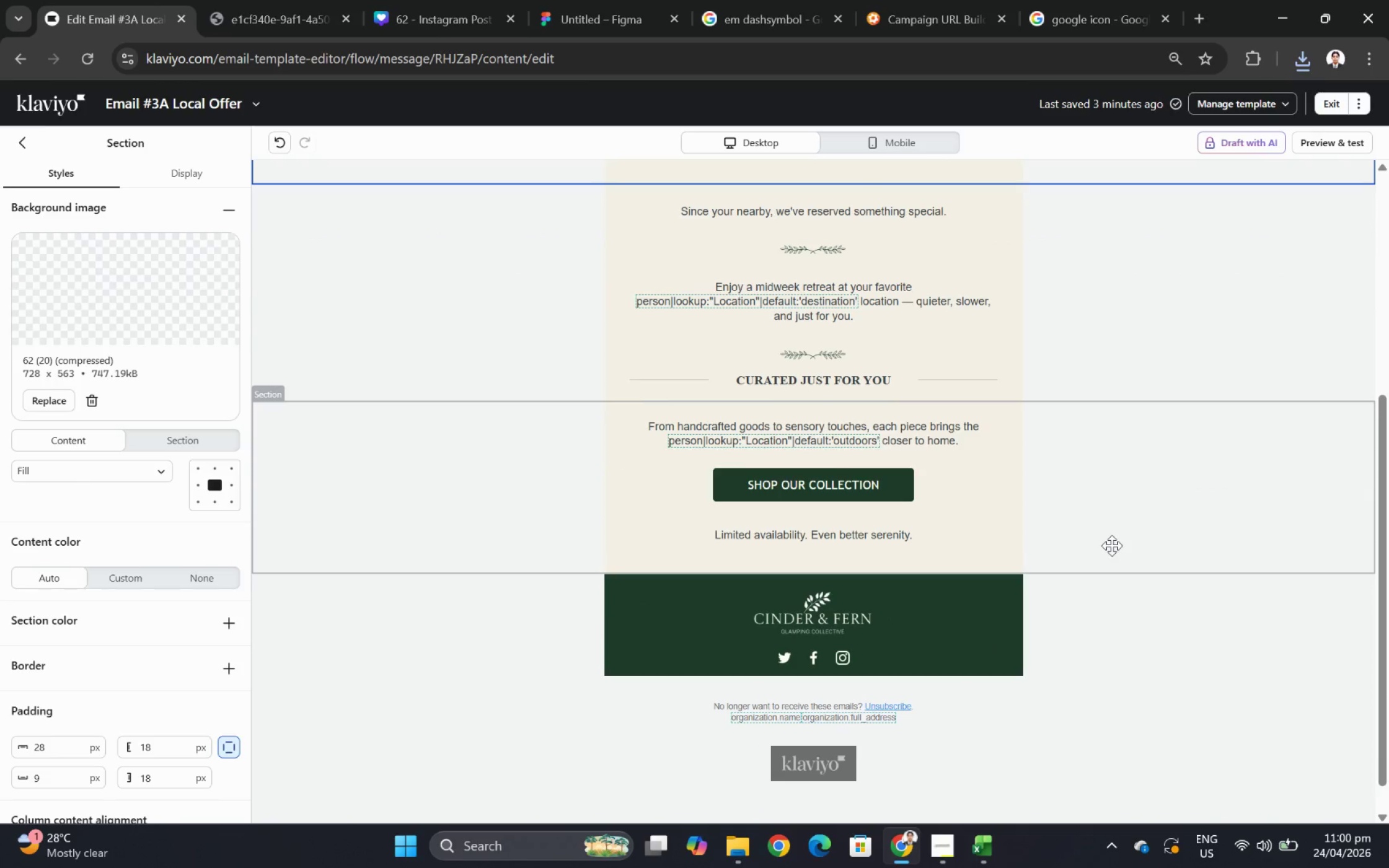 
scroll: coordinate [1112, 545], scroll_direction: up, amount: 4.0
 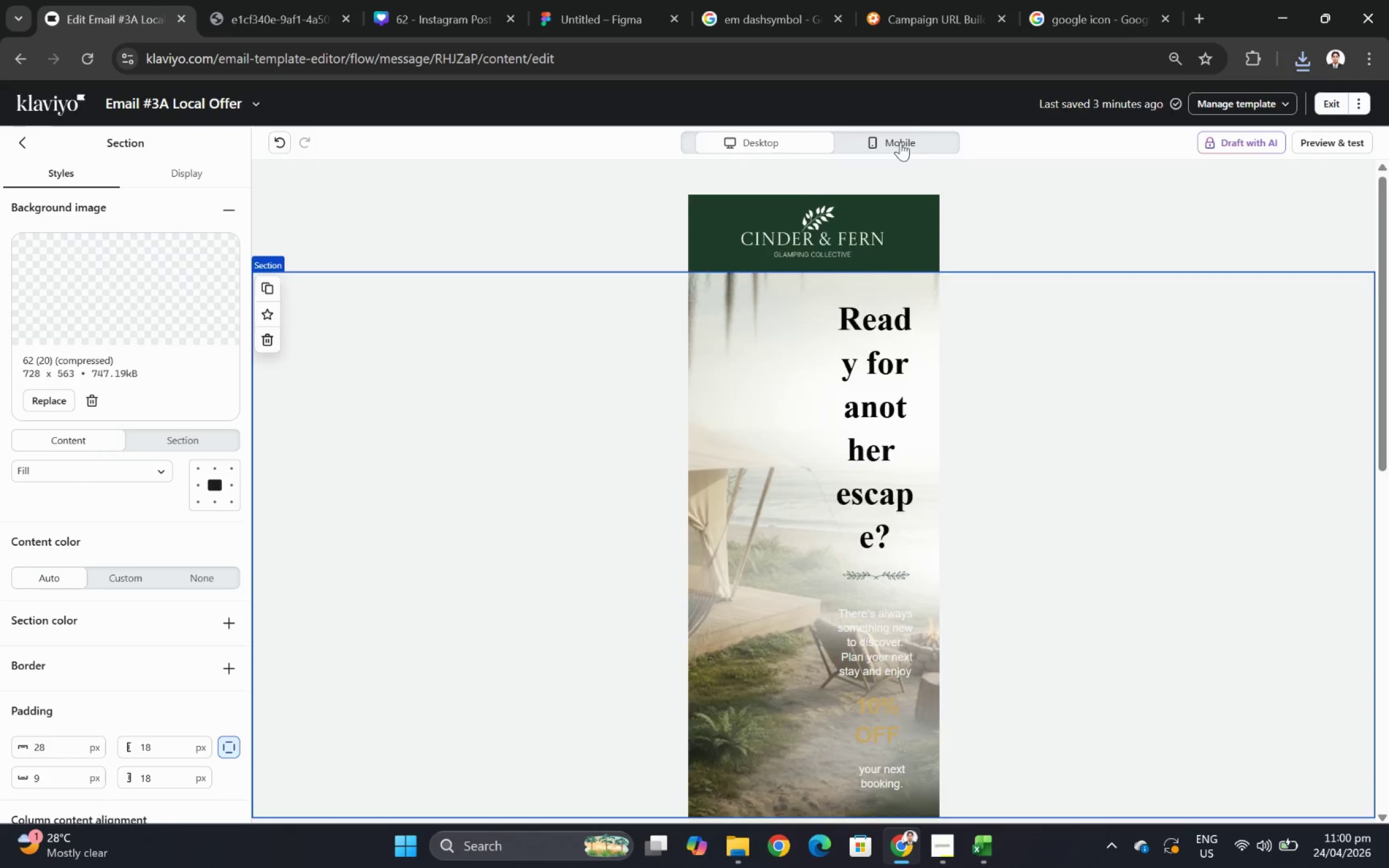 
left_click([793, 133])
 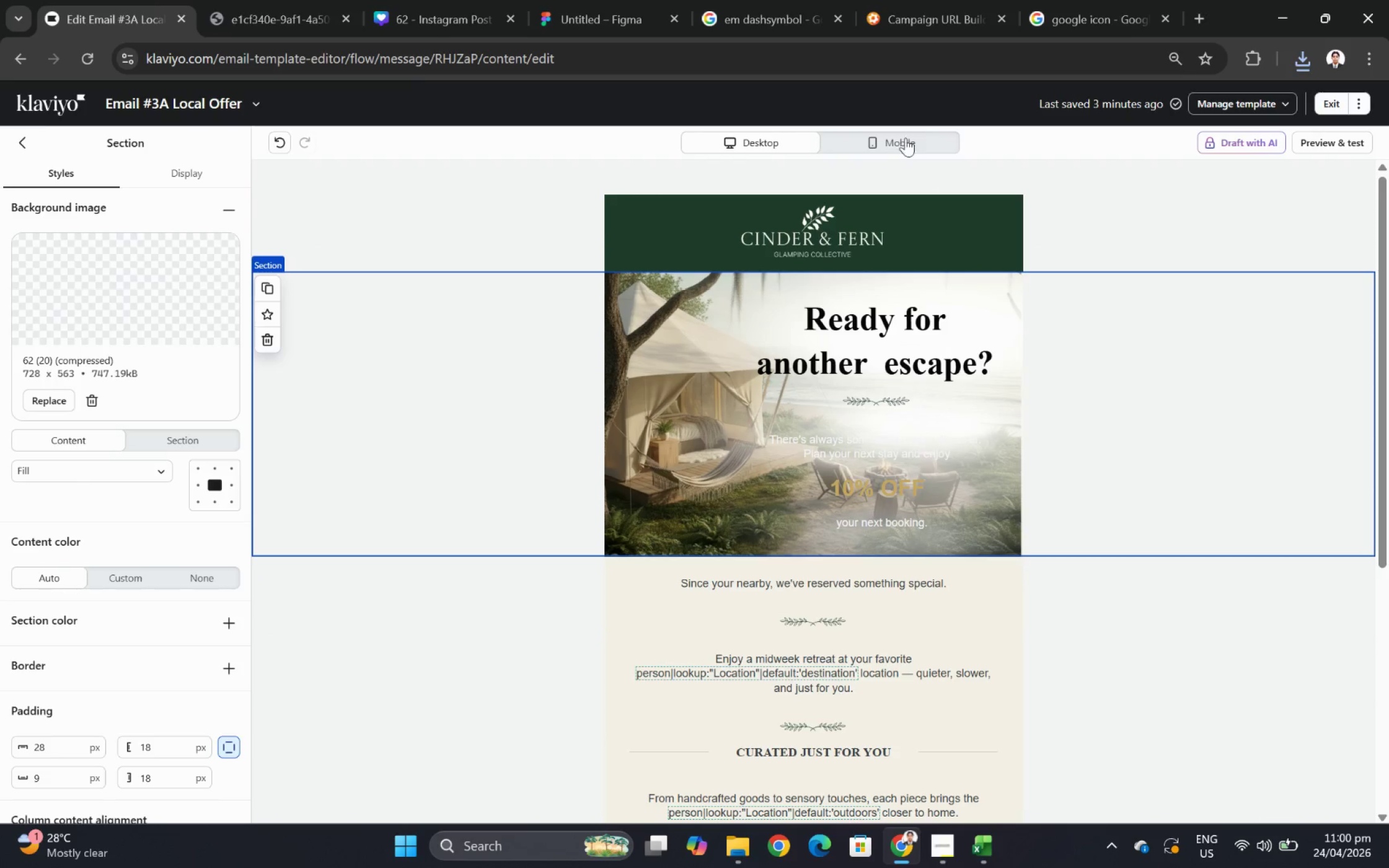 
double_click([909, 440])
 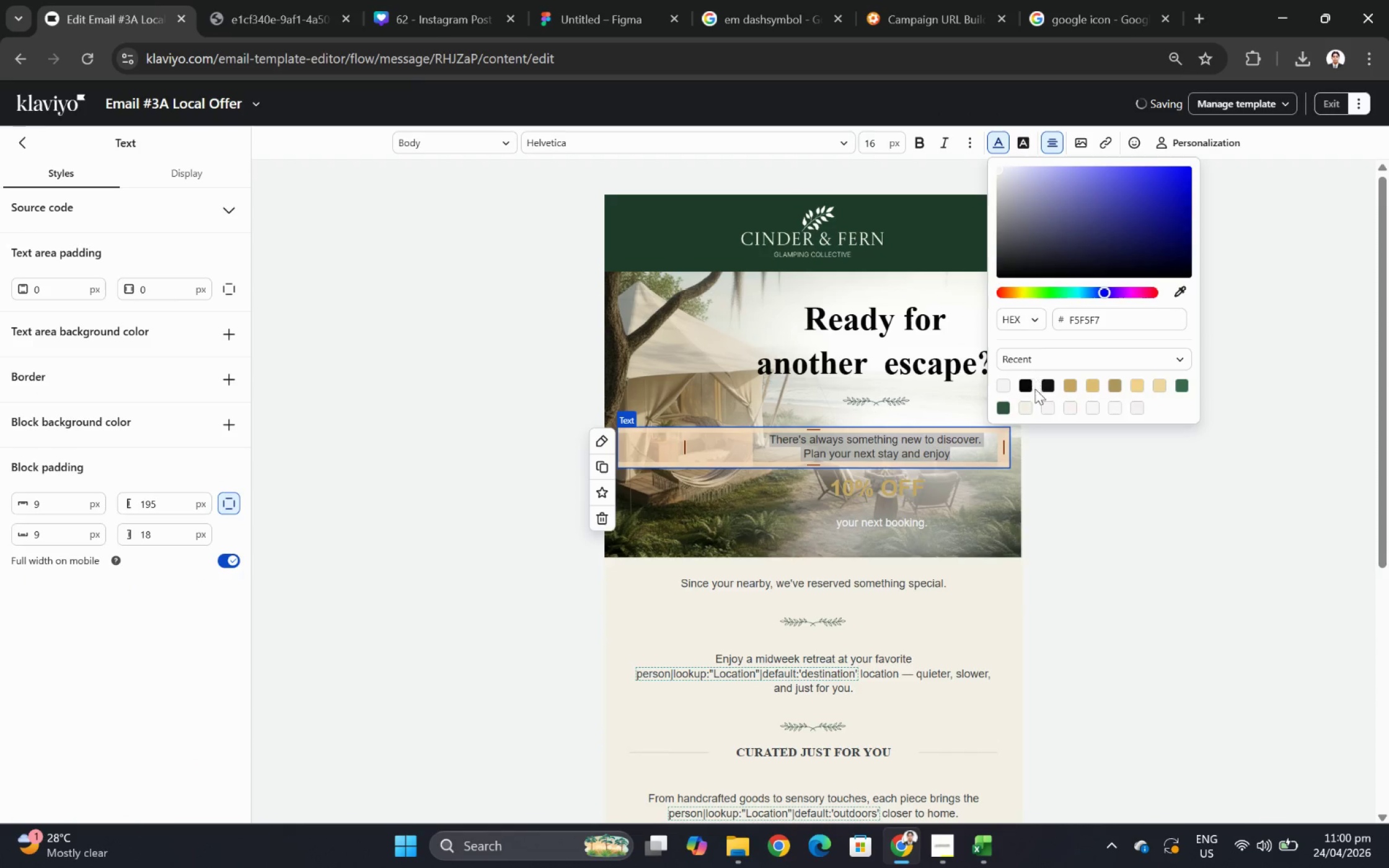 
left_click([1000, 408])
 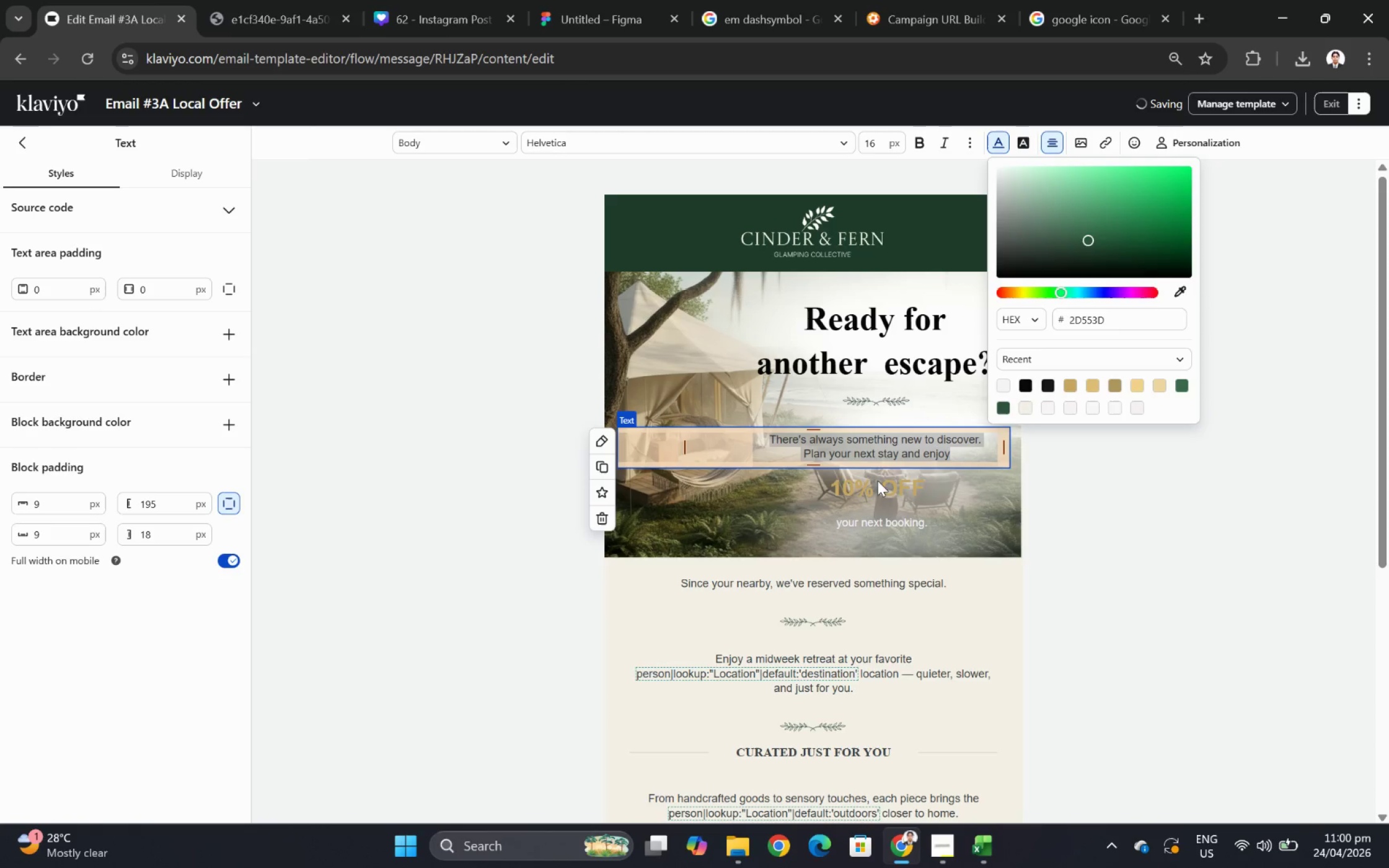 
left_click([878, 488])
 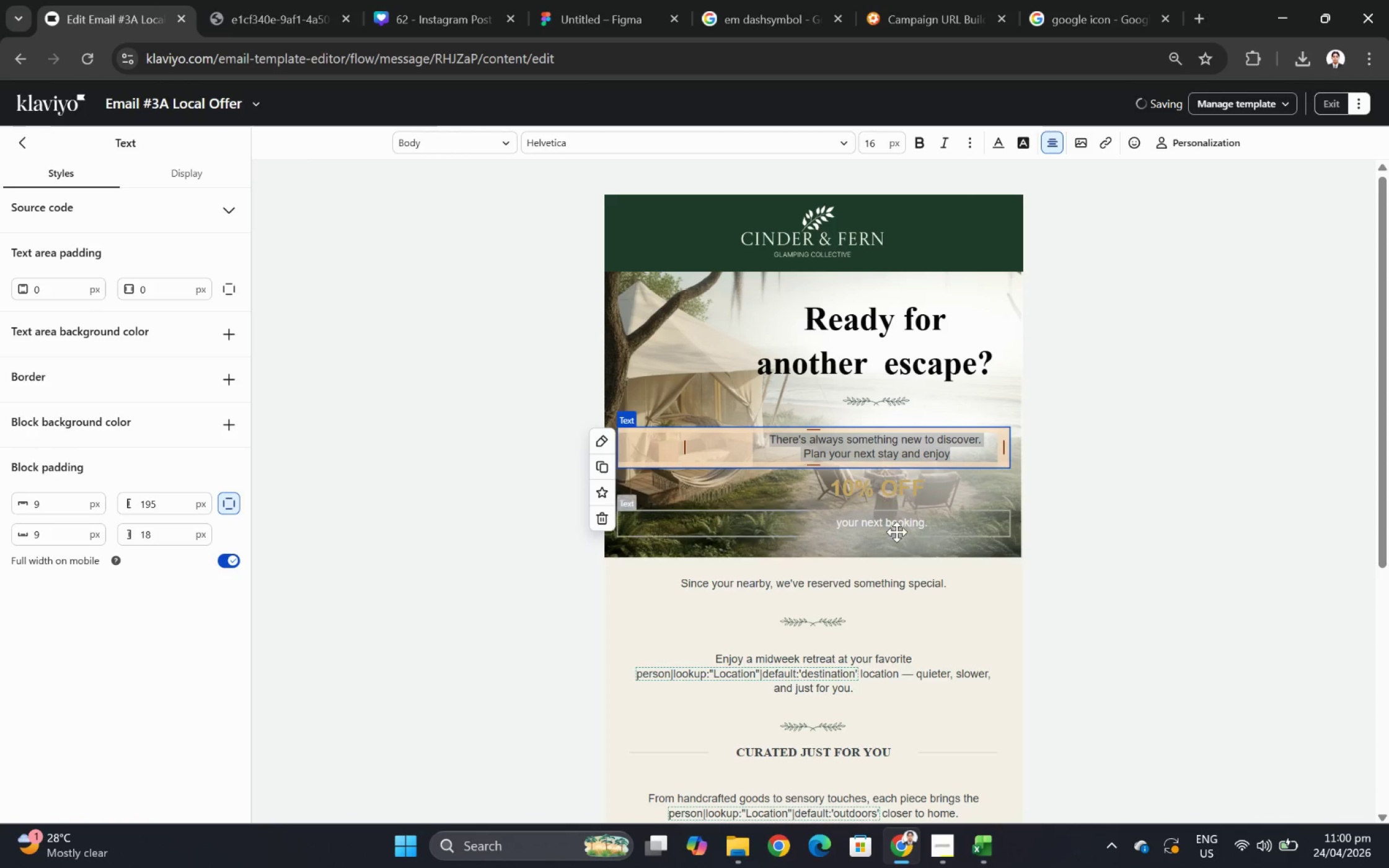 
left_click([896, 532])
 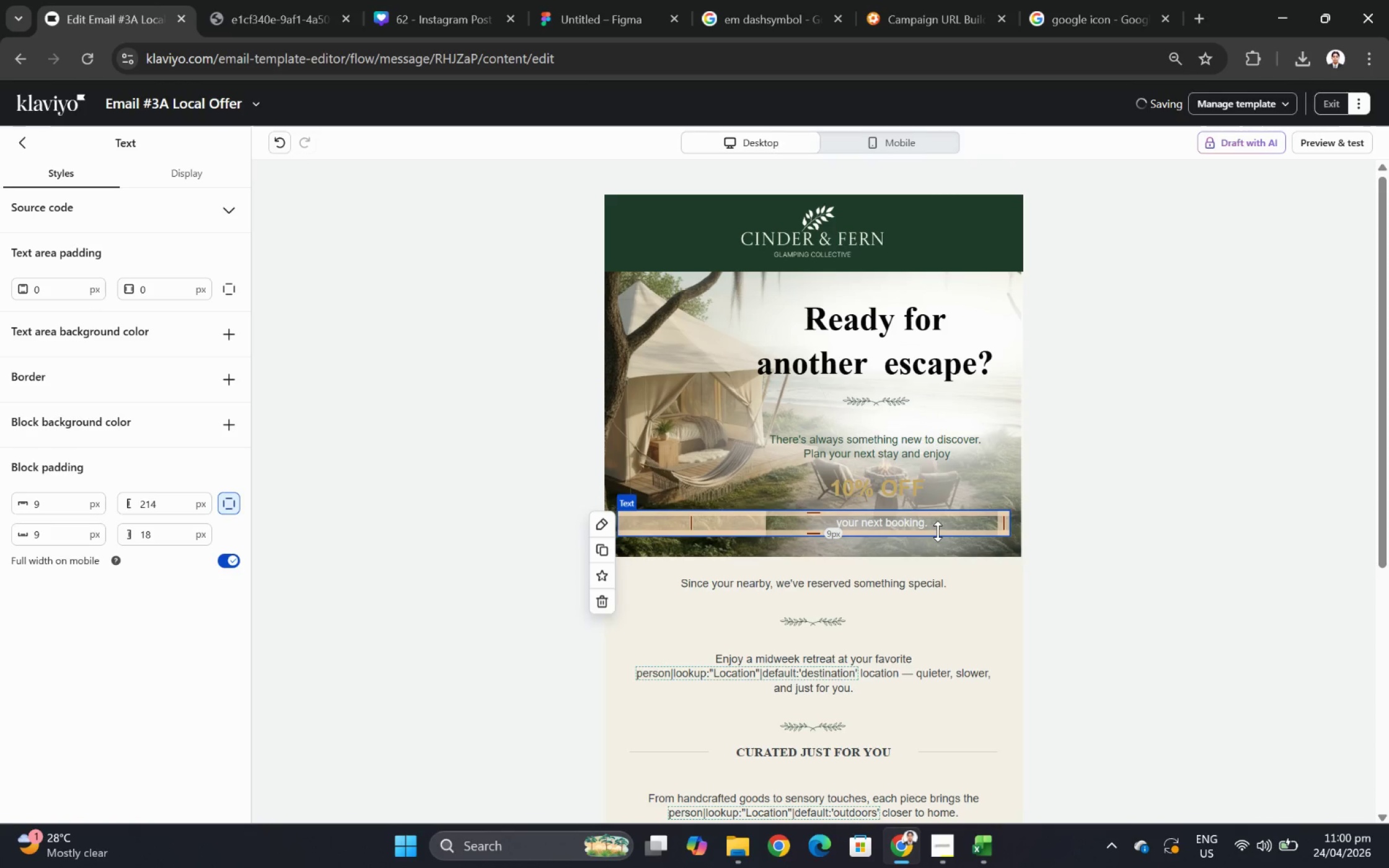 
double_click([939, 530])
 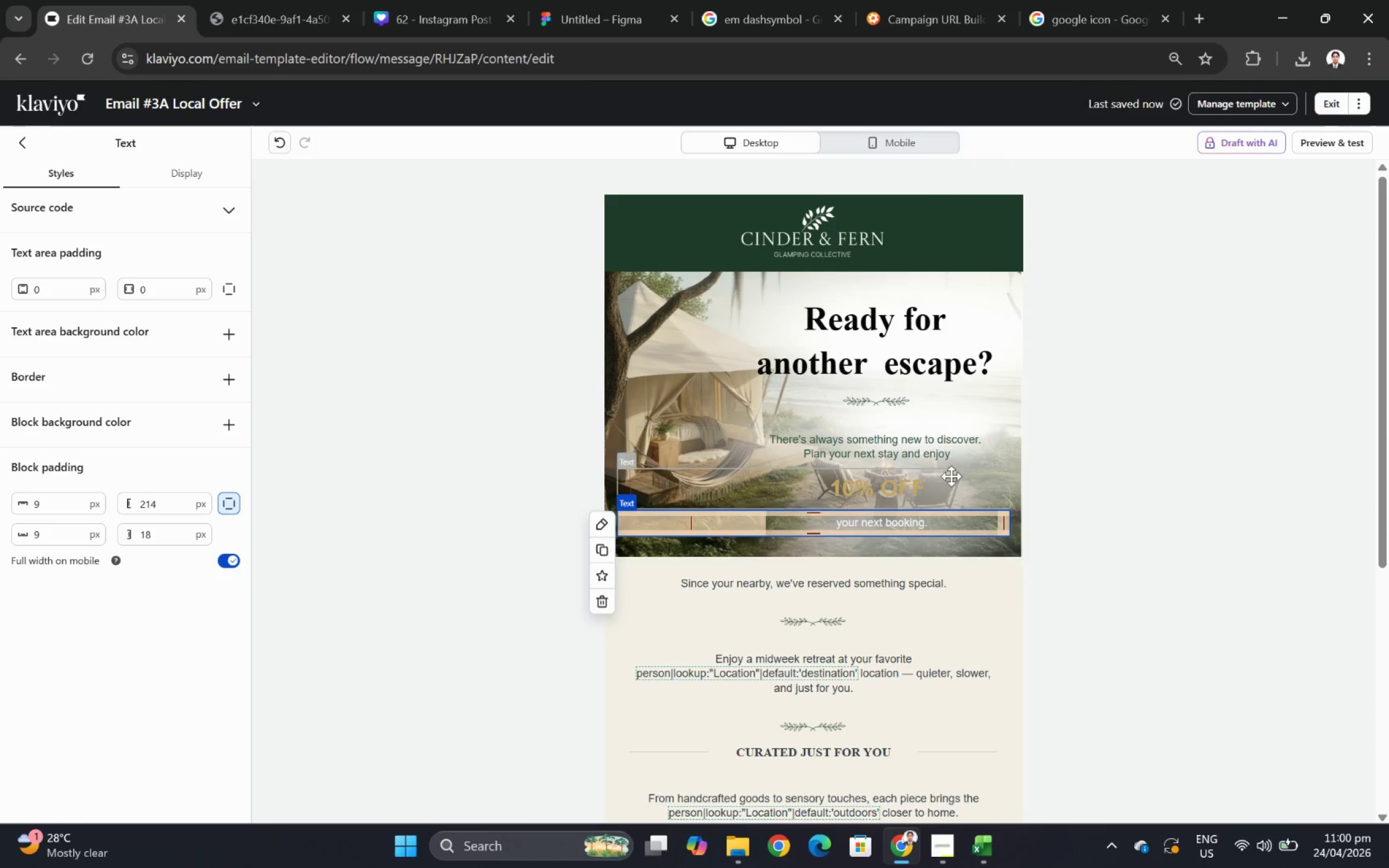 
double_click([928, 516])
 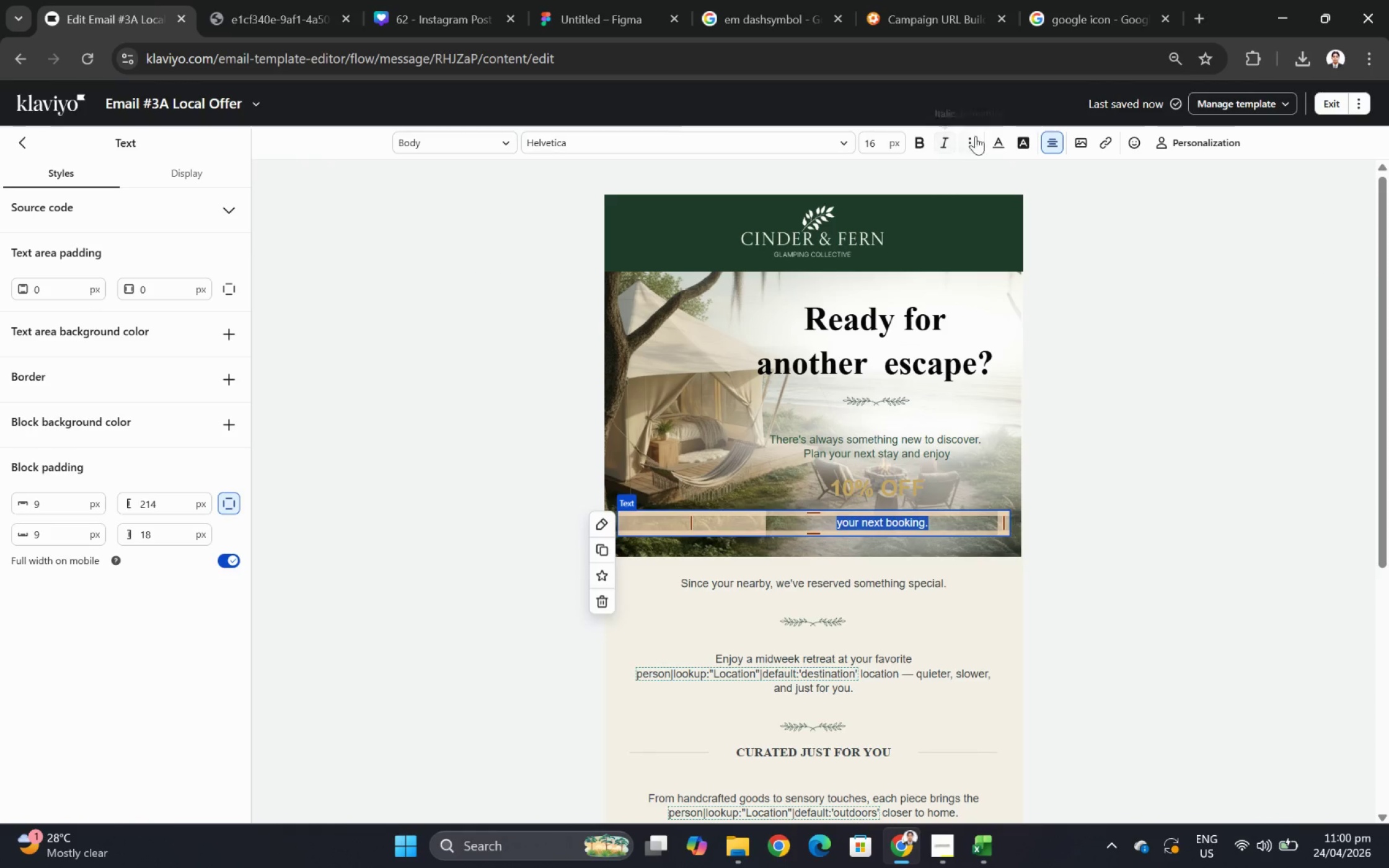 
left_click([1000, 141])
 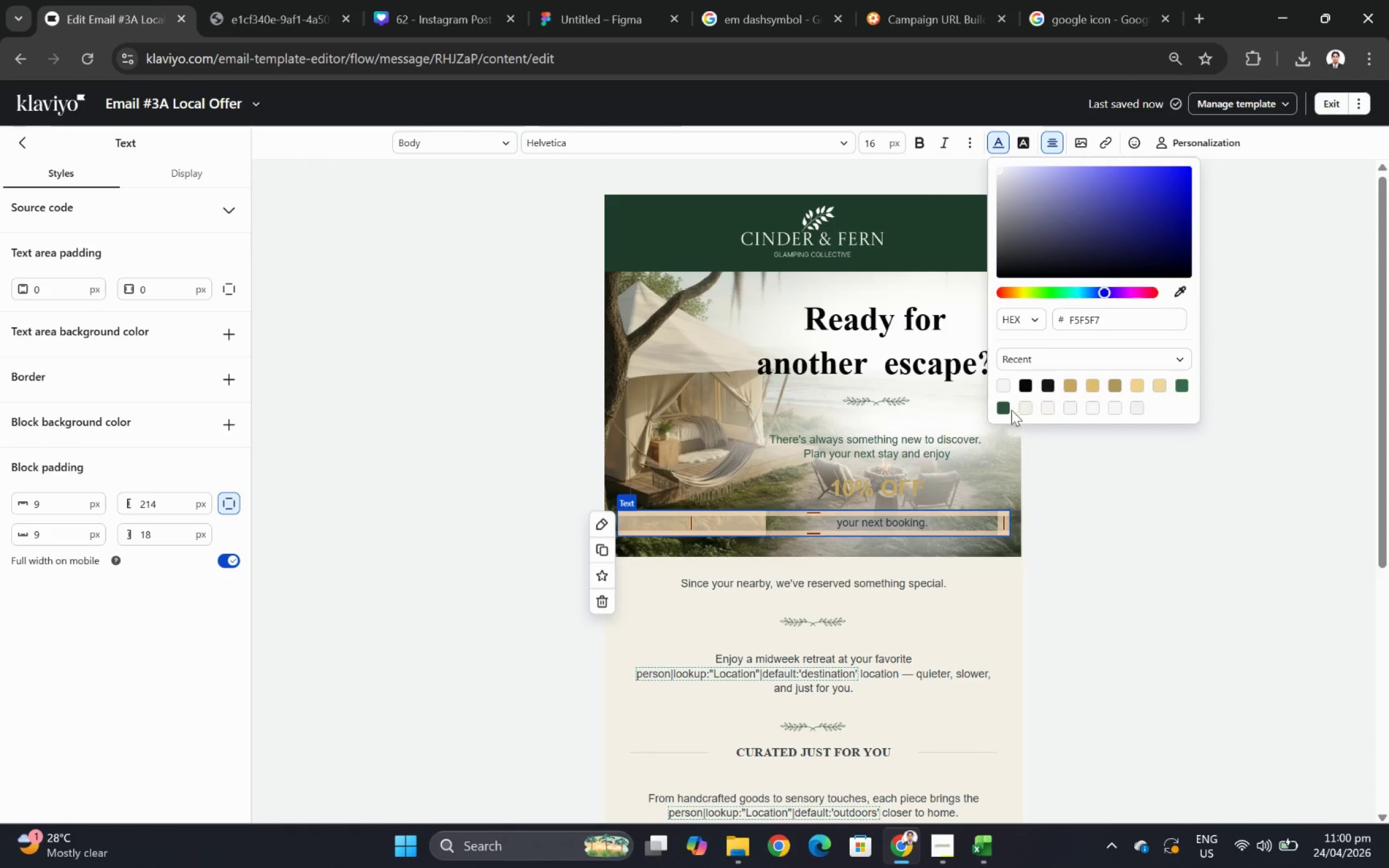 
left_click([1006, 408])
 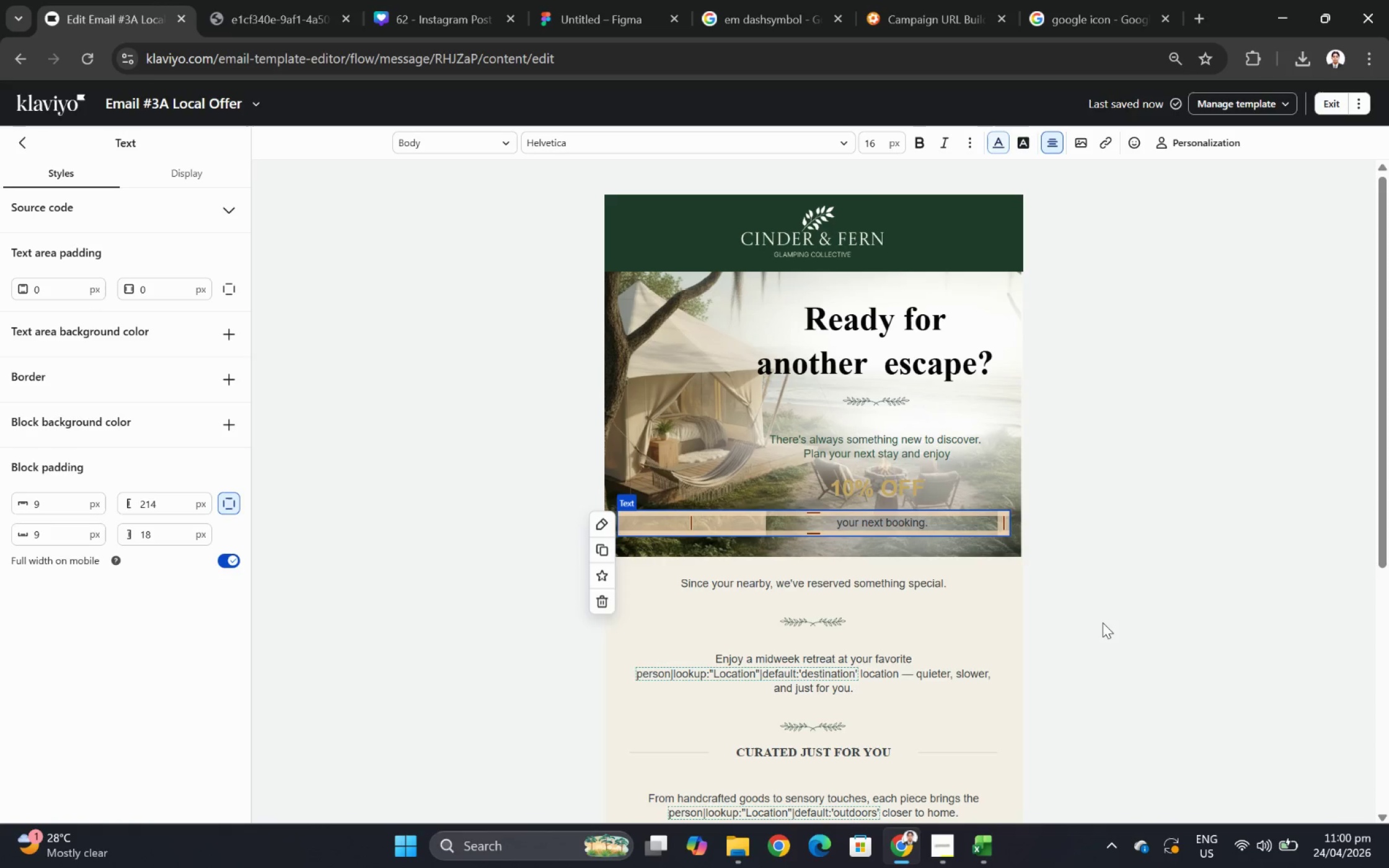 
double_click([1102, 622])
 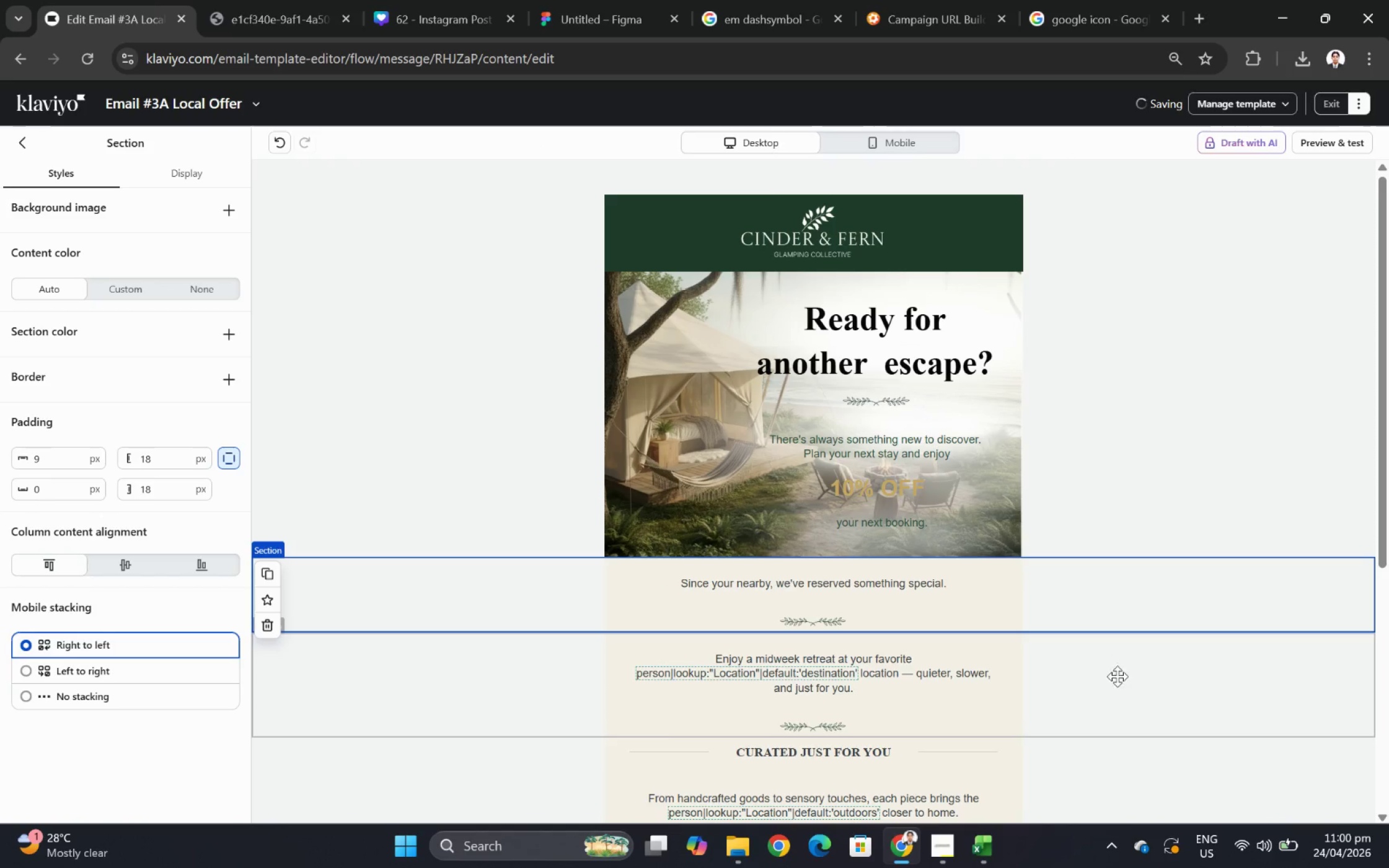 
left_click([1145, 717])
 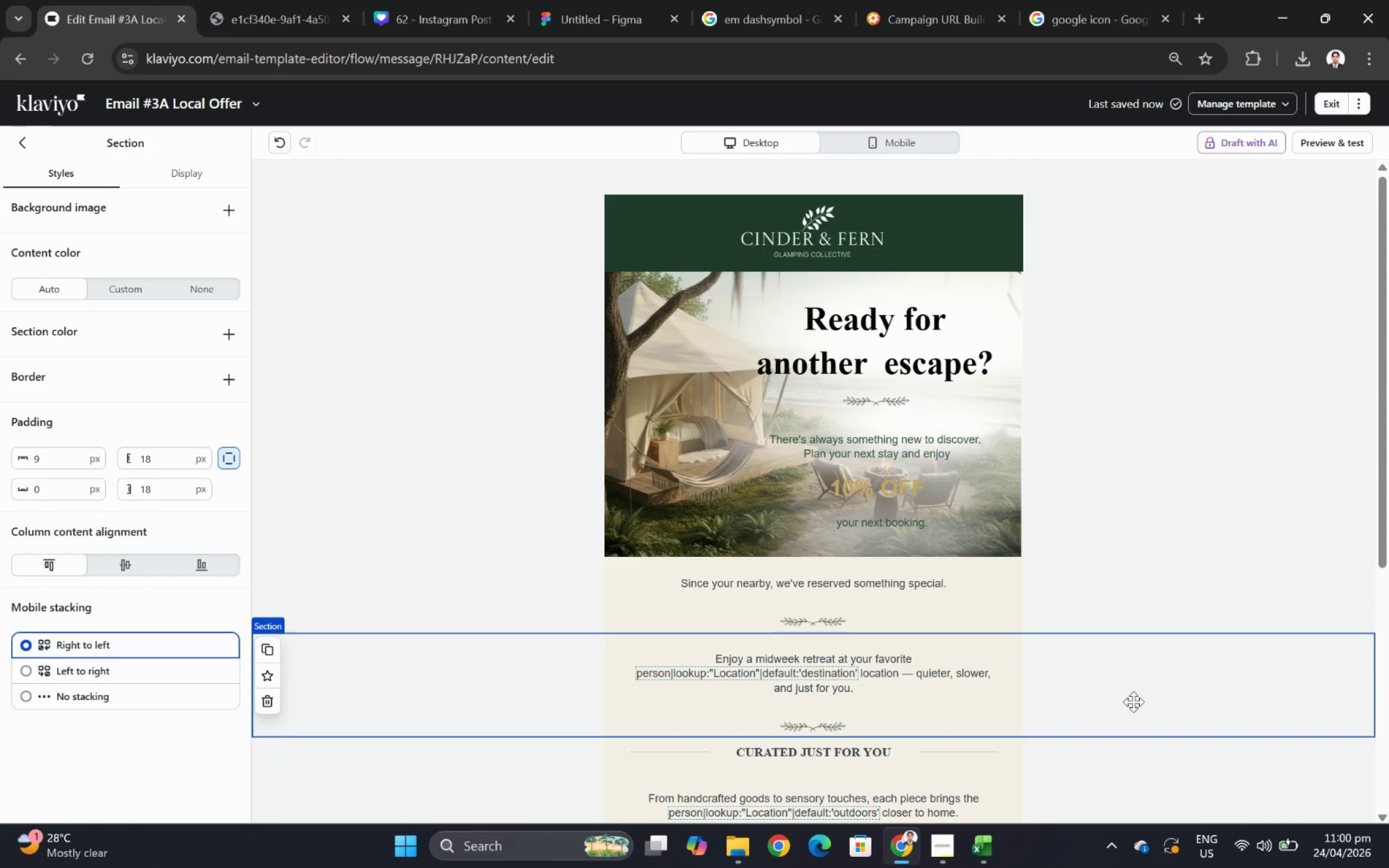 
scroll: coordinate [1124, 800], scroll_direction: down, amount: 2.0
 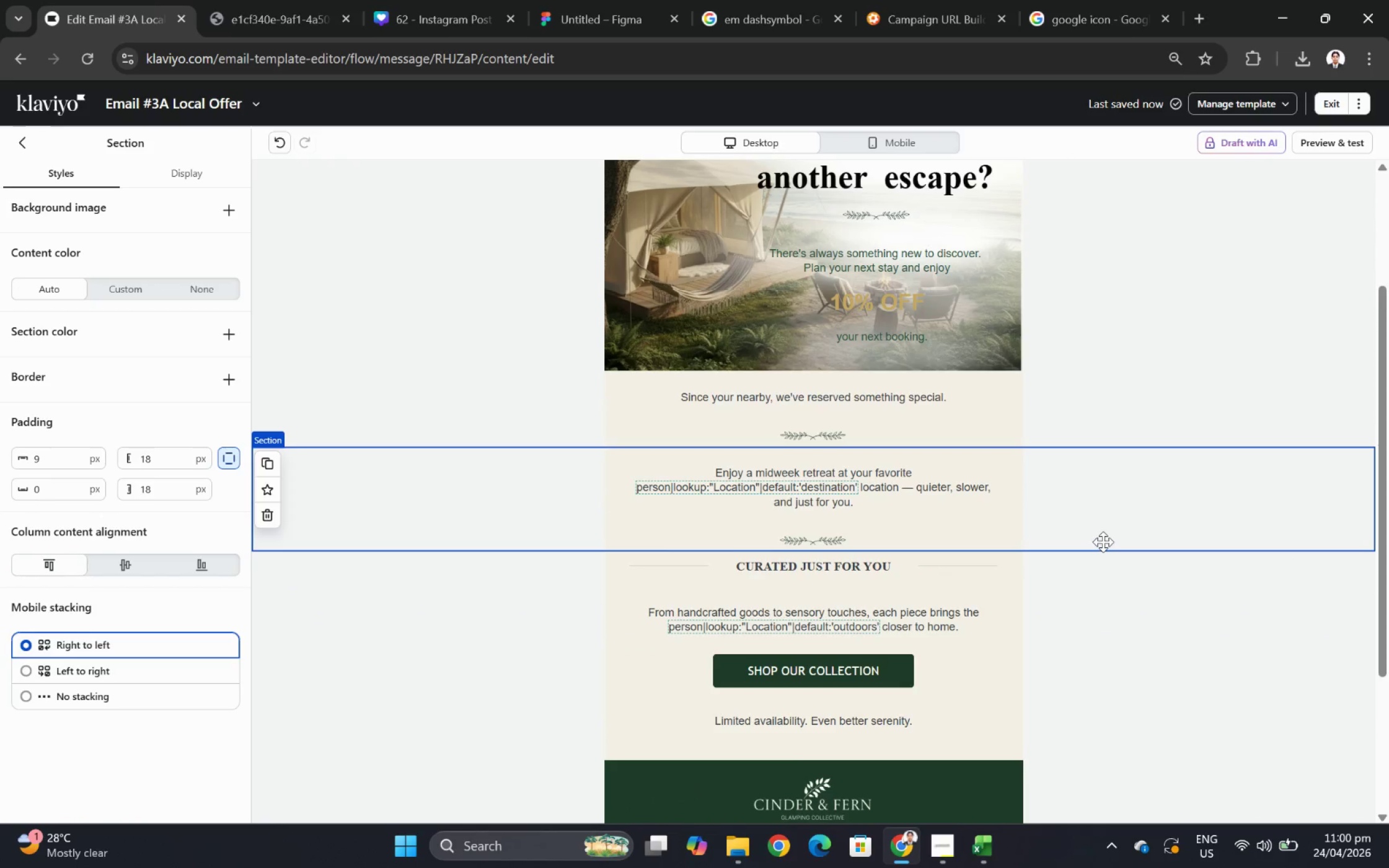 
scroll: coordinate [1103, 541], scroll_direction: up, amount: 2.0
 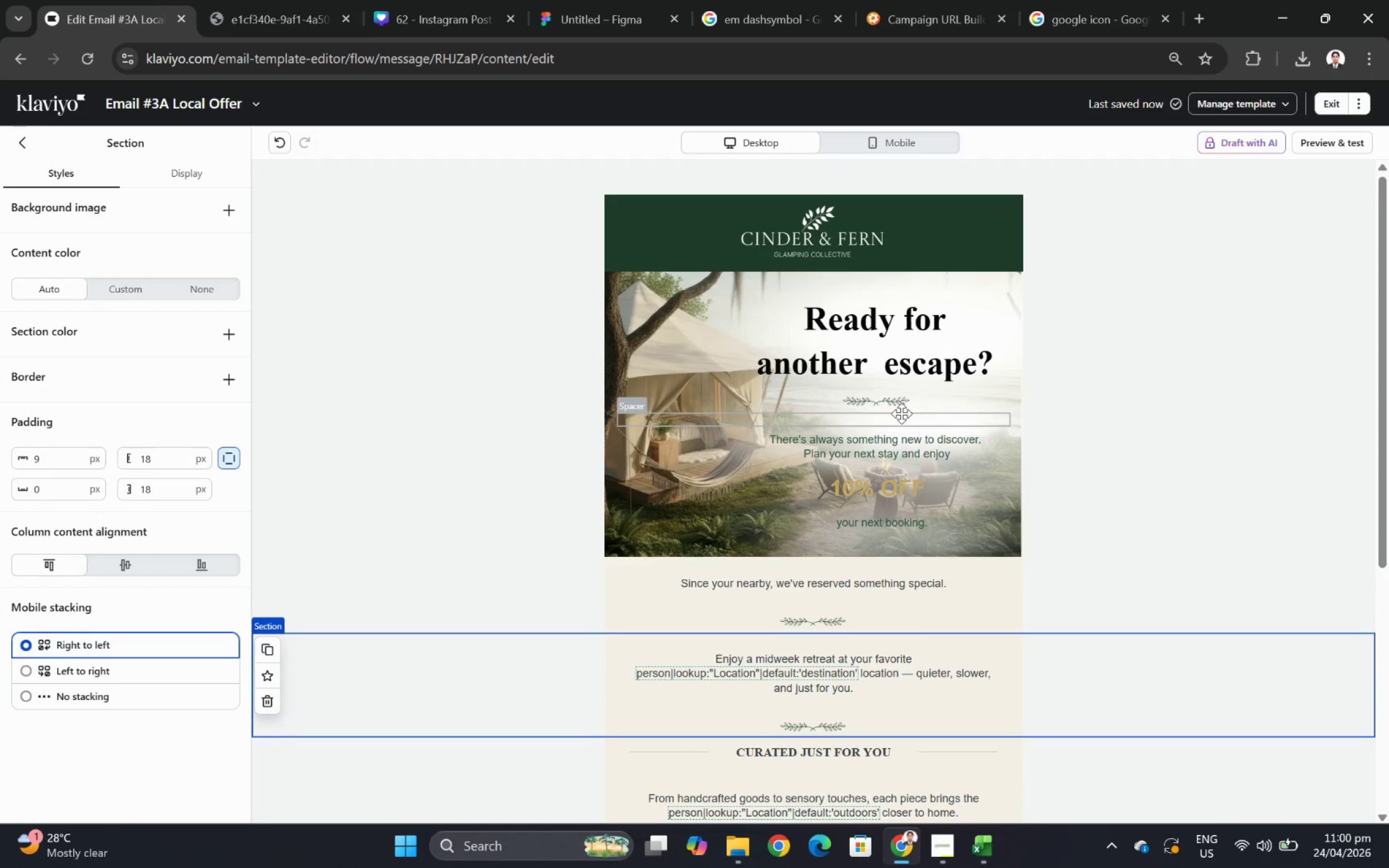 
left_click([907, 422])
 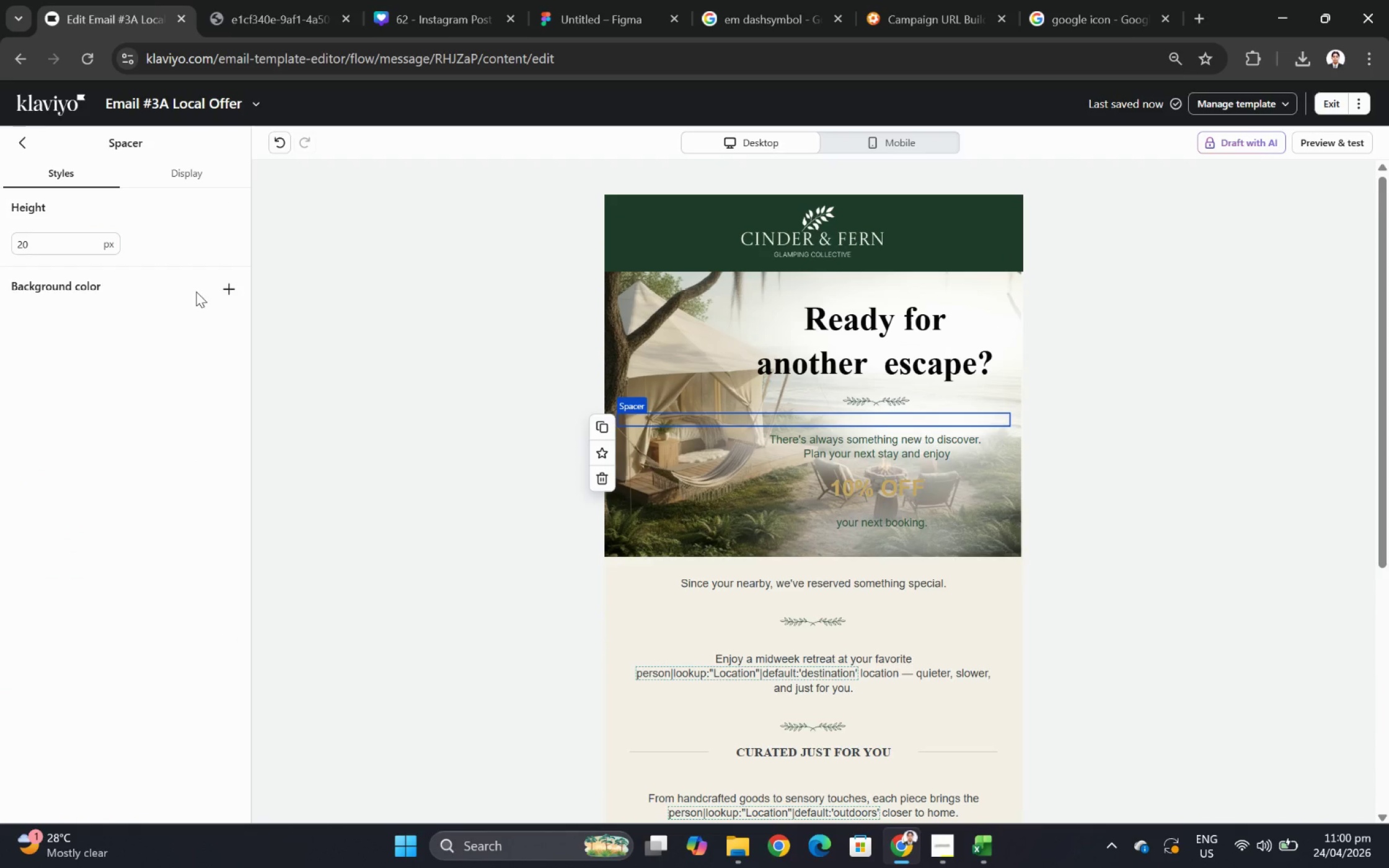 
left_click([607, 478])
 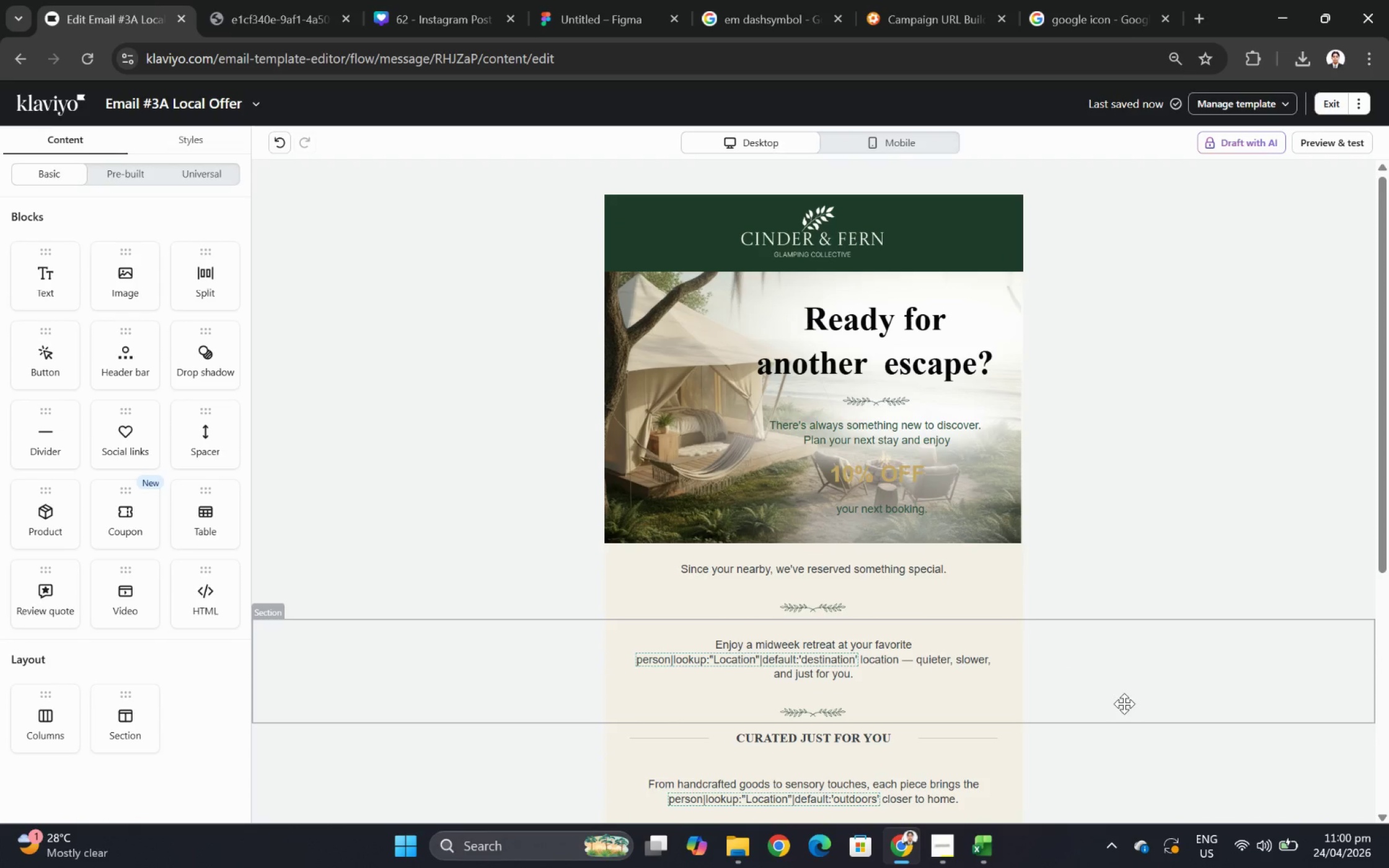 
wait(6.25)
 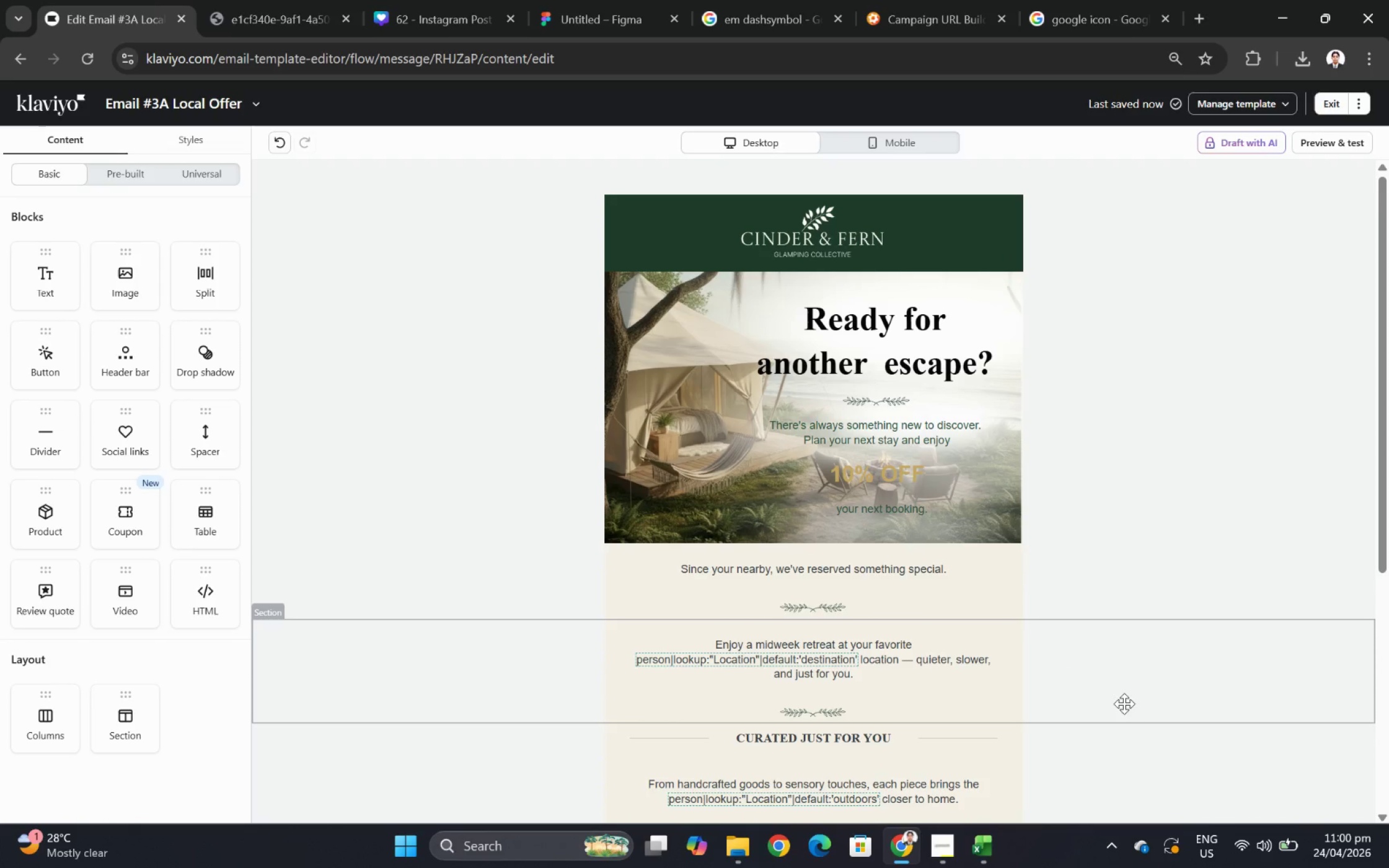 
double_click([922, 467])
 